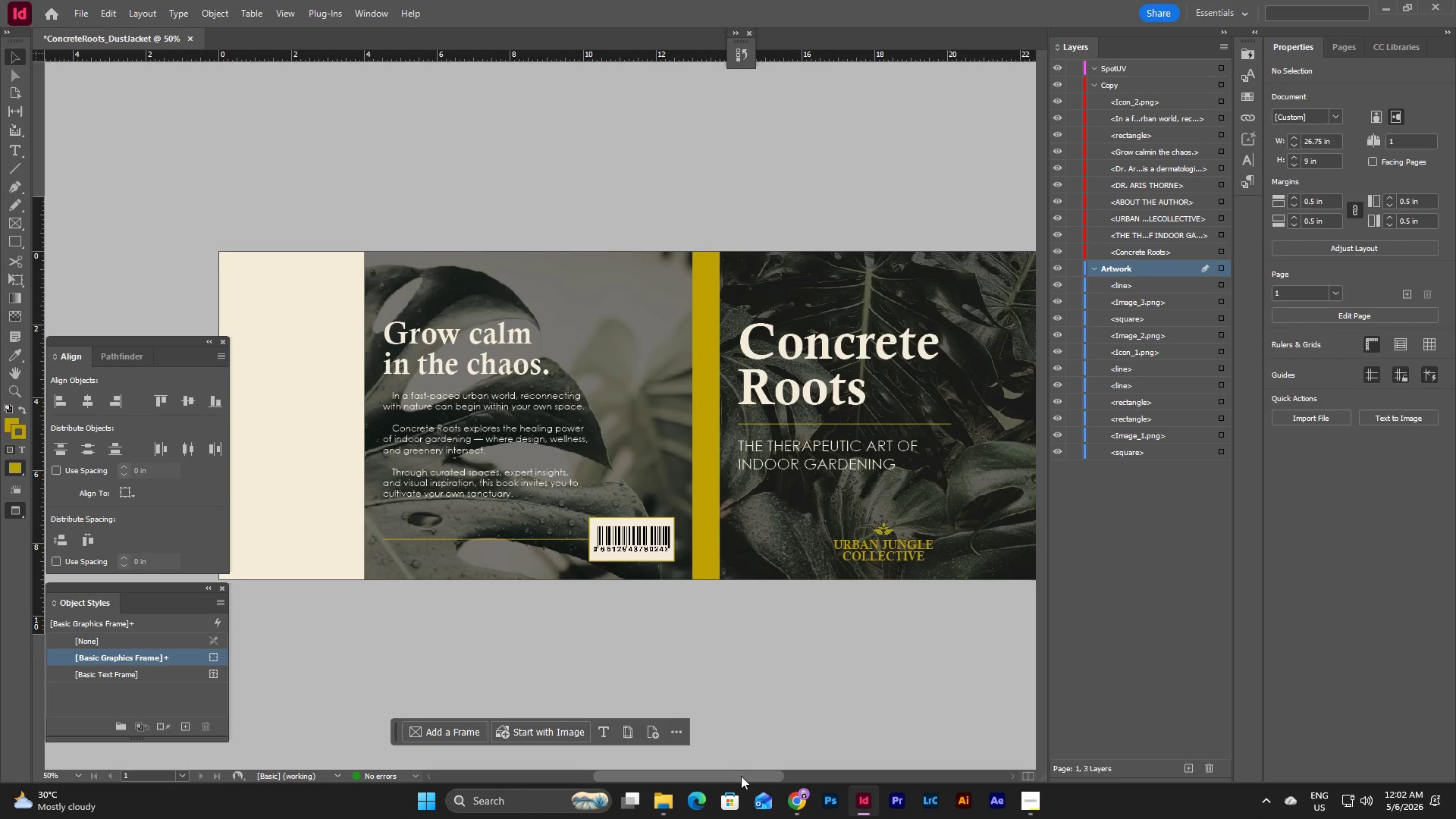 
left_click_drag(start_coordinate=[742, 777], to_coordinate=[764, 771])
 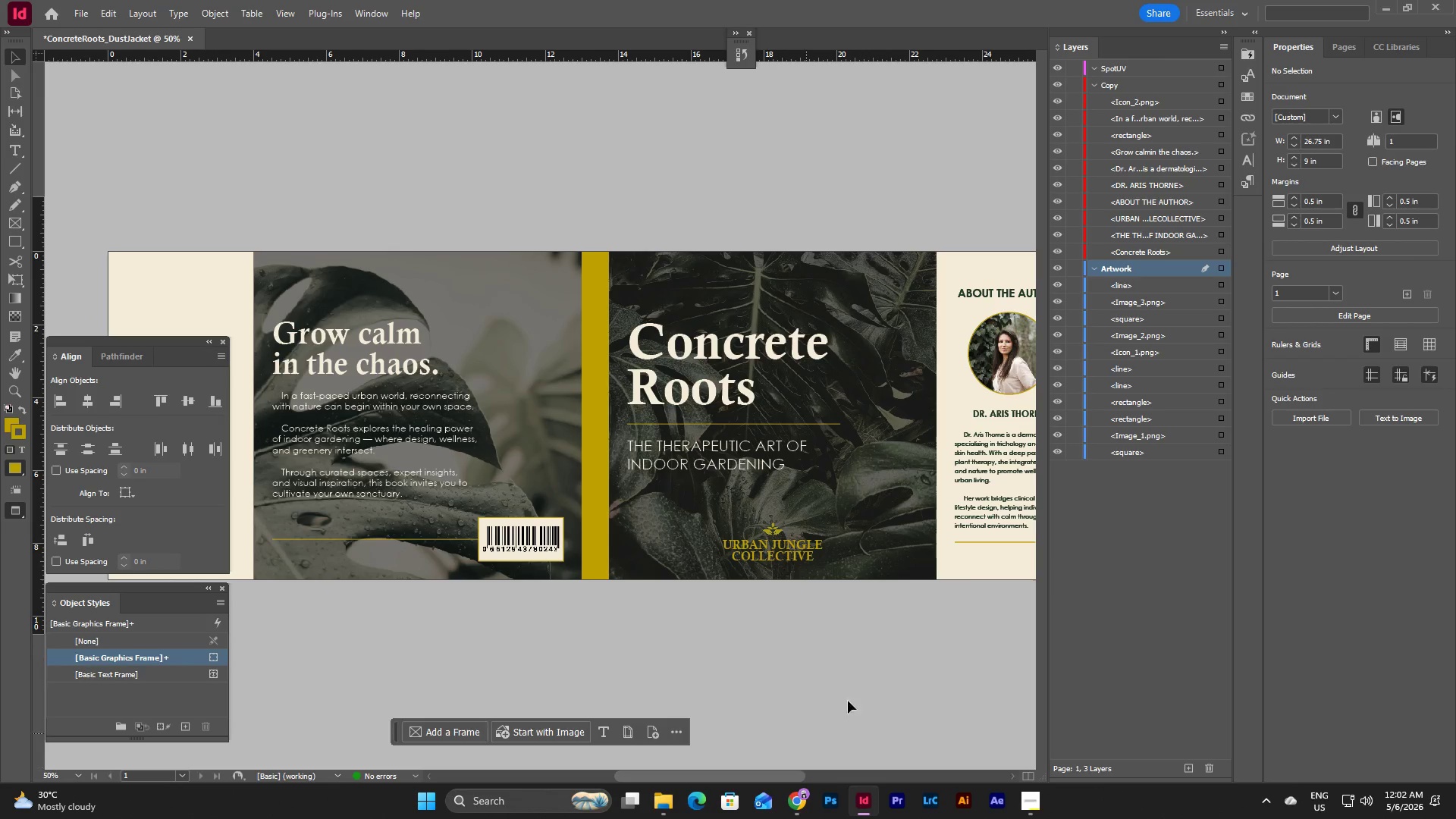 
left_click([865, 685])
 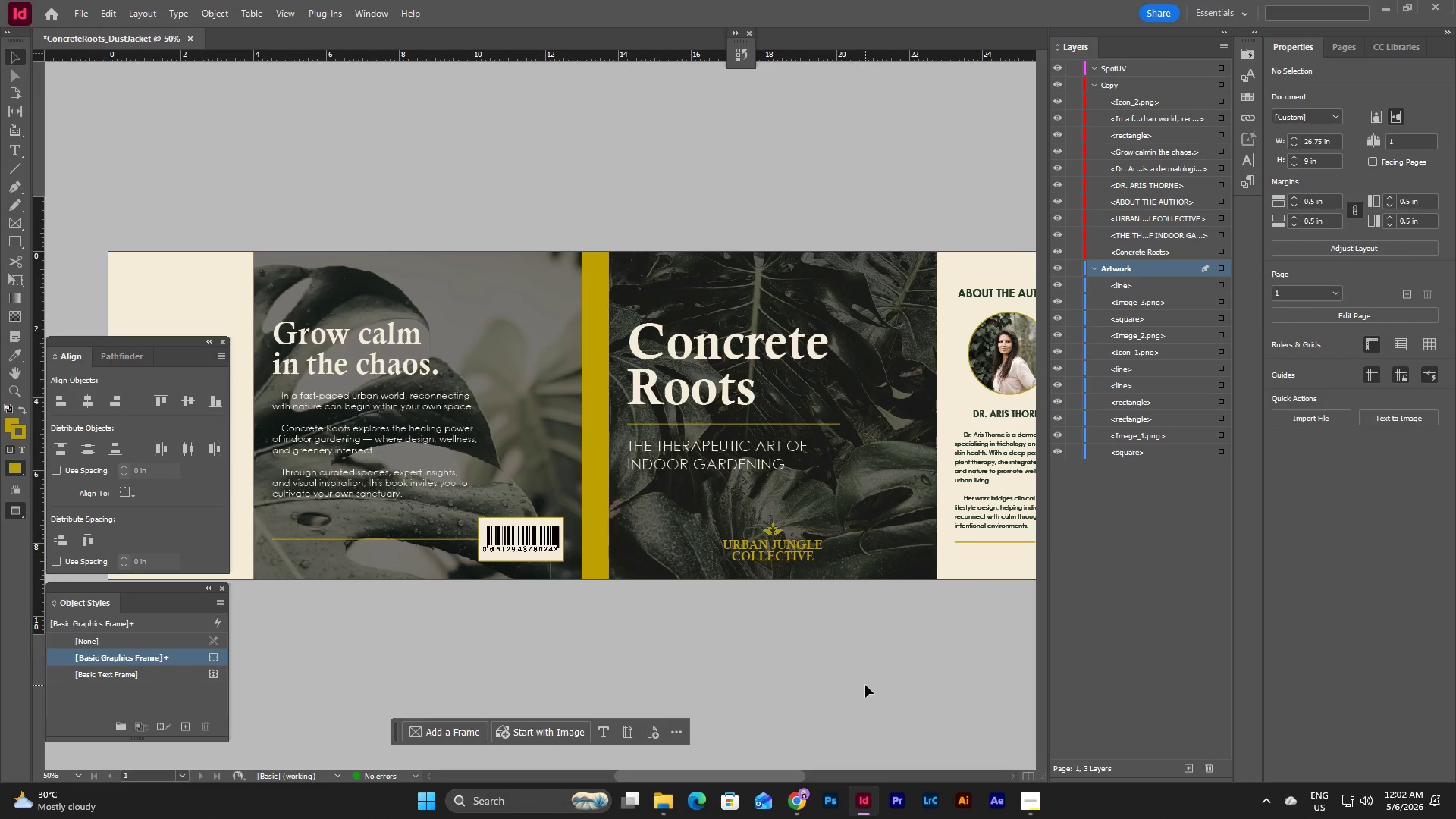 
wait(17.23)
 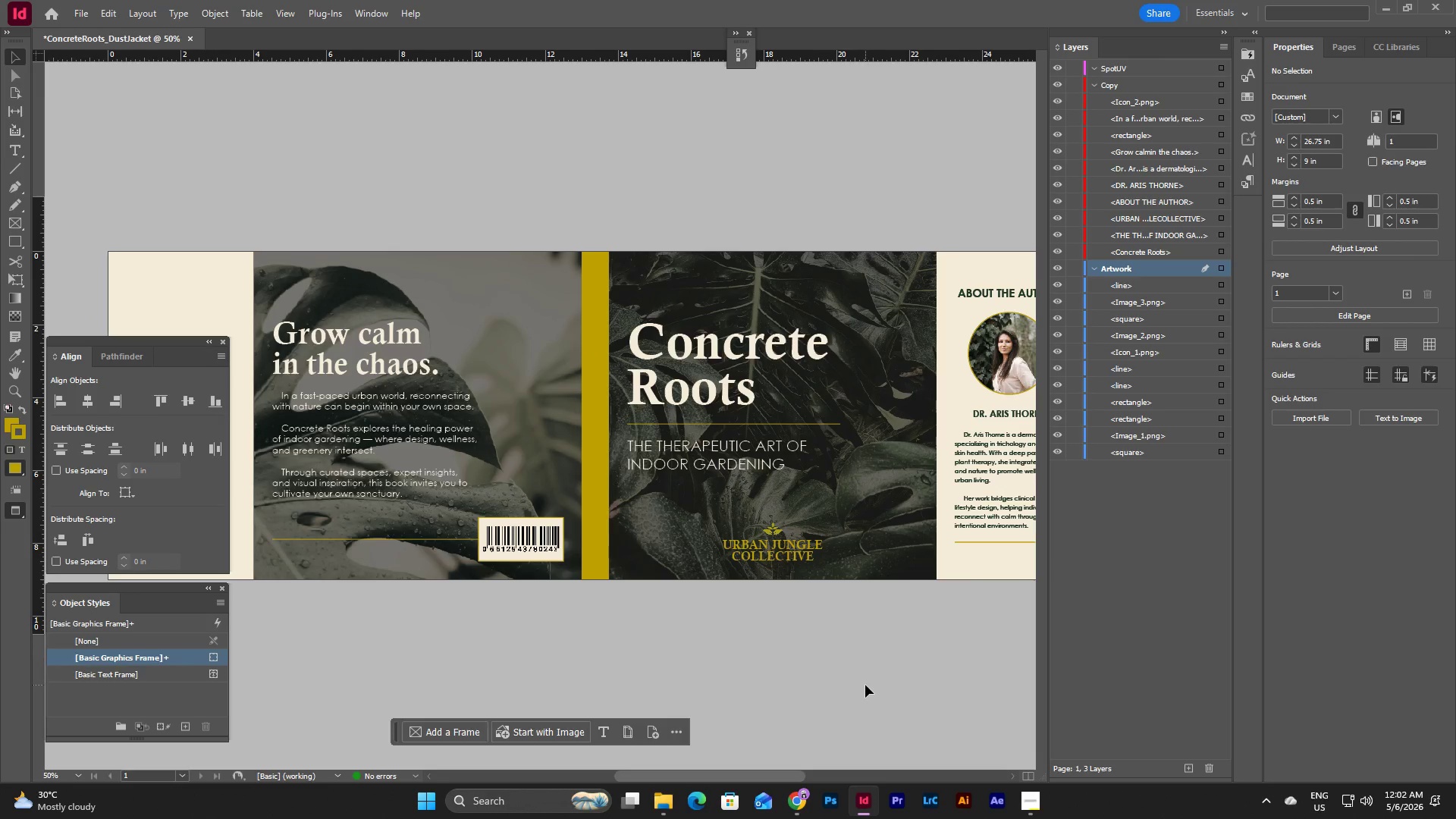 
left_click([1156, 83])
 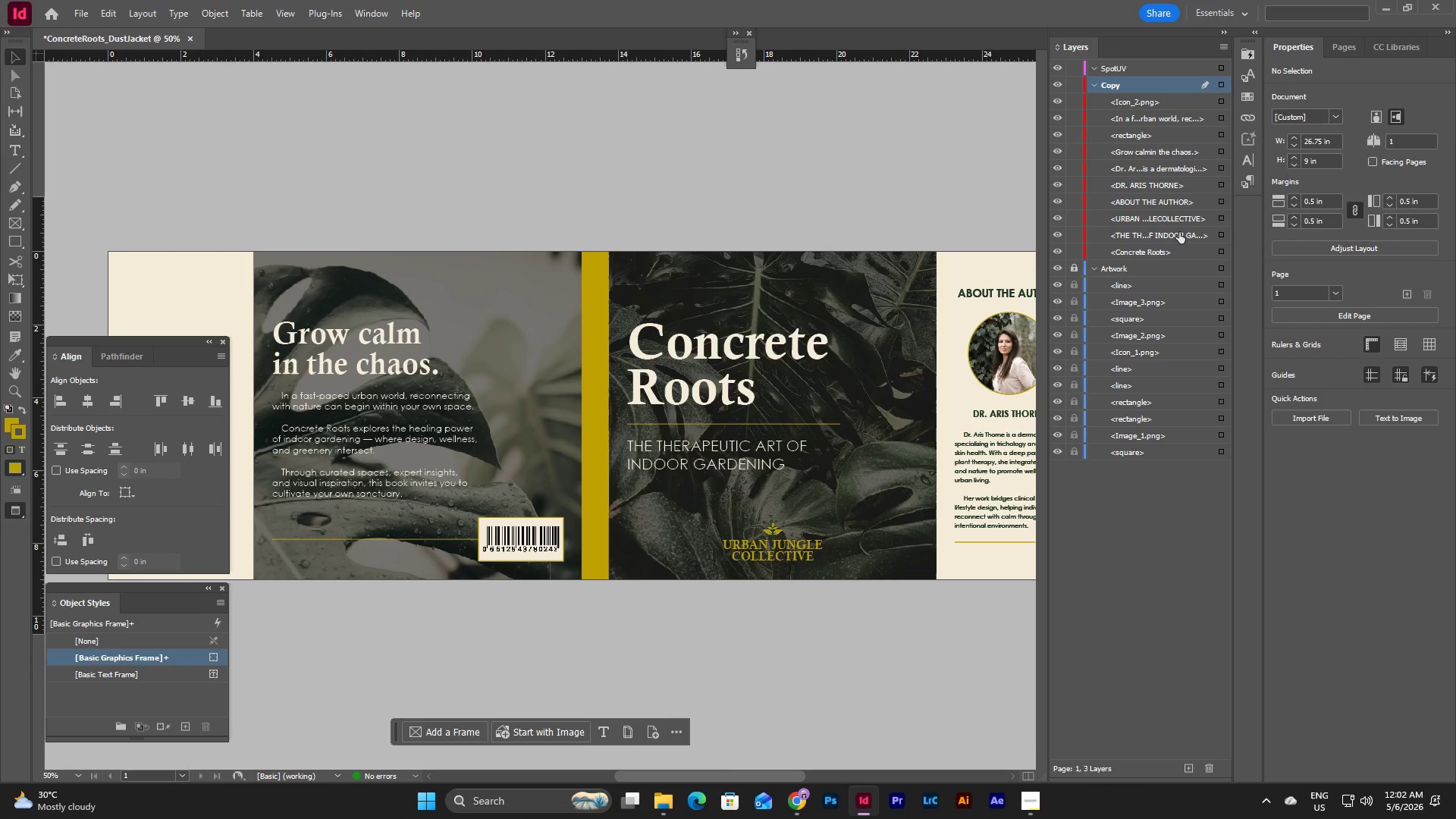 
left_click([1144, 268])
 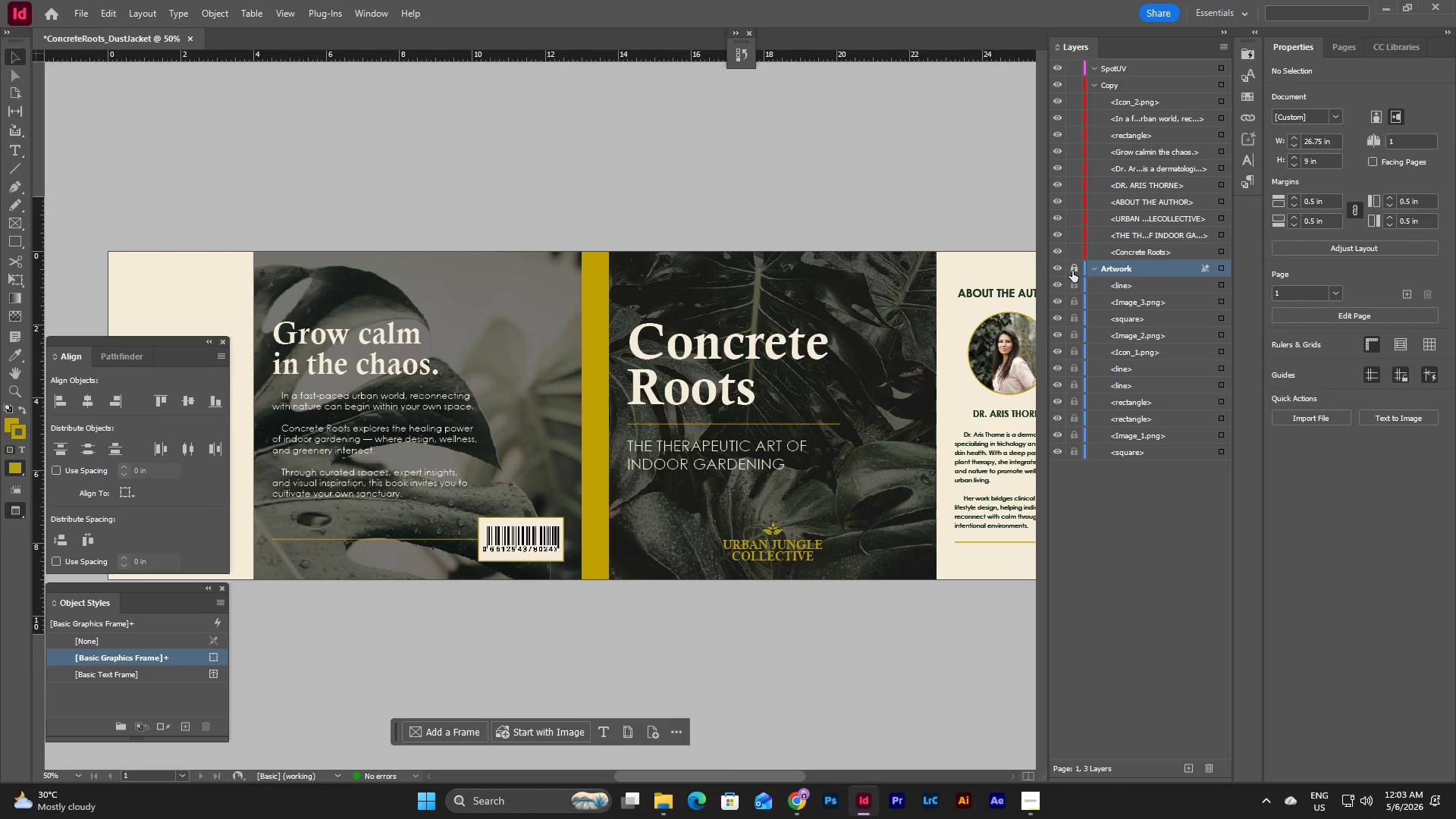 
left_click([1072, 271])
 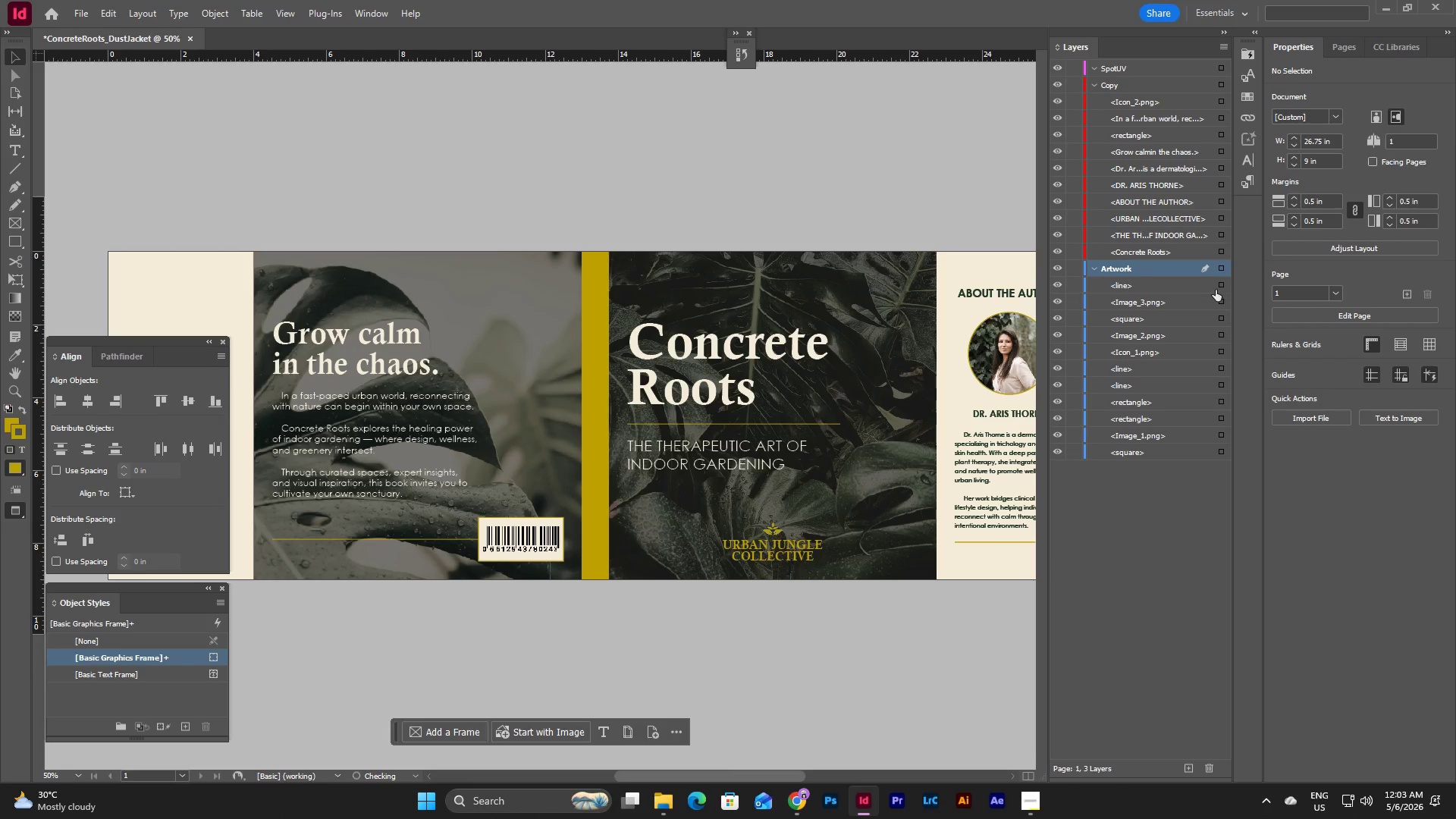 
left_click([1219, 285])
 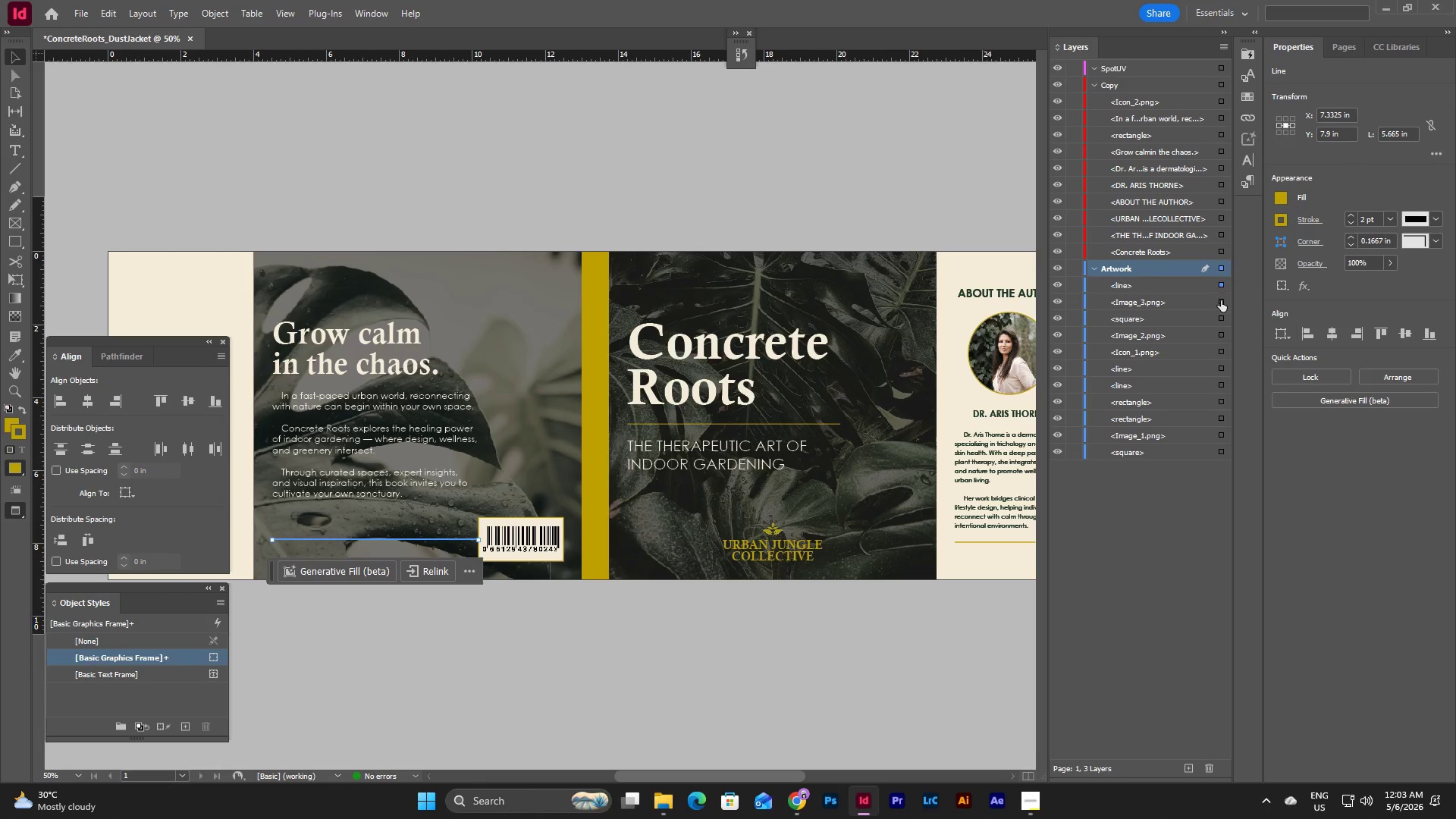 
left_click([1221, 301])
 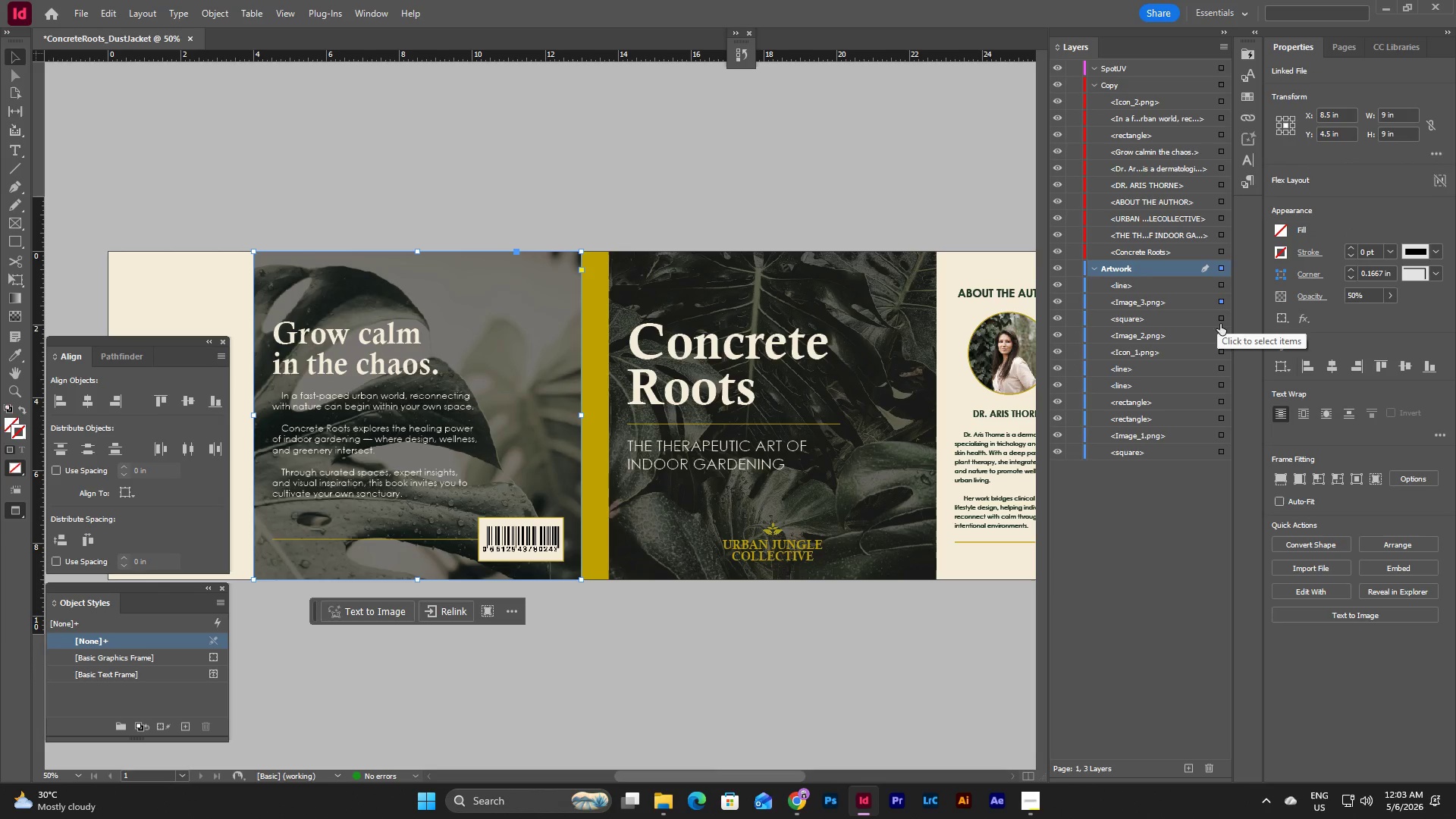 
left_click([1222, 319])
 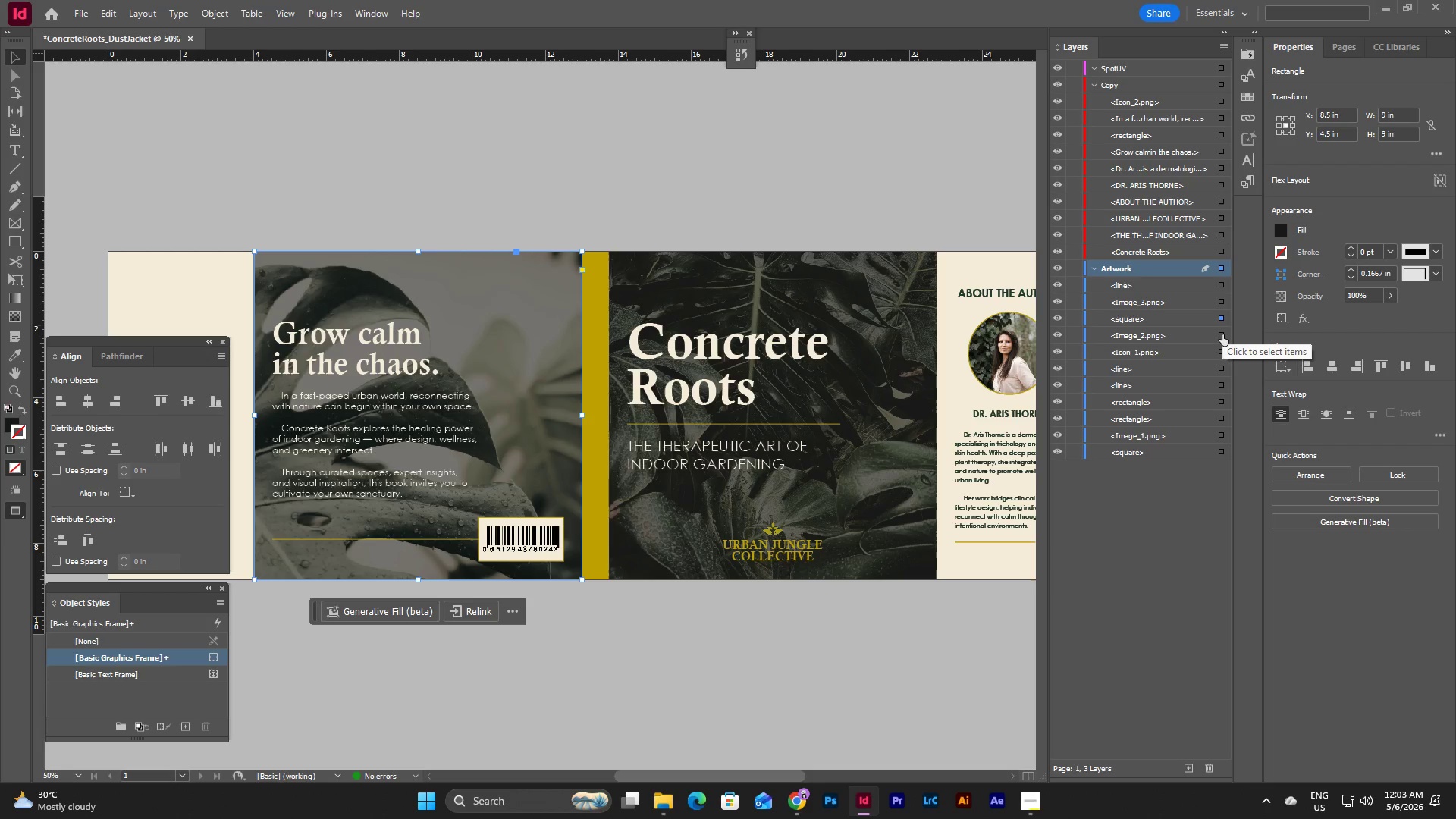 
left_click([1222, 334])
 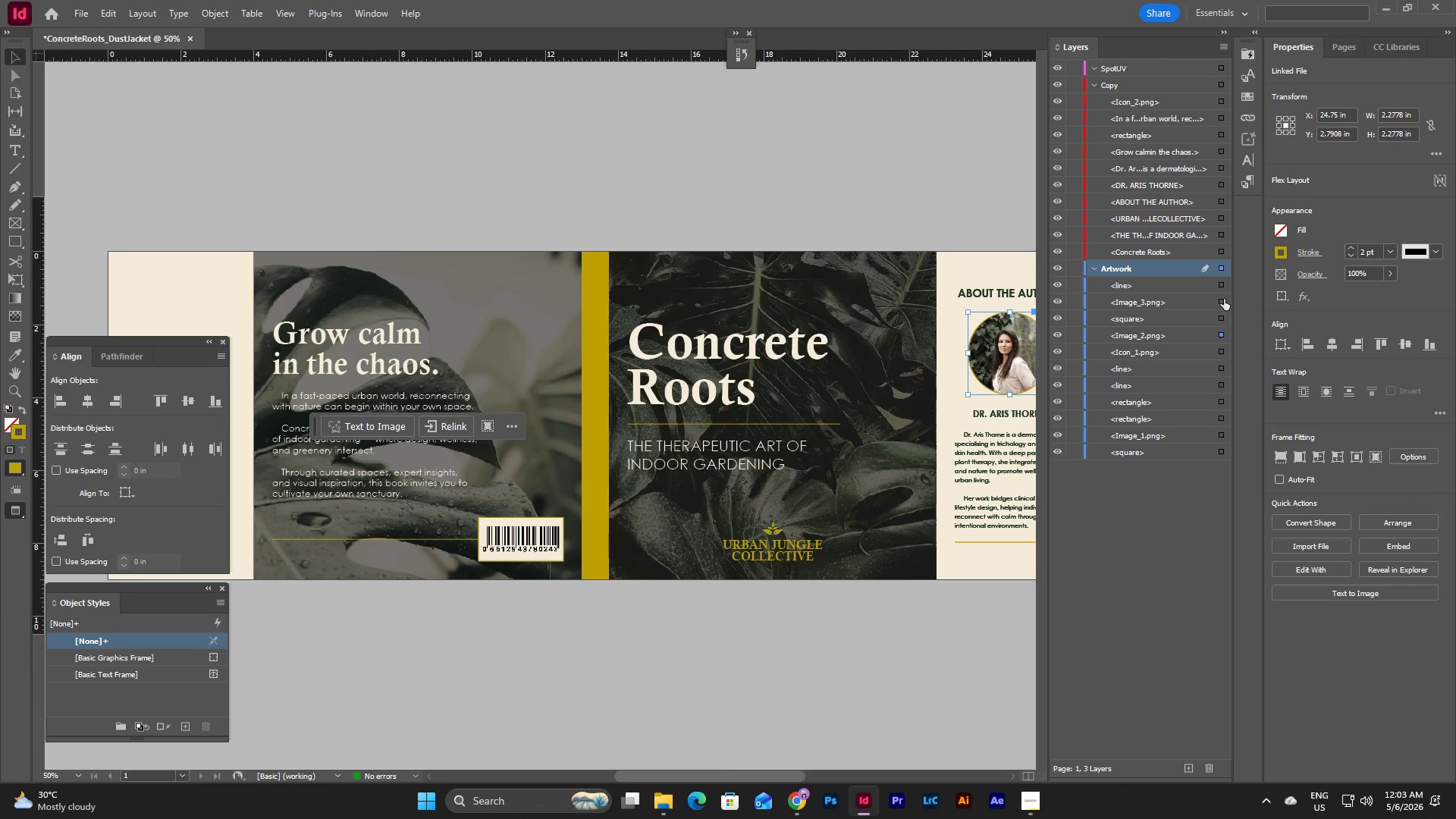 
left_click([1224, 287])
 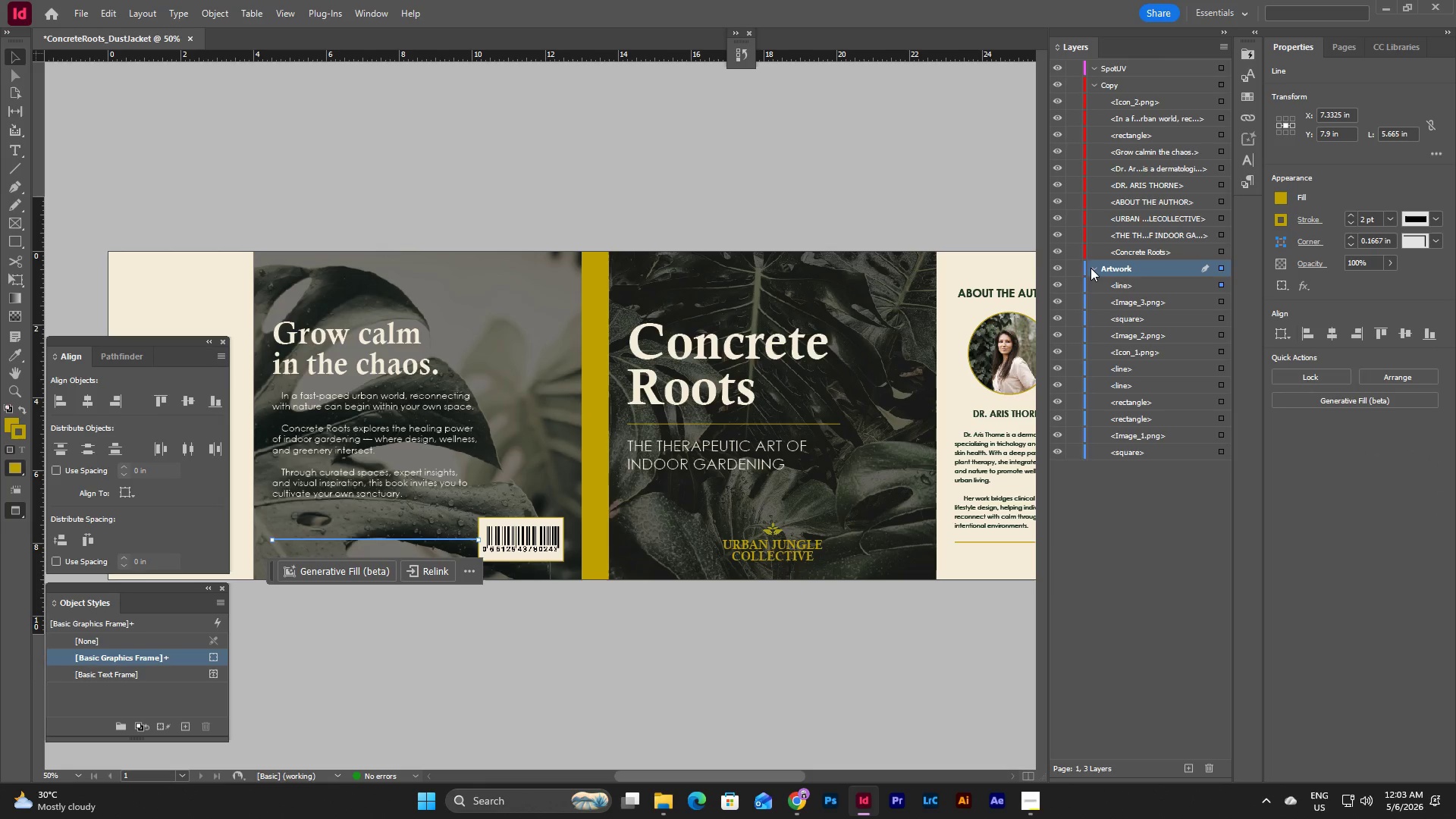 
left_click([1076, 265])
 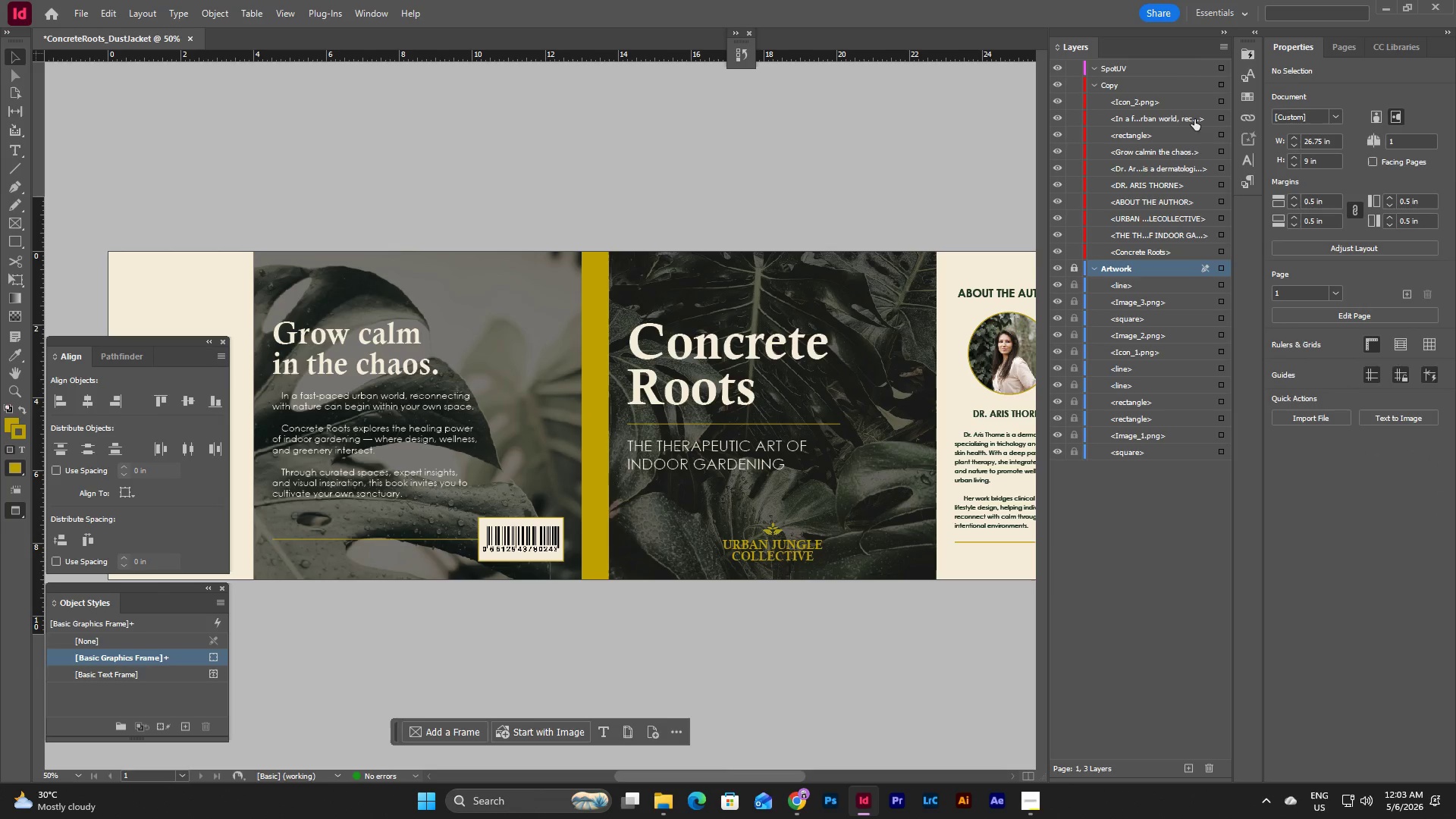 
left_click([1182, 78])
 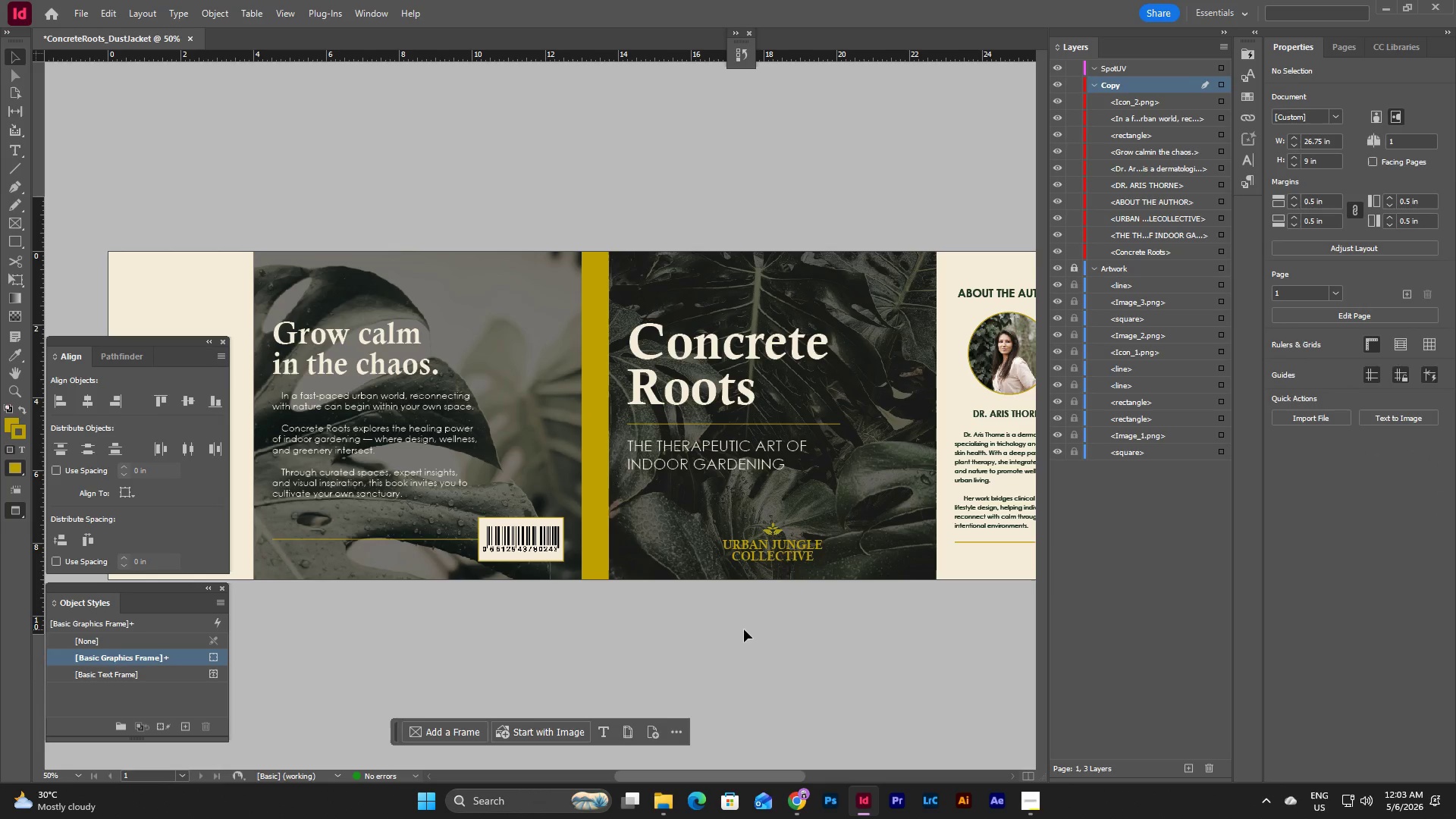 
left_click_drag(start_coordinate=[666, 777], to_coordinate=[672, 773])
 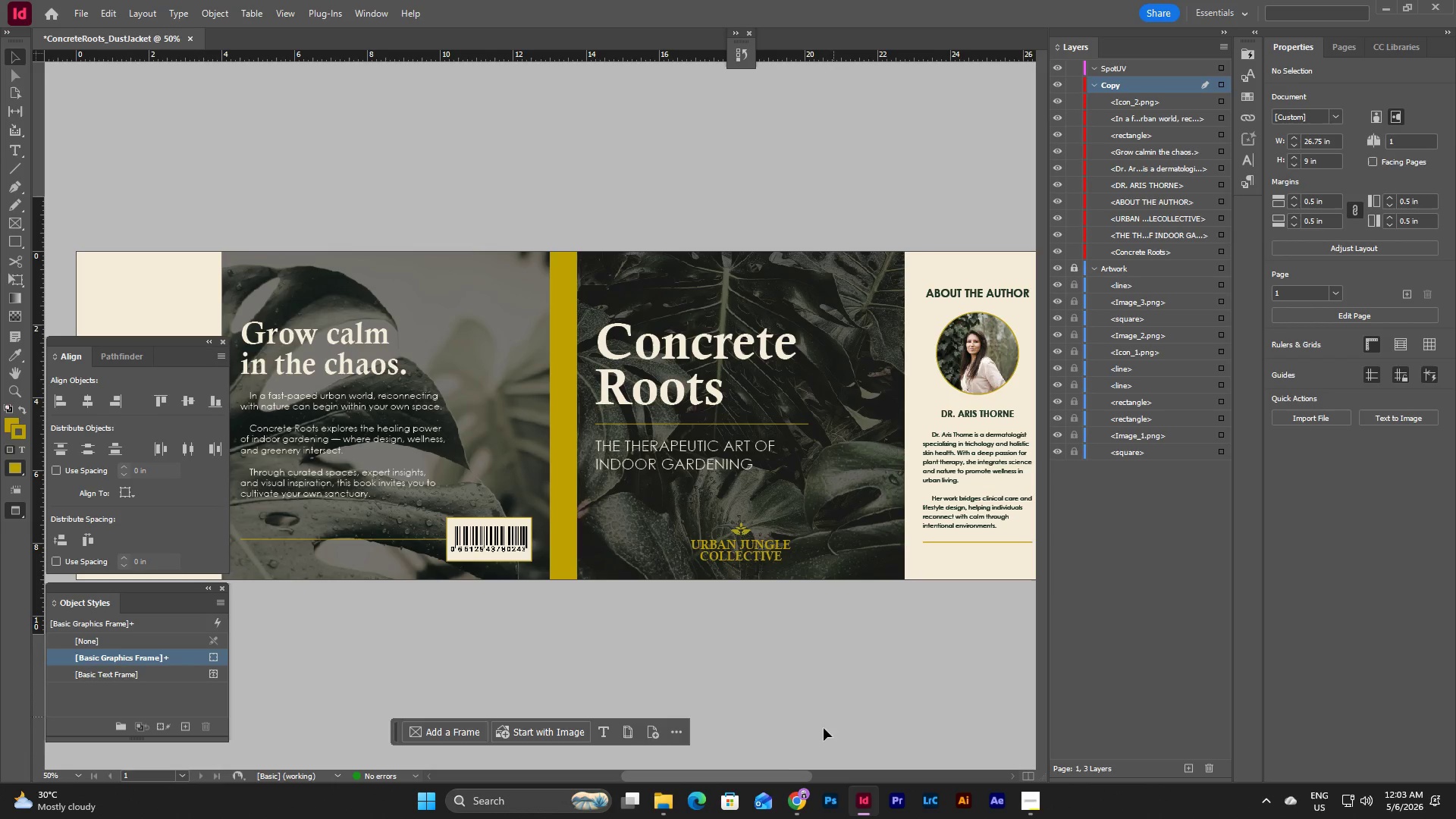 
left_click_drag(start_coordinate=[784, 777], to_coordinate=[727, 762])
 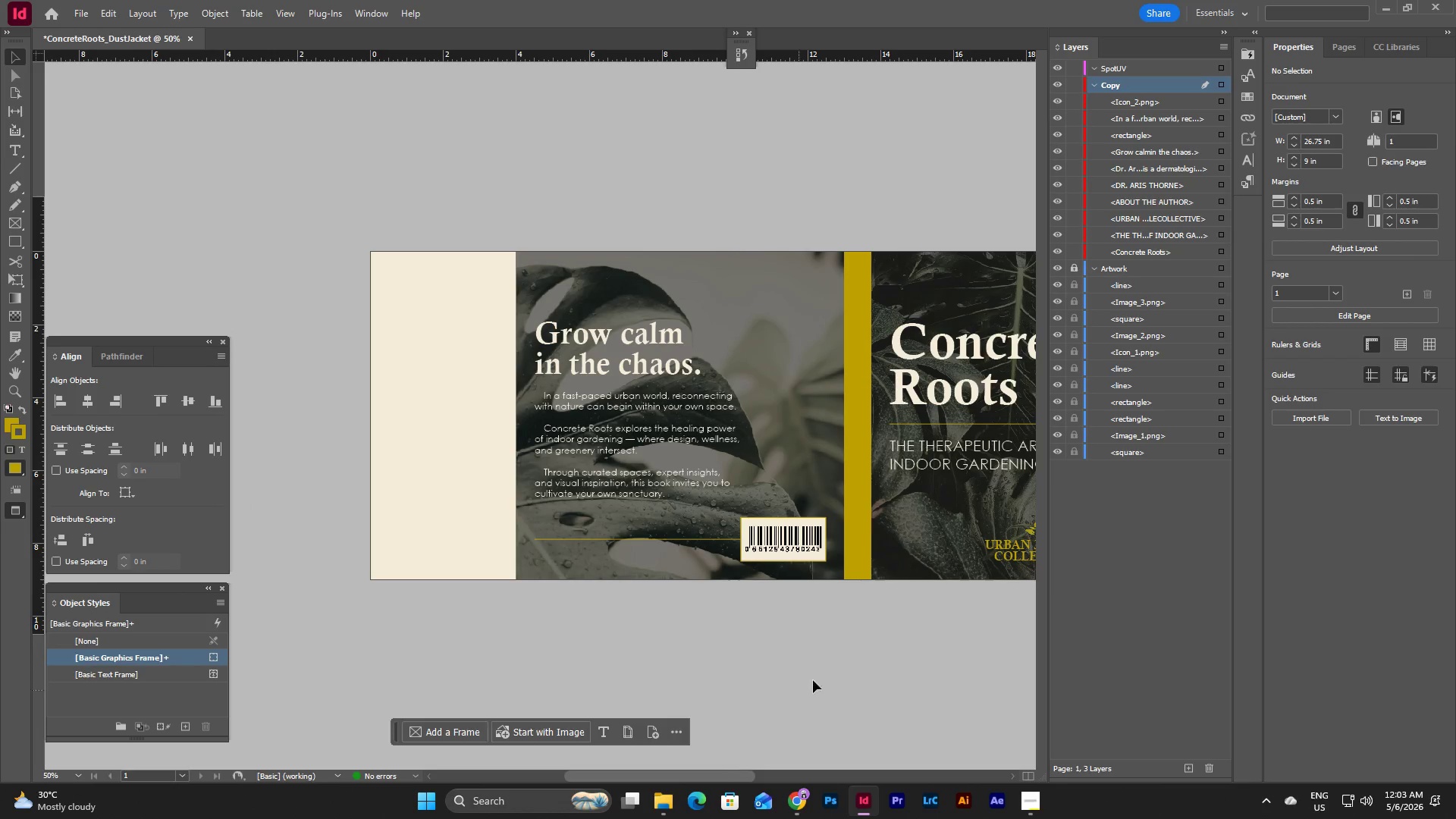 
left_click([823, 675])
 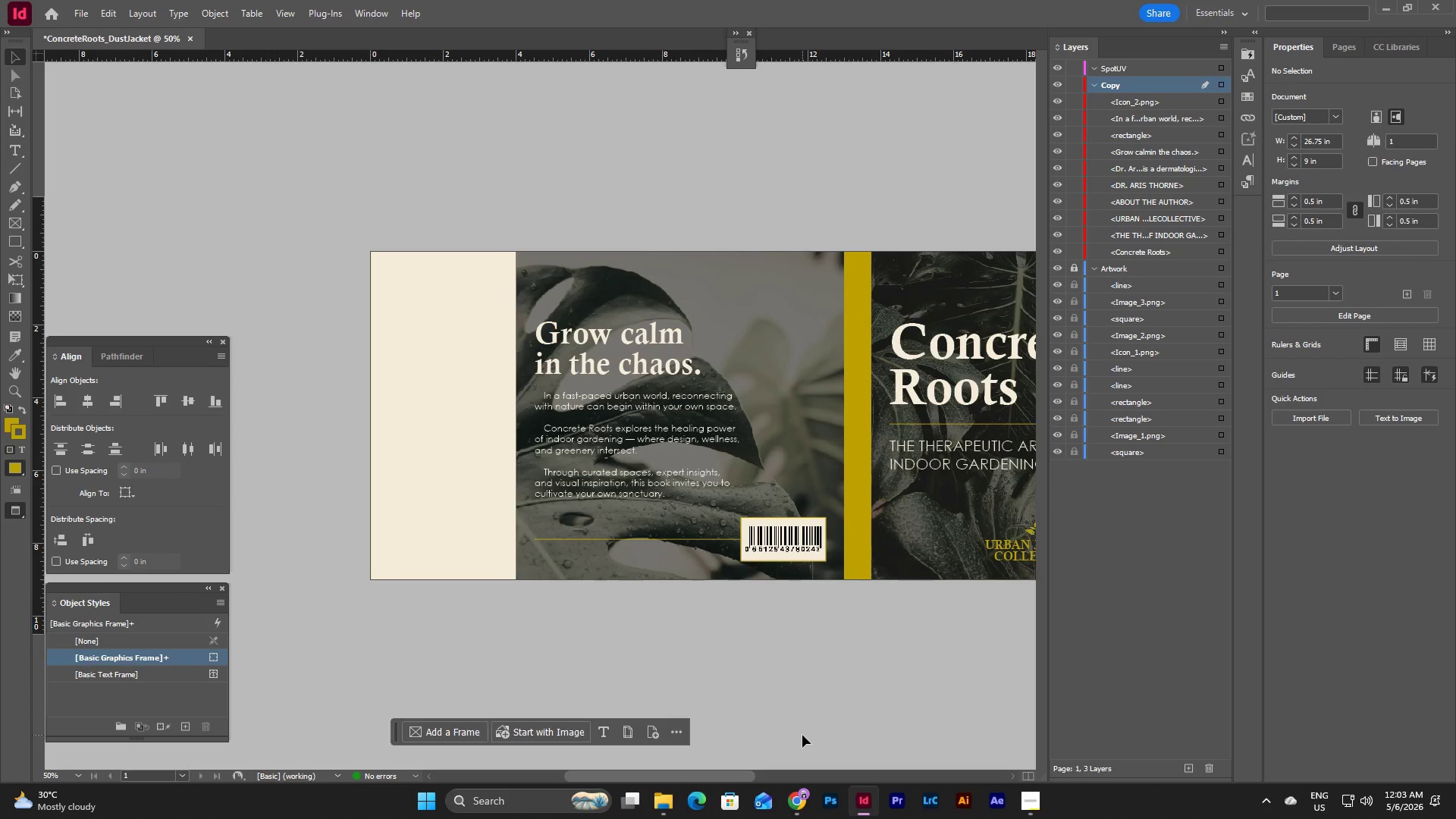 
left_click([859, 692])
 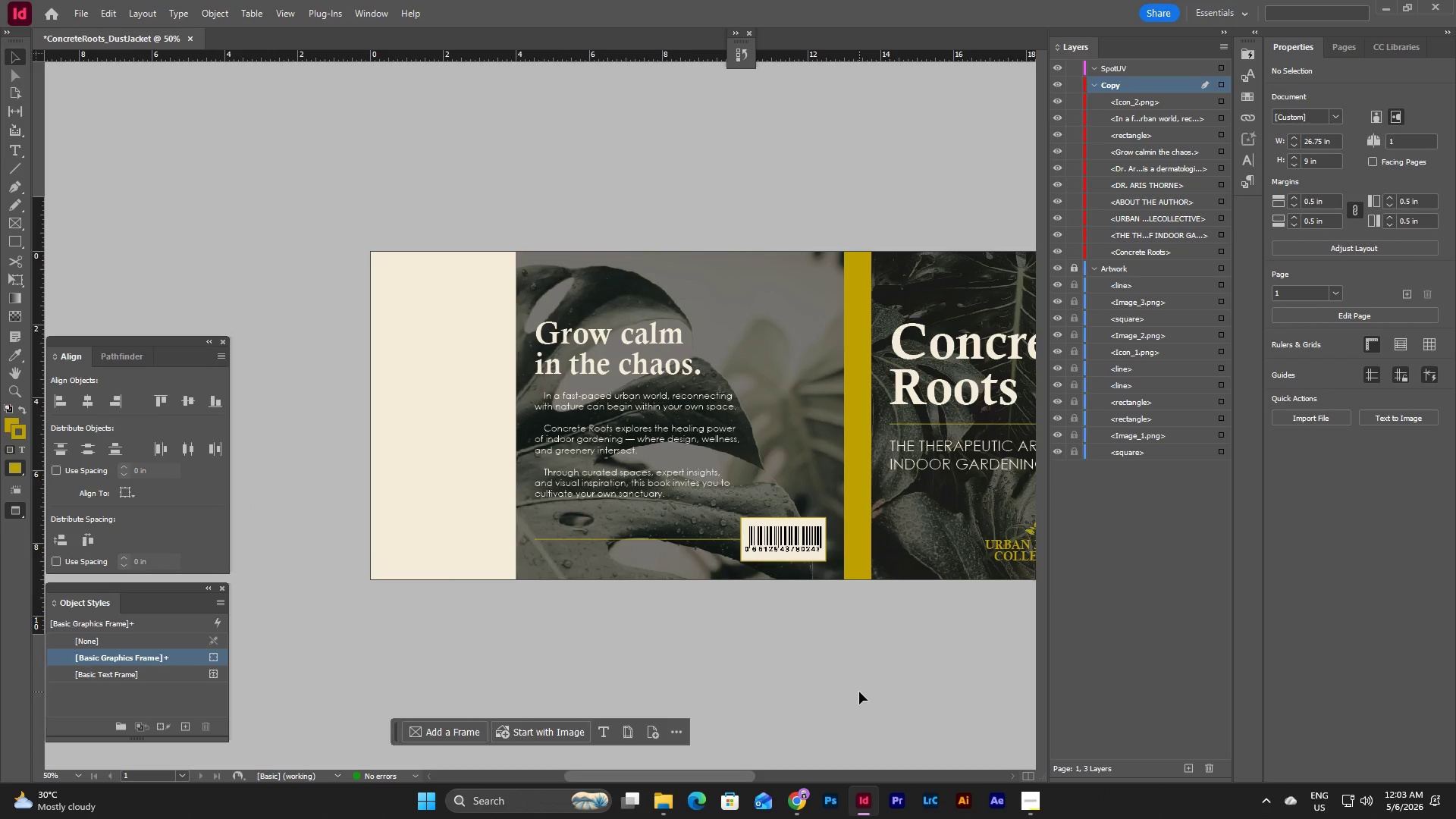 
type(ww)
 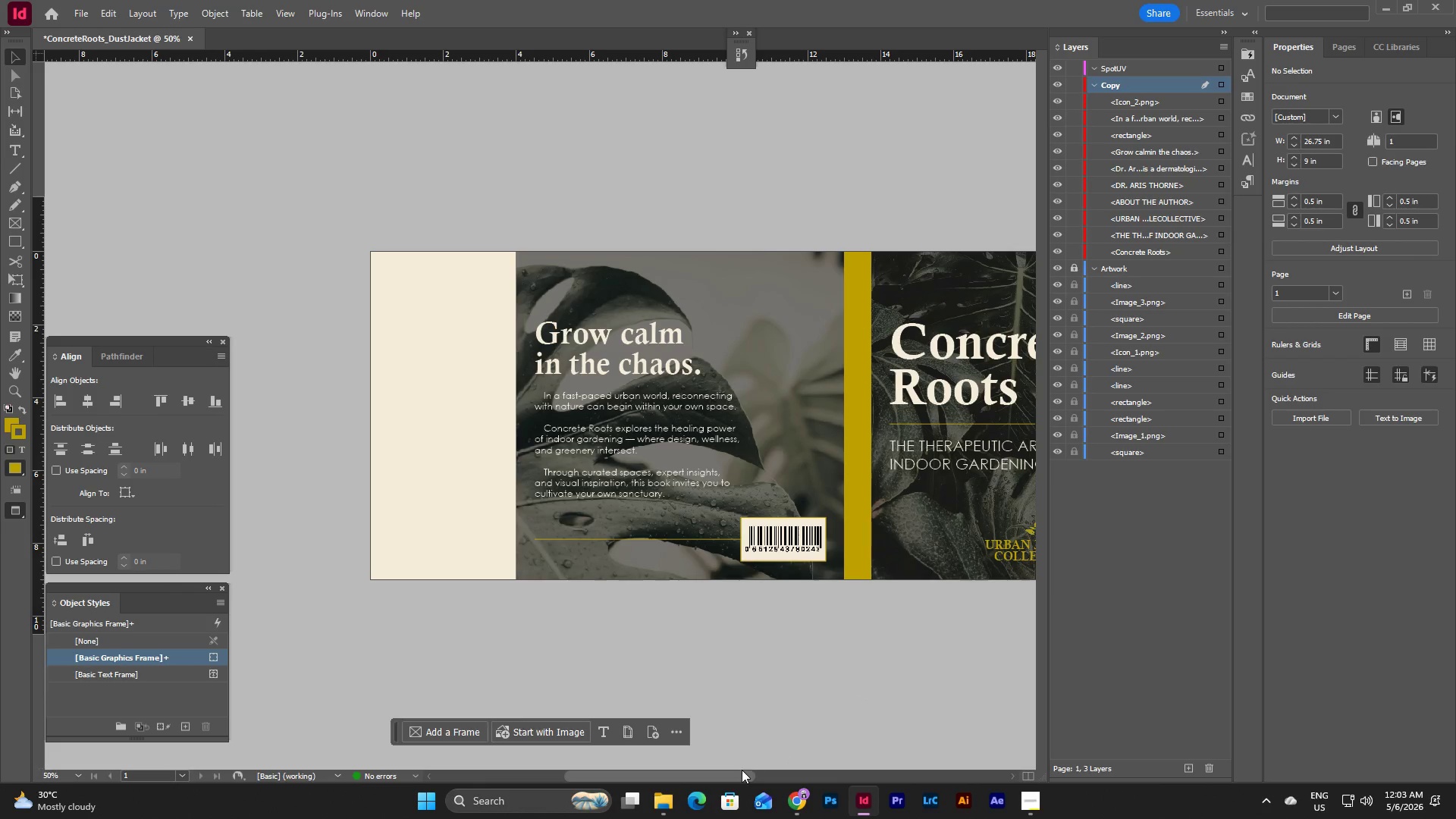 
left_click_drag(start_coordinate=[743, 770], to_coordinate=[754, 770])
 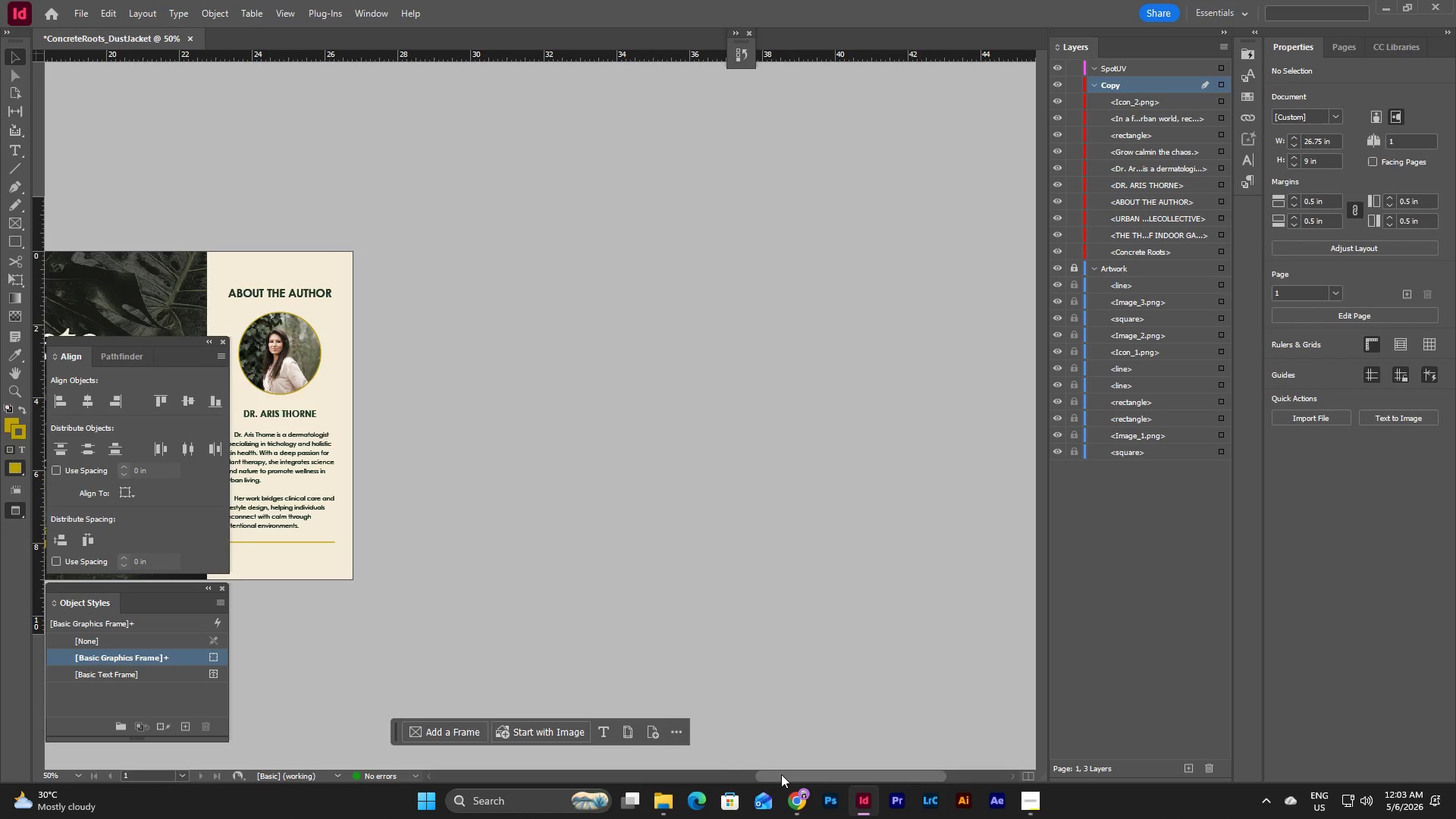 
left_click_drag(start_coordinate=[783, 775], to_coordinate=[607, 770])
 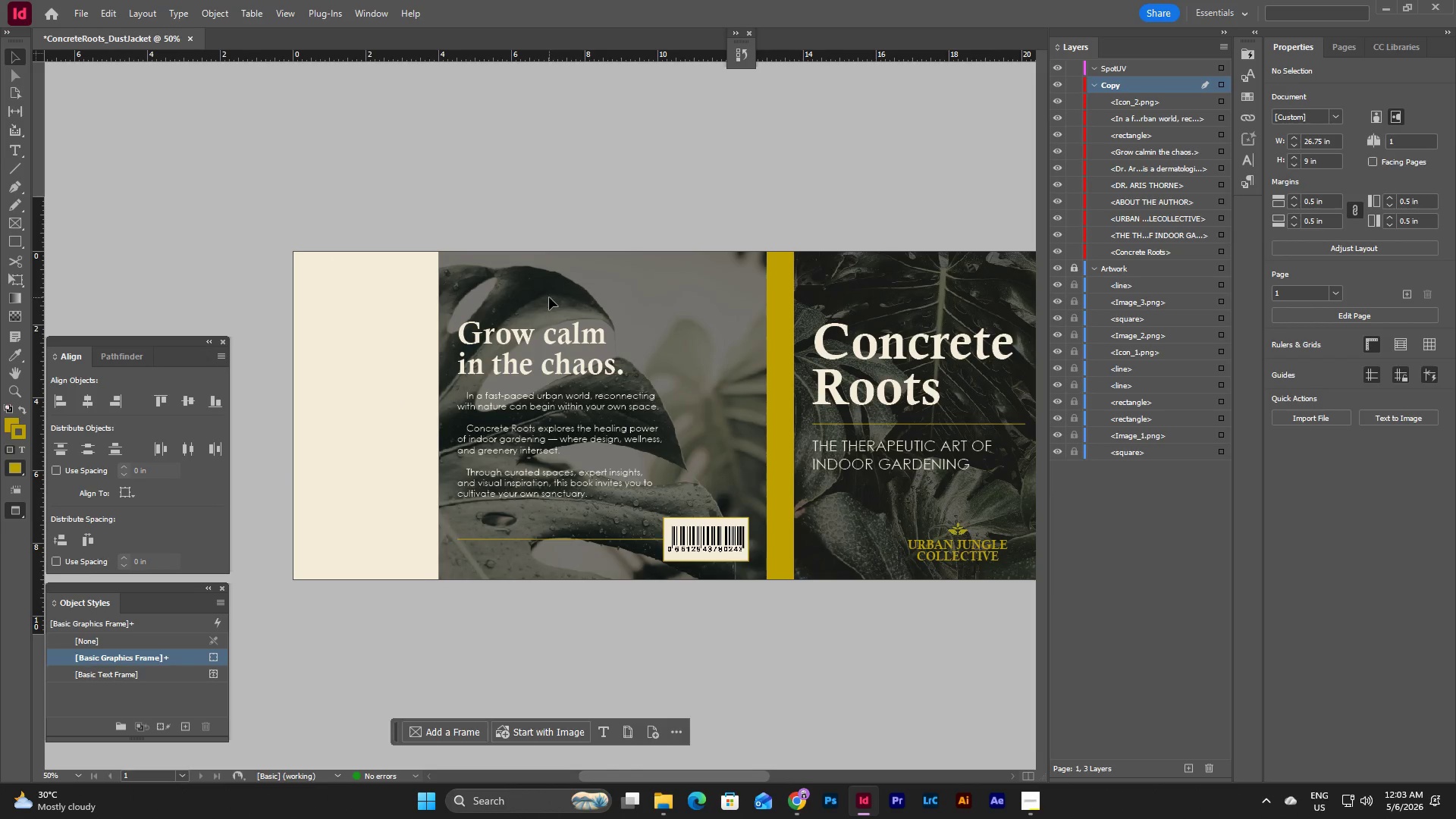 
left_click([552, 331])
 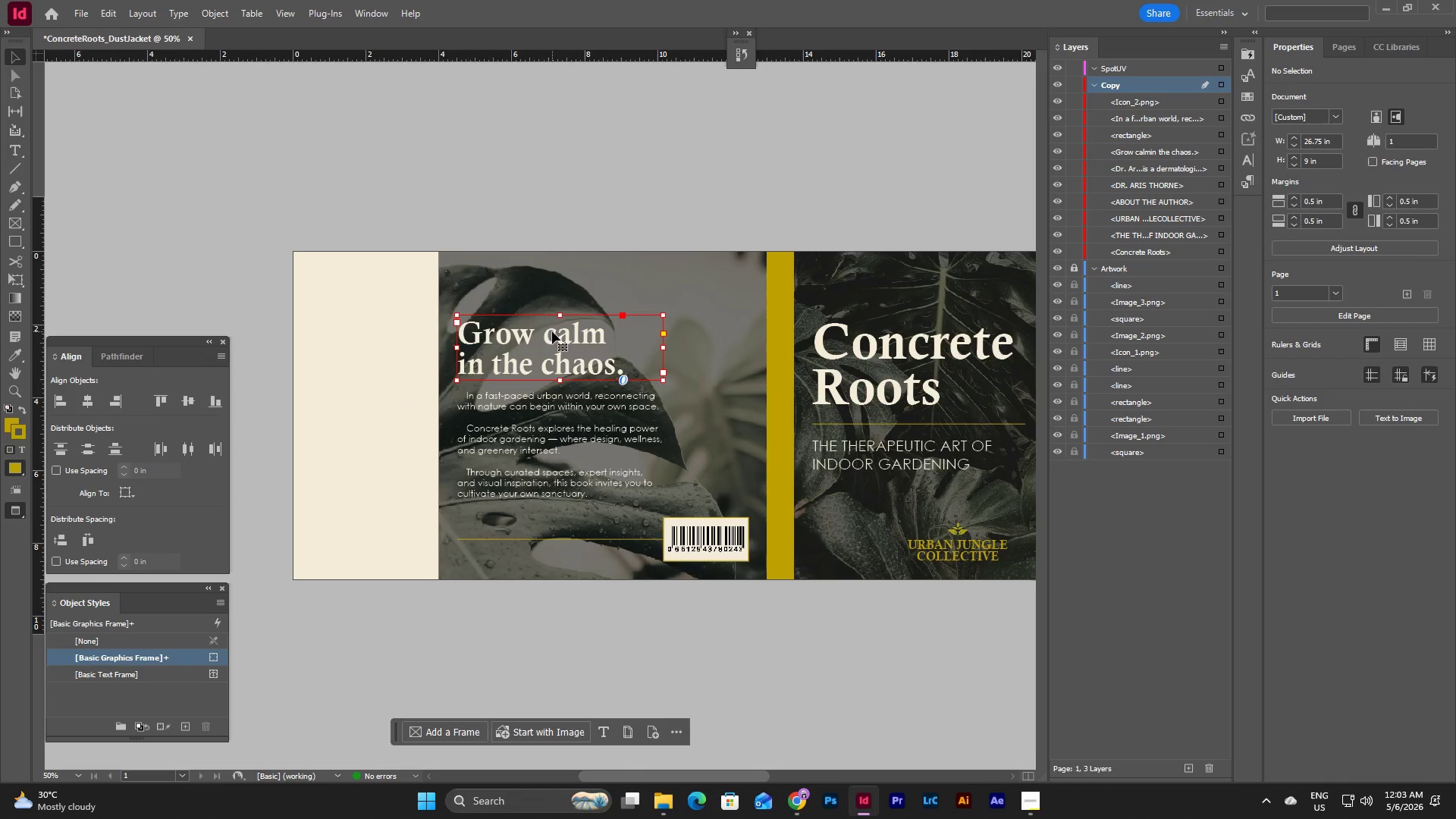 
hold_key(key=ShiftLeft, duration=0.91)
left_click([899, 339])
 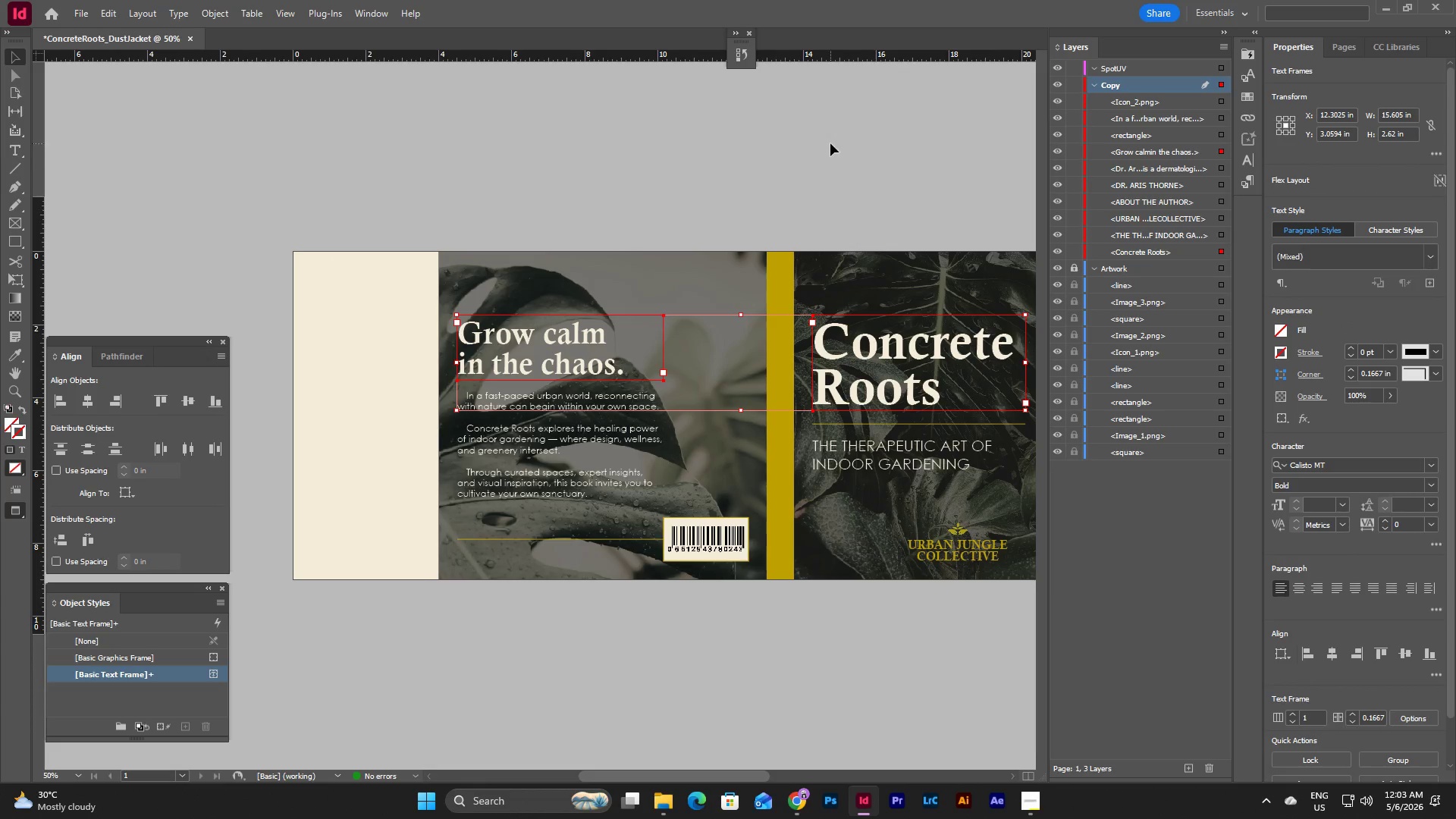 
left_click([830, 166])
 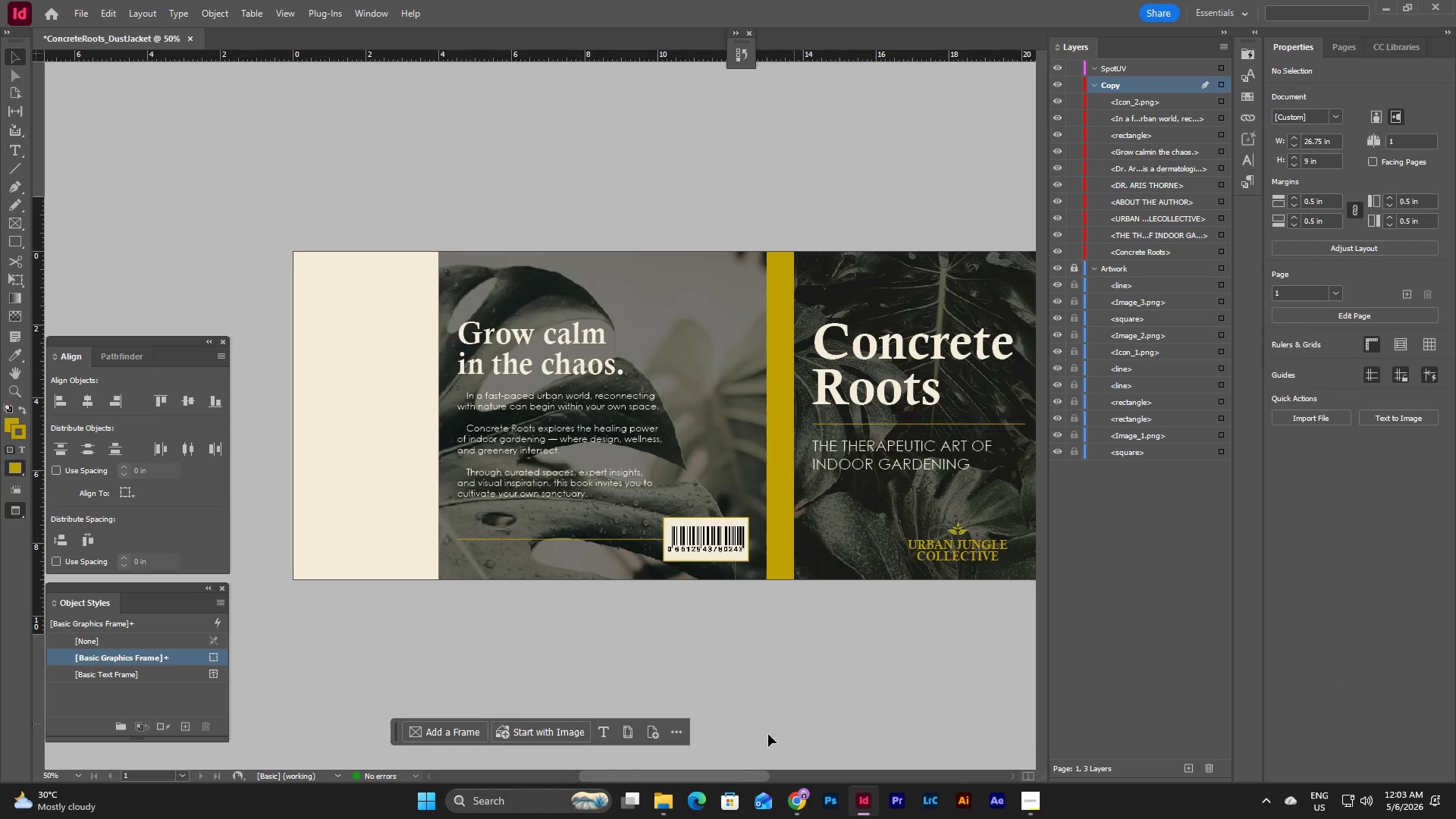 
left_click_drag(start_coordinate=[731, 777], to_coordinate=[799, 764])
 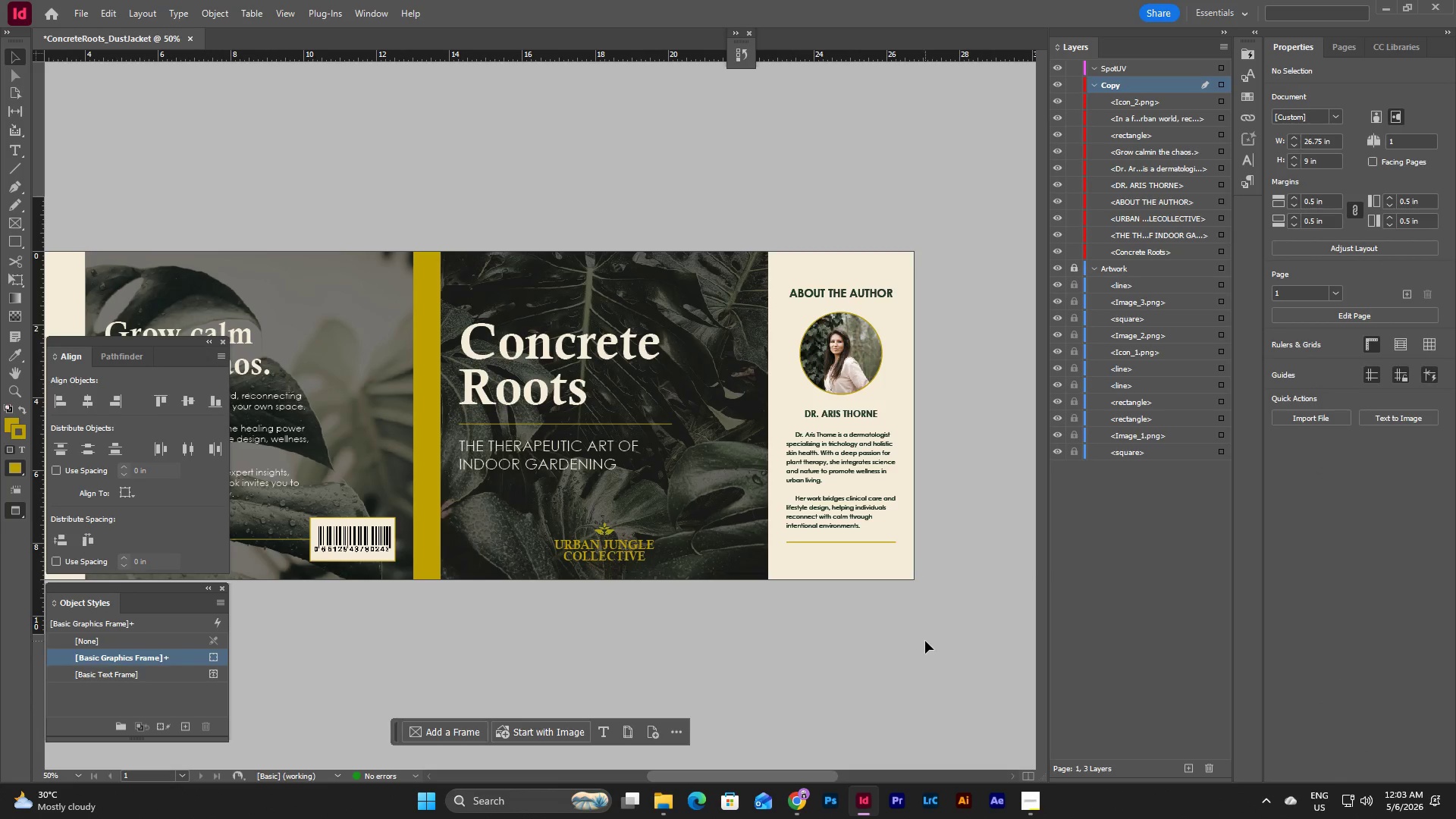 
left_click([925, 641])
 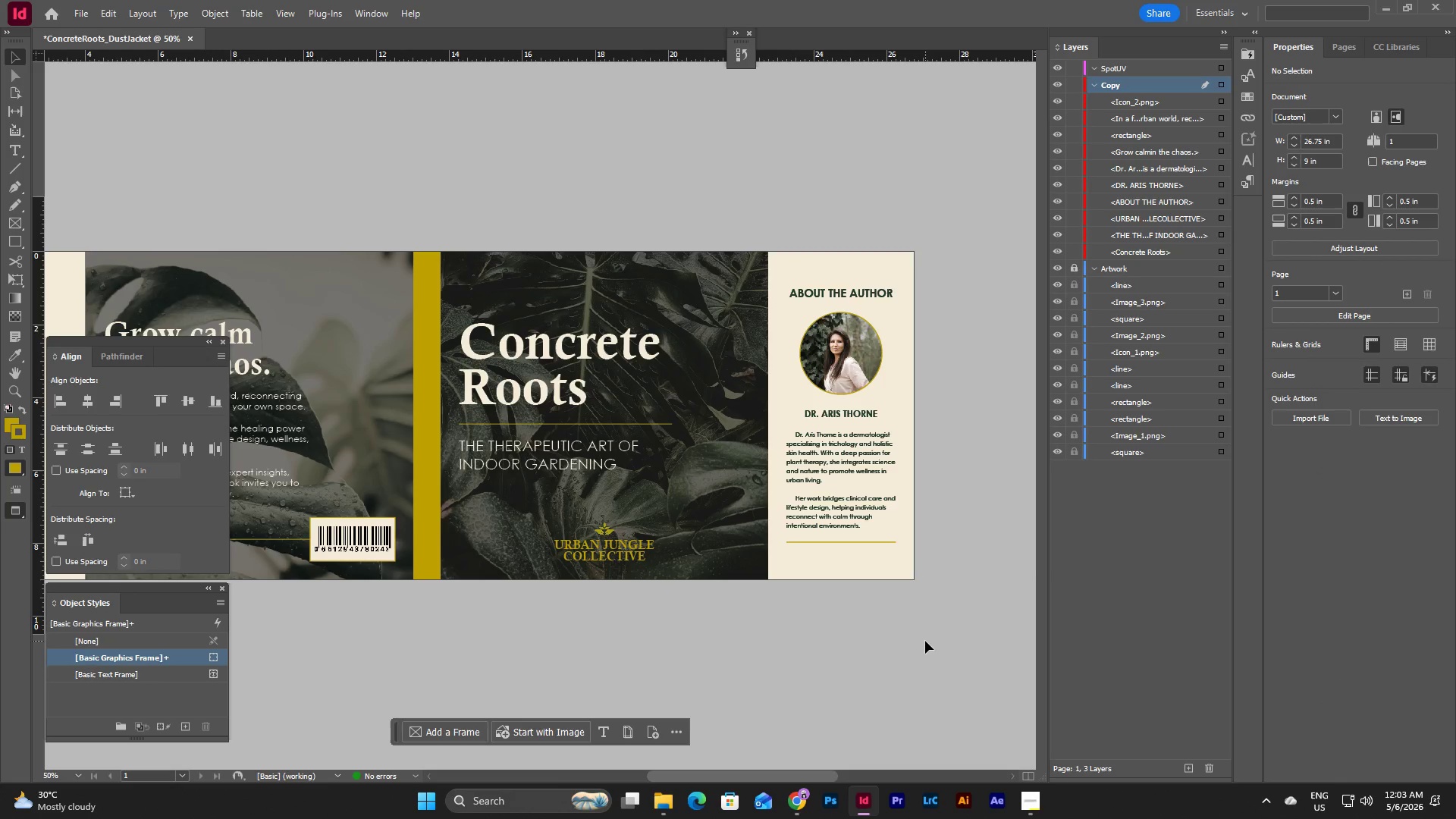 
wait(5.95)
 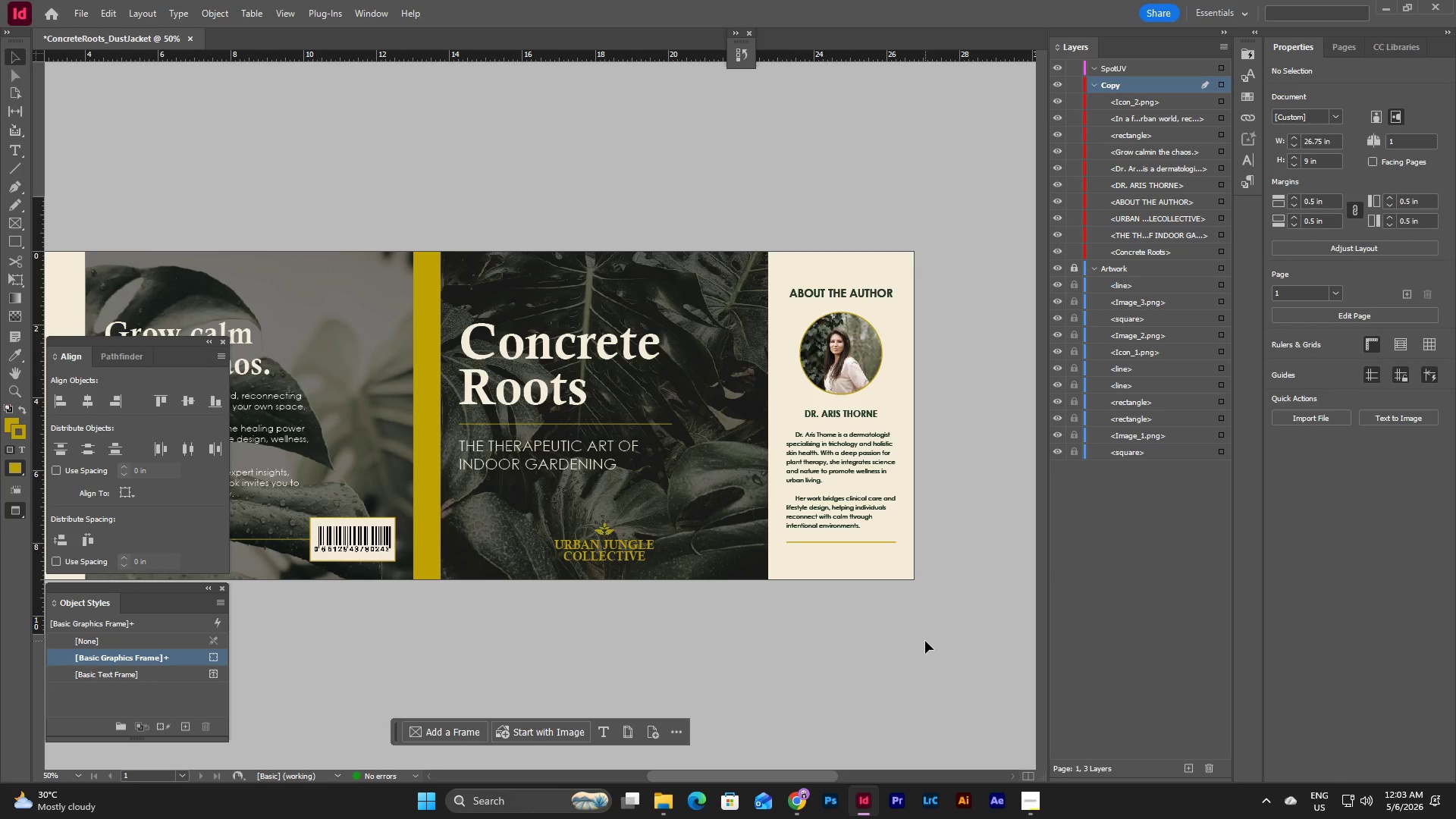 
left_click([74, 8])
 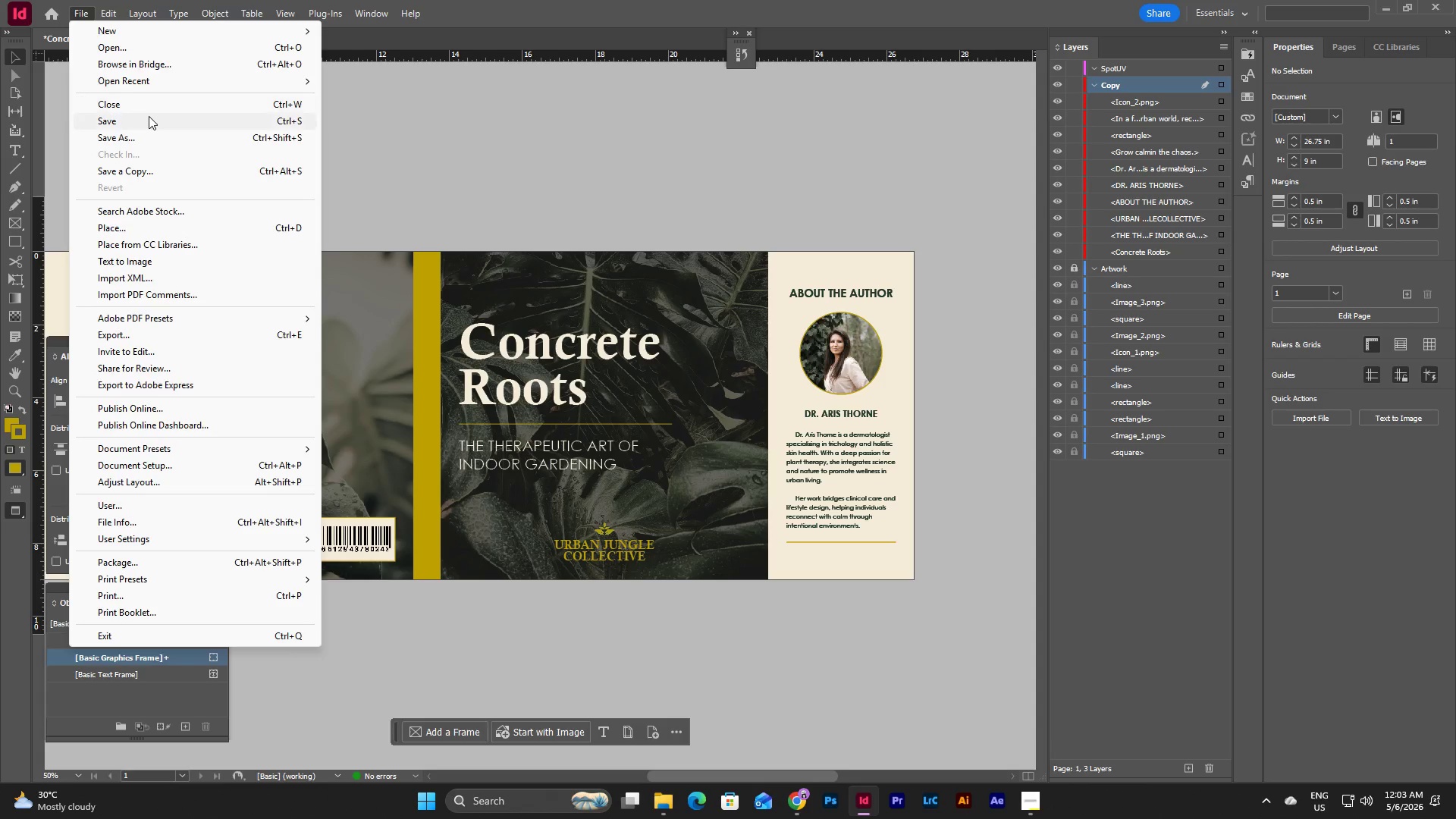 
left_click([149, 116])
 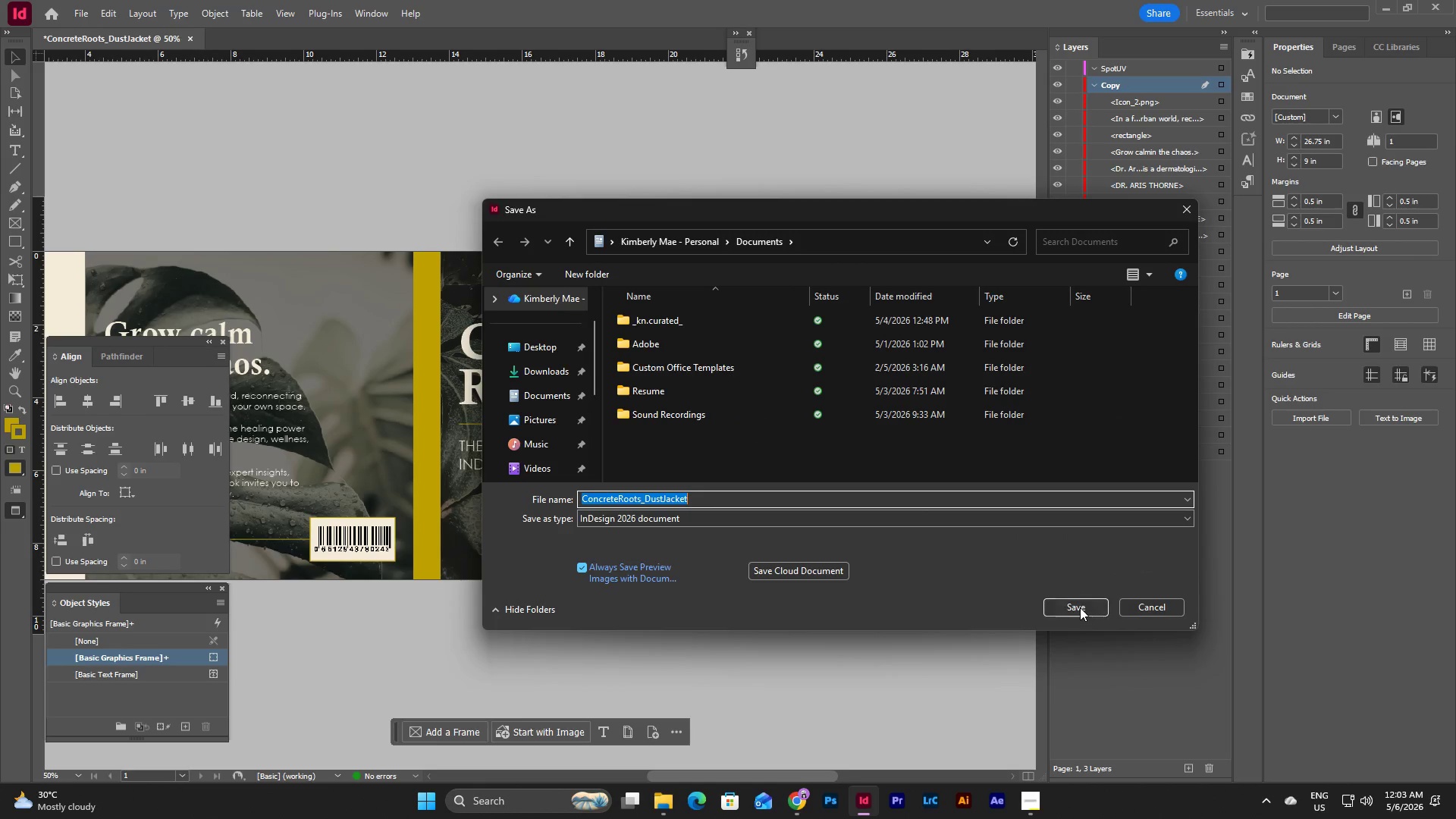 
left_click([1081, 601])
 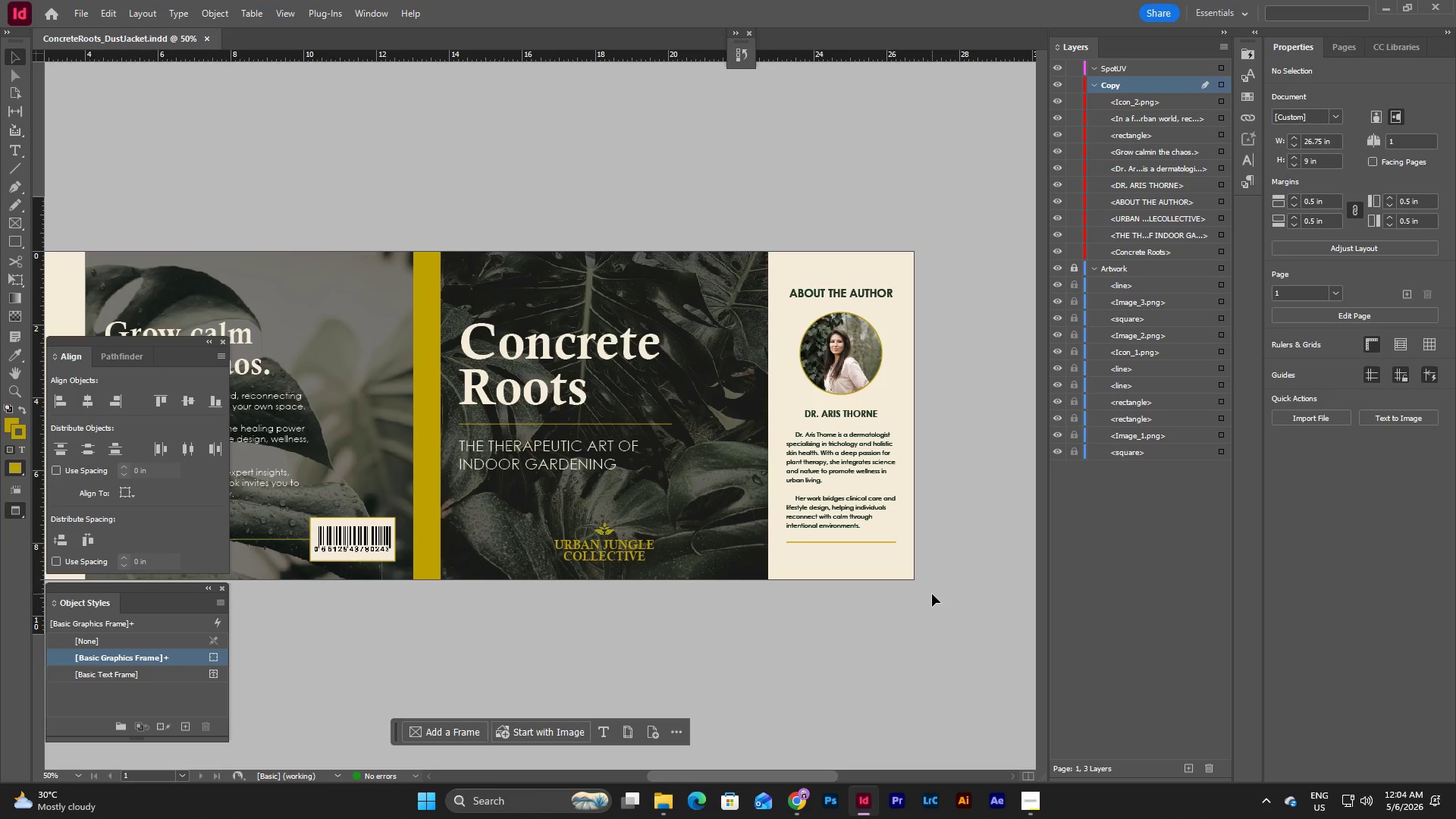 
wait(17.39)
 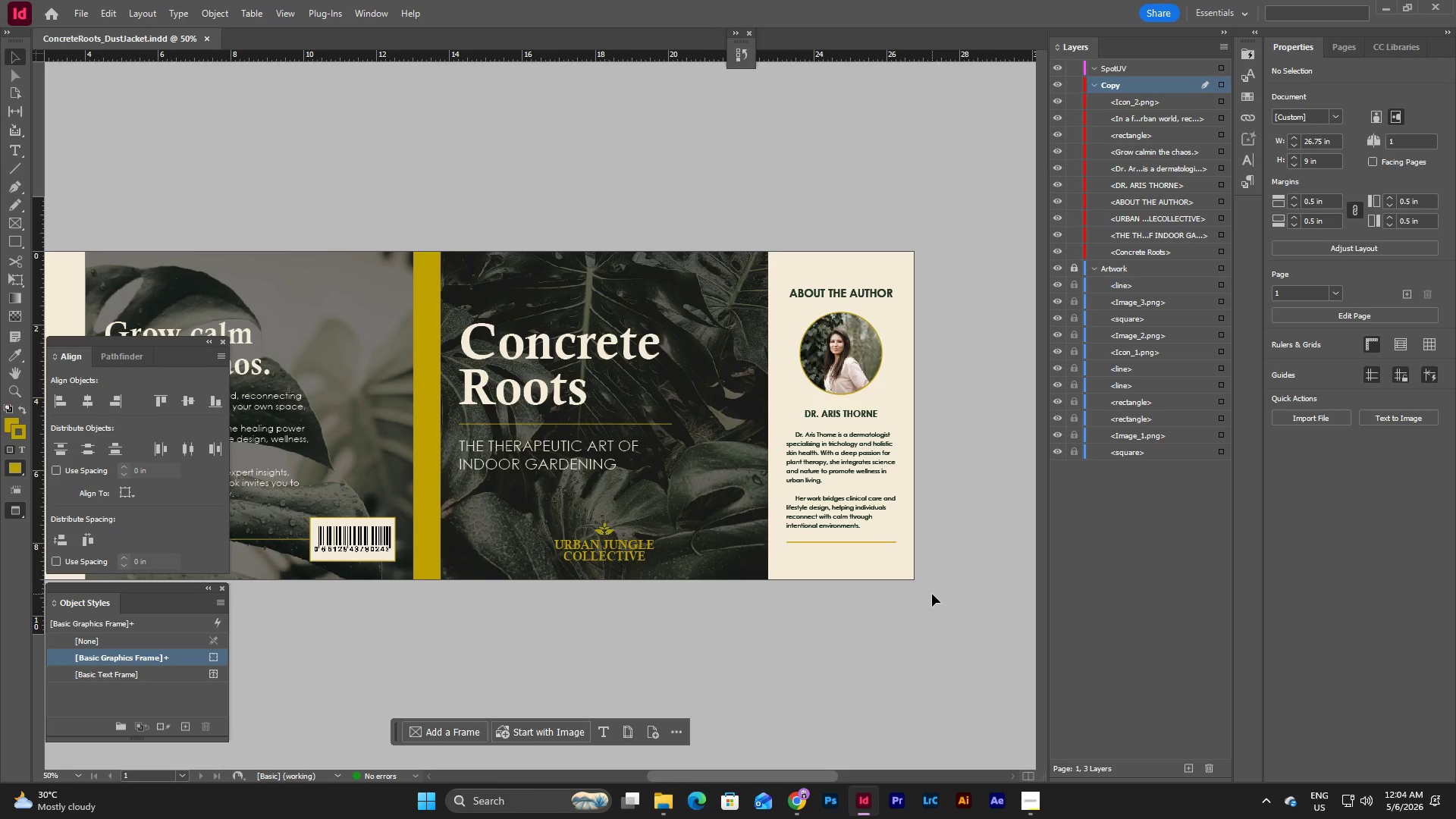 
left_click_drag(start_coordinate=[784, 778], to_coordinate=[711, 767])
 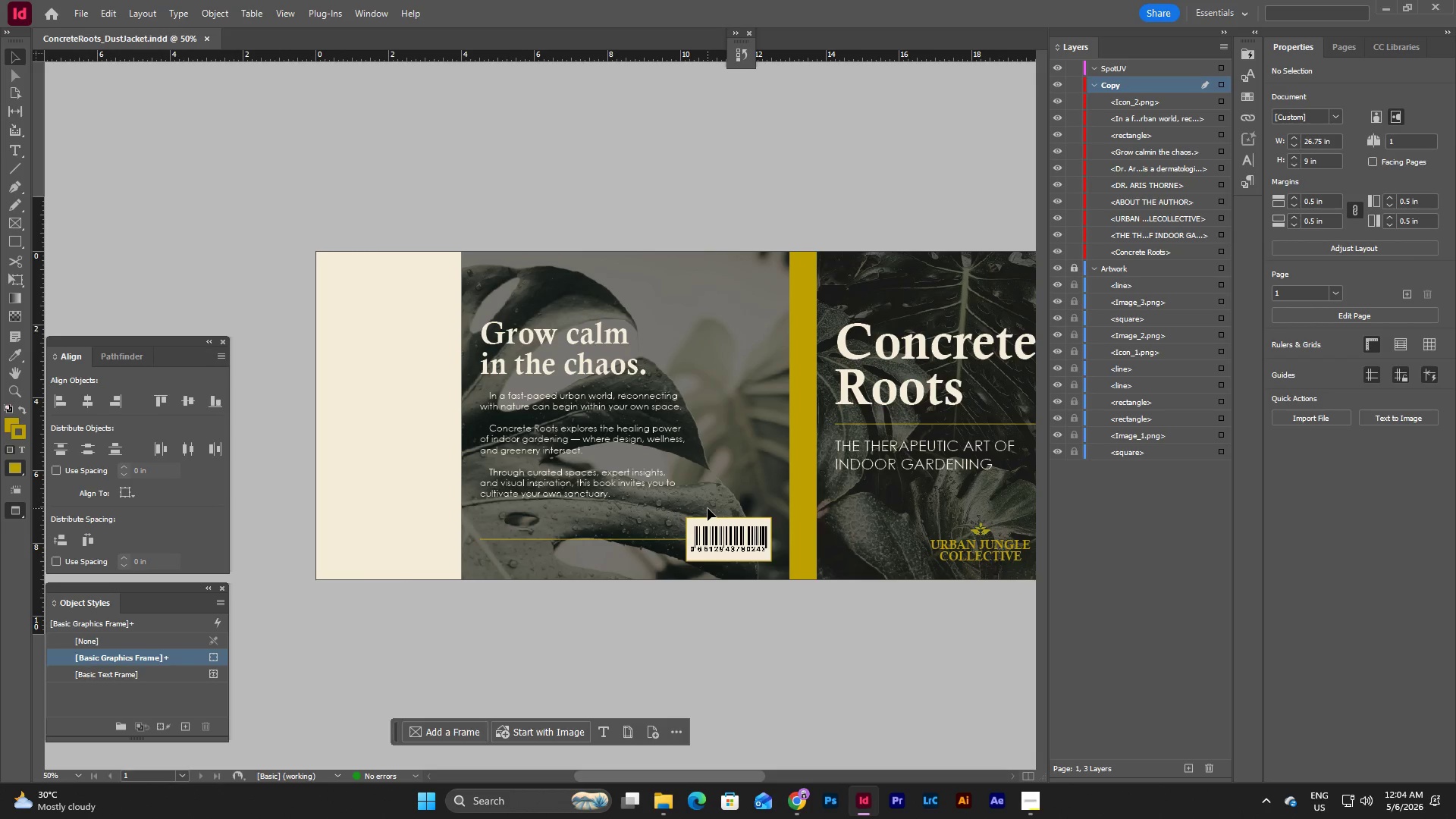 
wait(13.81)
 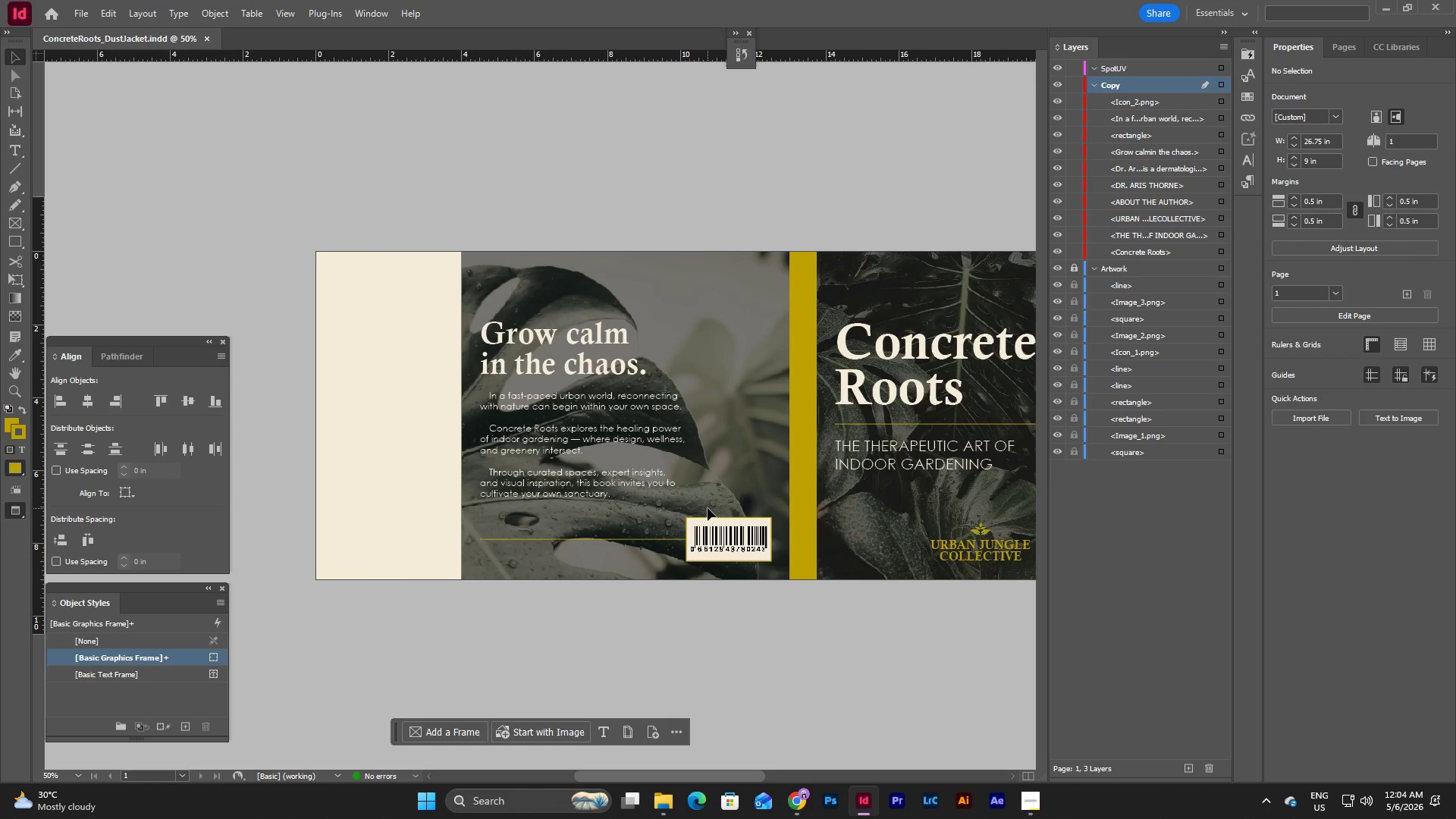 
left_click([1247, 186])
 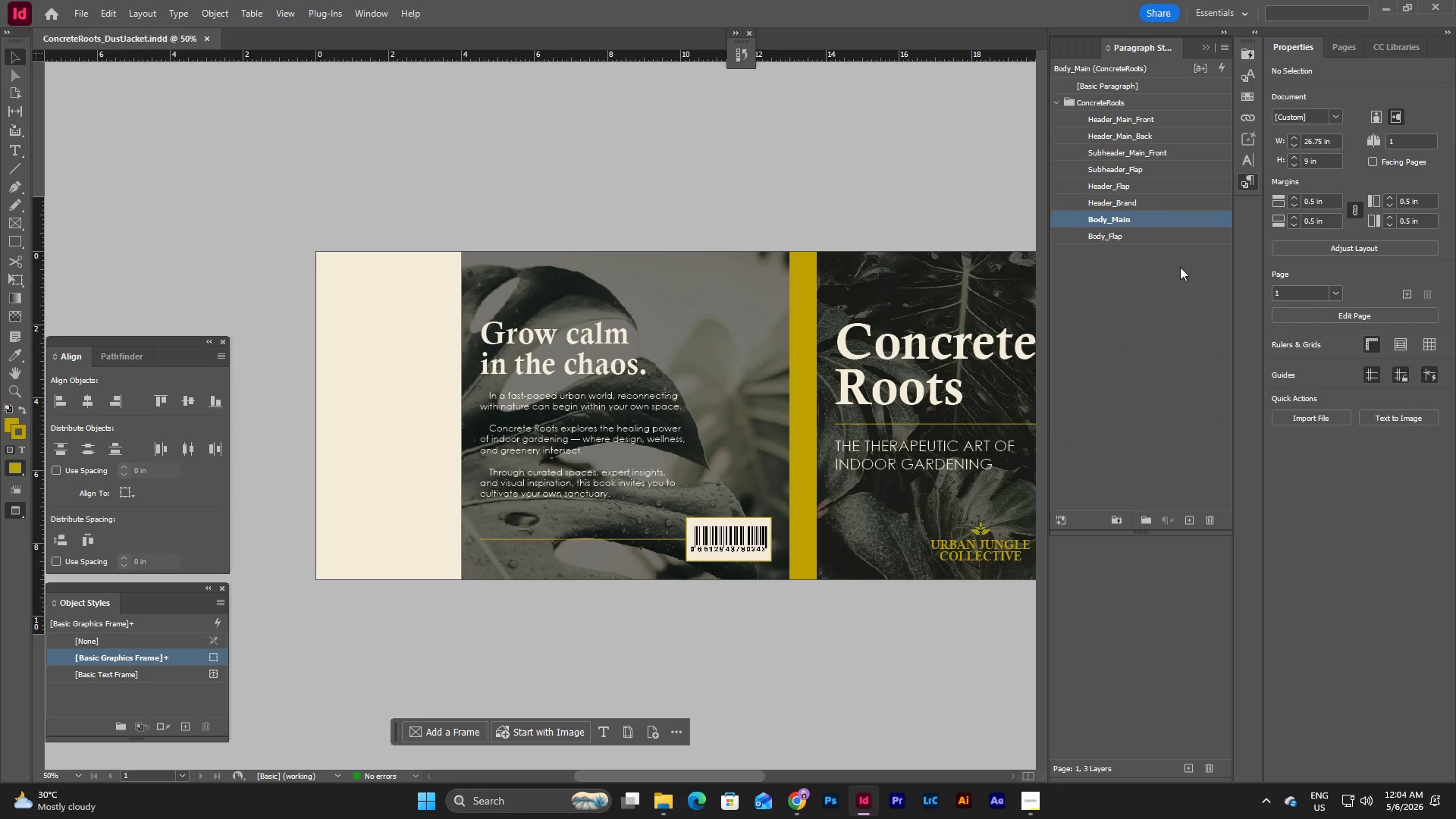 
left_click([1178, 269])
 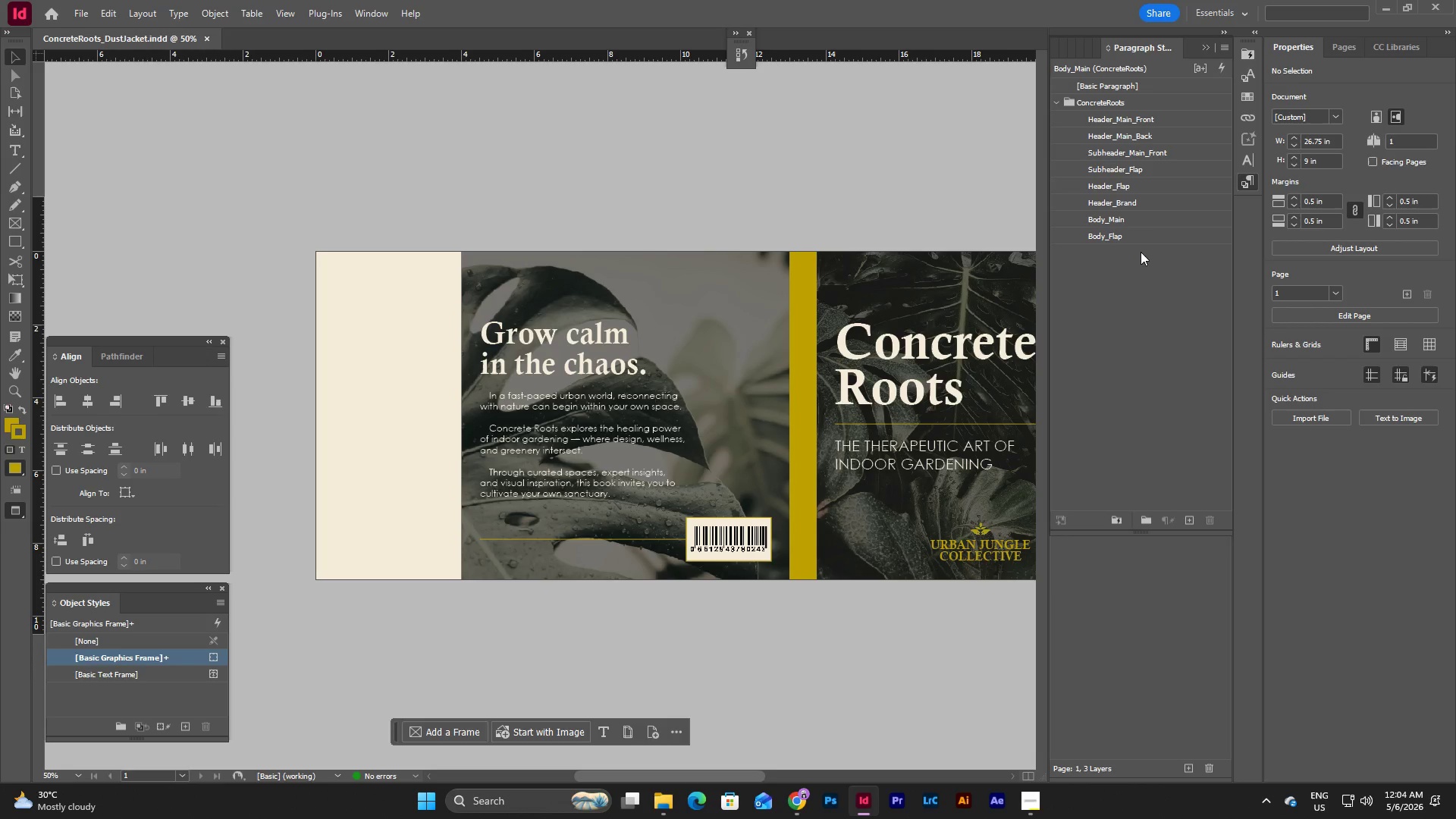 
left_click([1141, 186])
 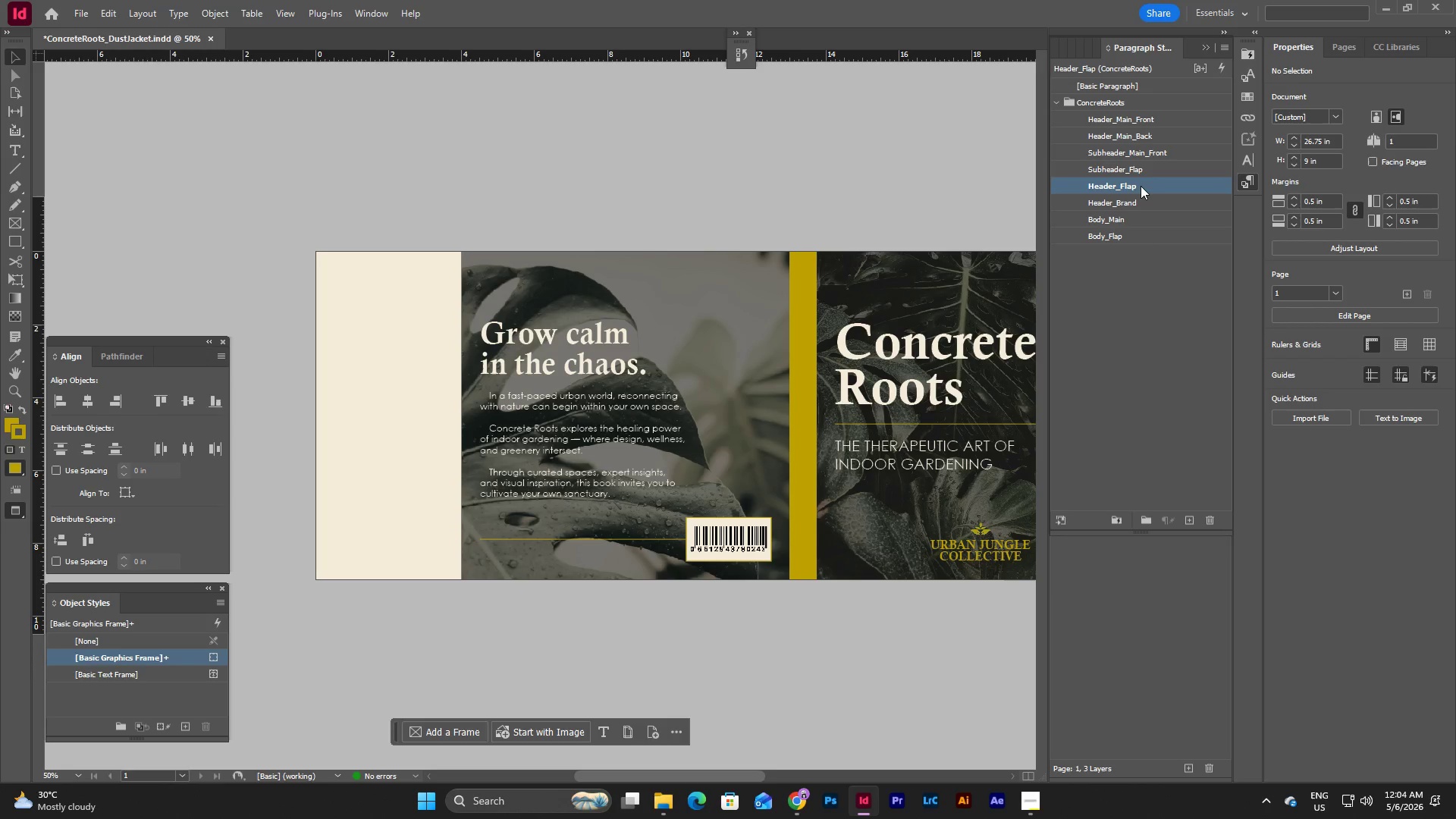 
right_click([1141, 186])
 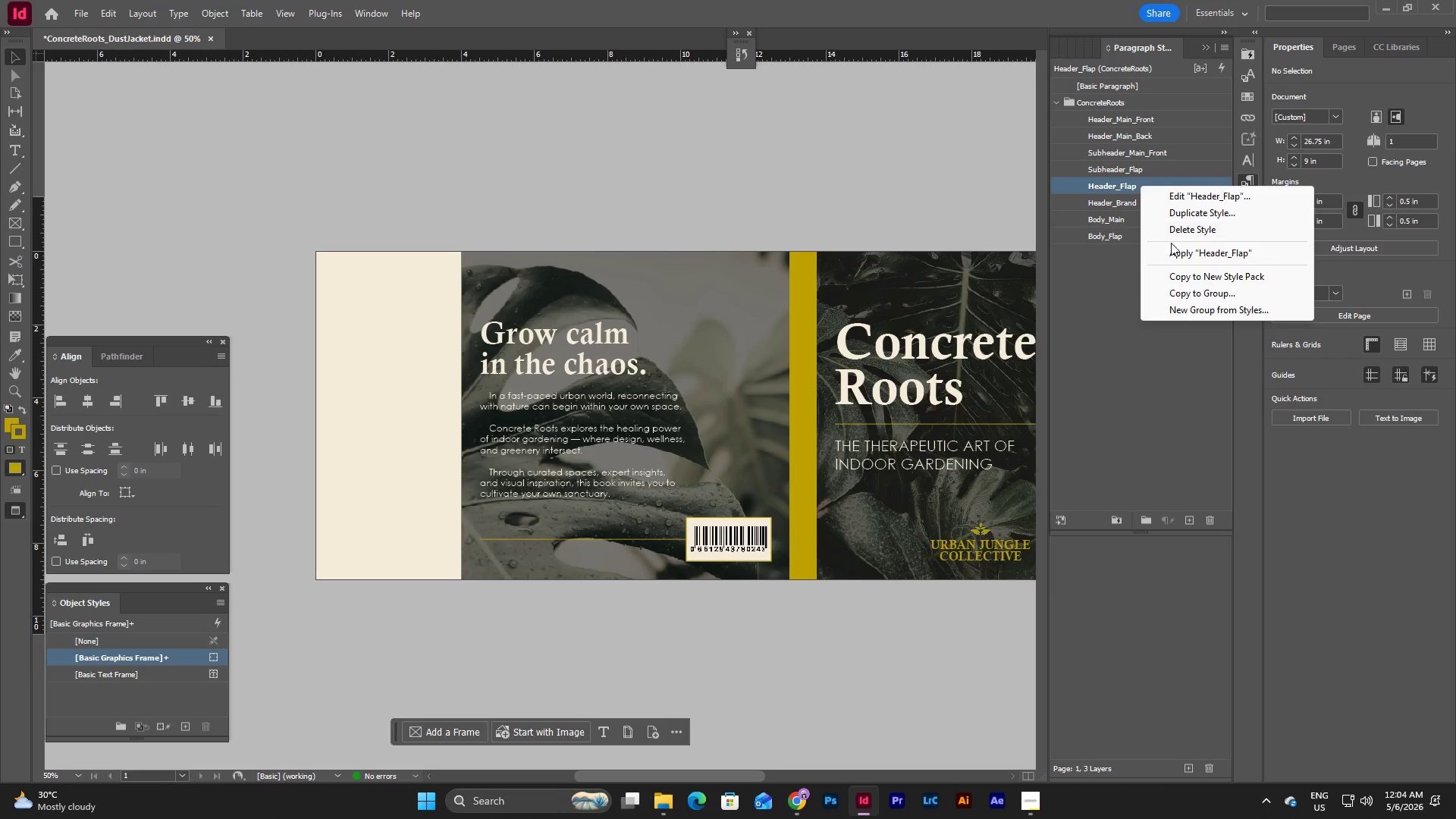 
left_click([1185, 216])
 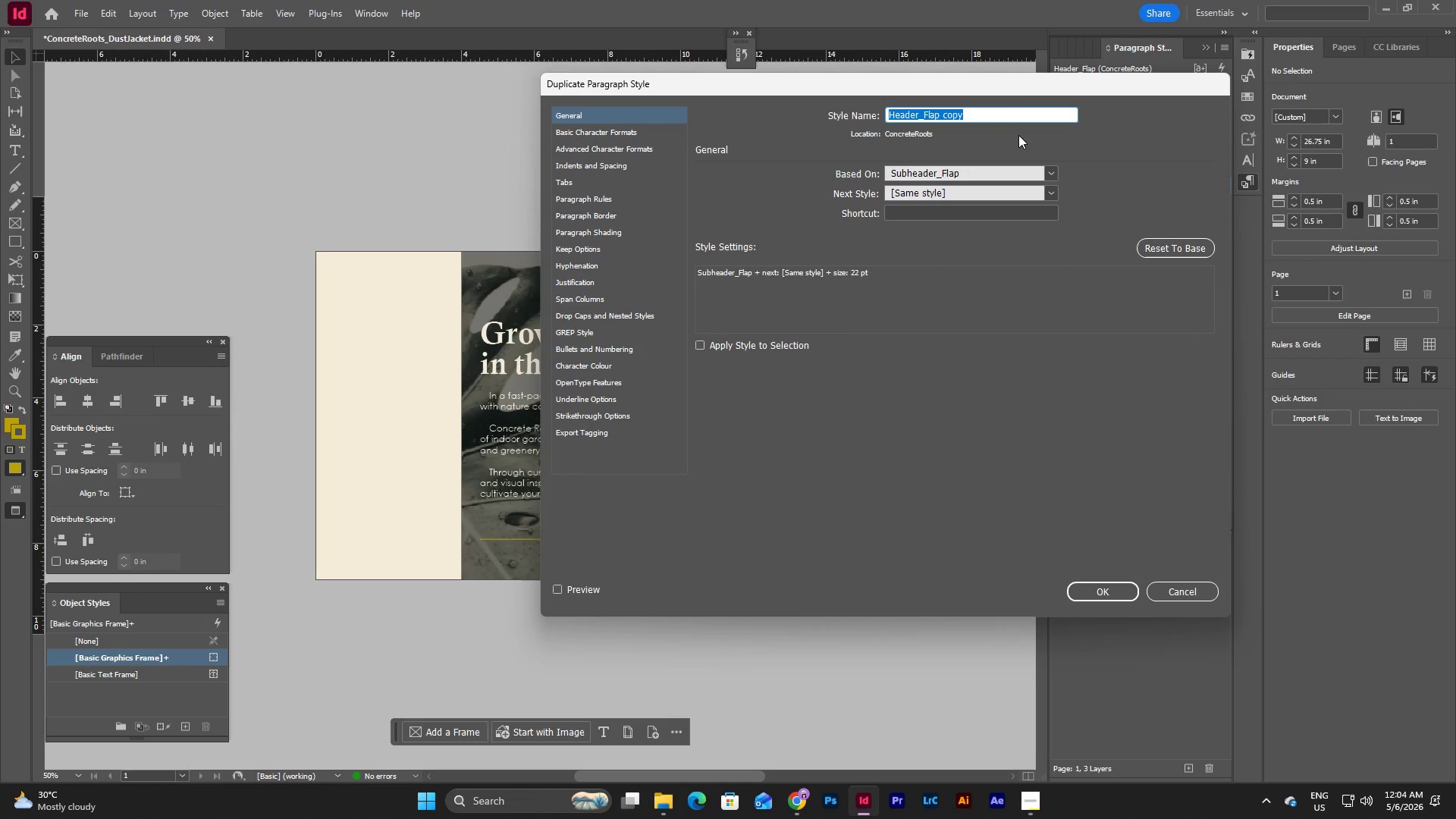 
left_click([1012, 118])
 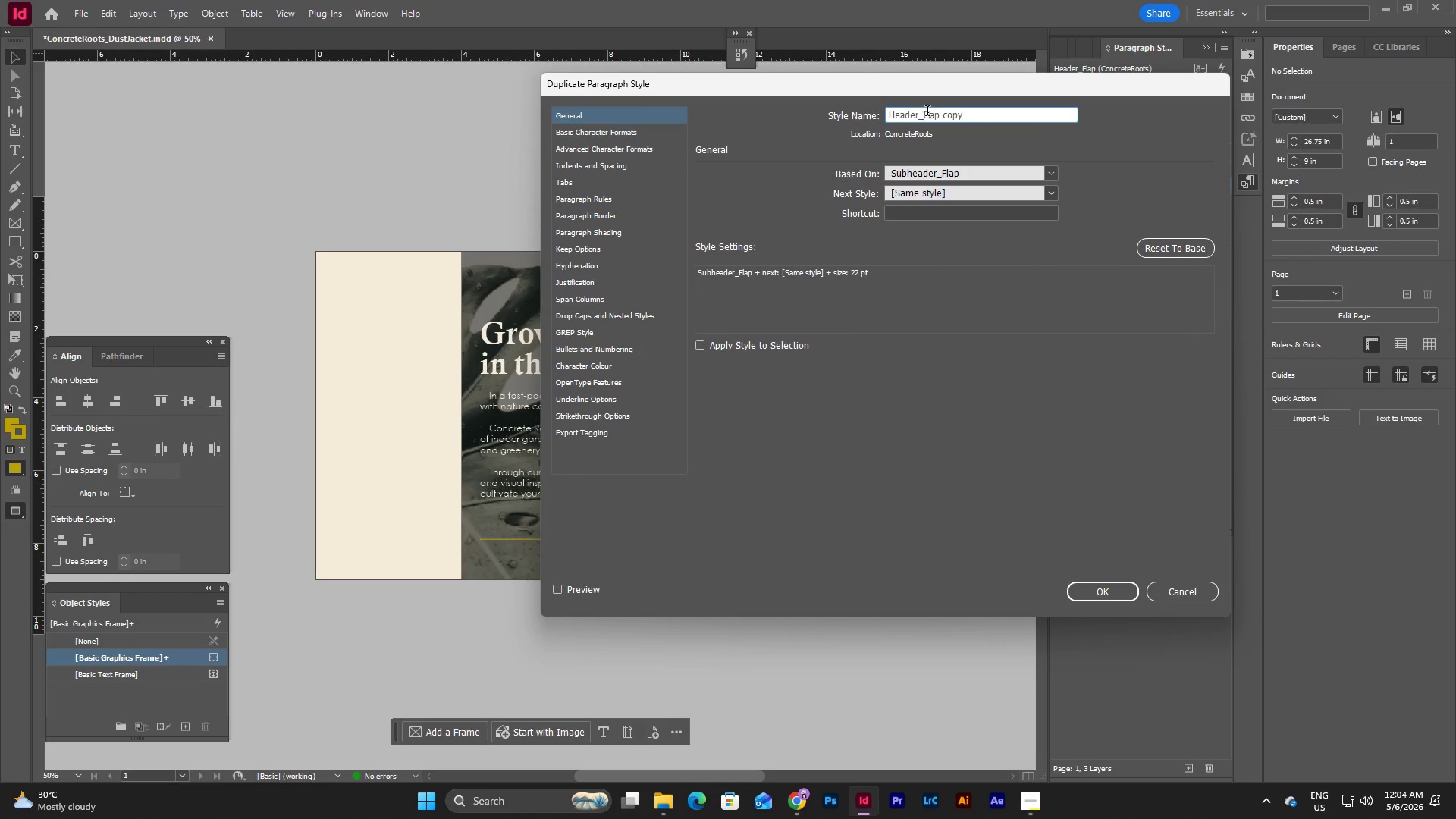 
left_click_drag(start_coordinate=[926, 112], to_coordinate=[992, 113])
 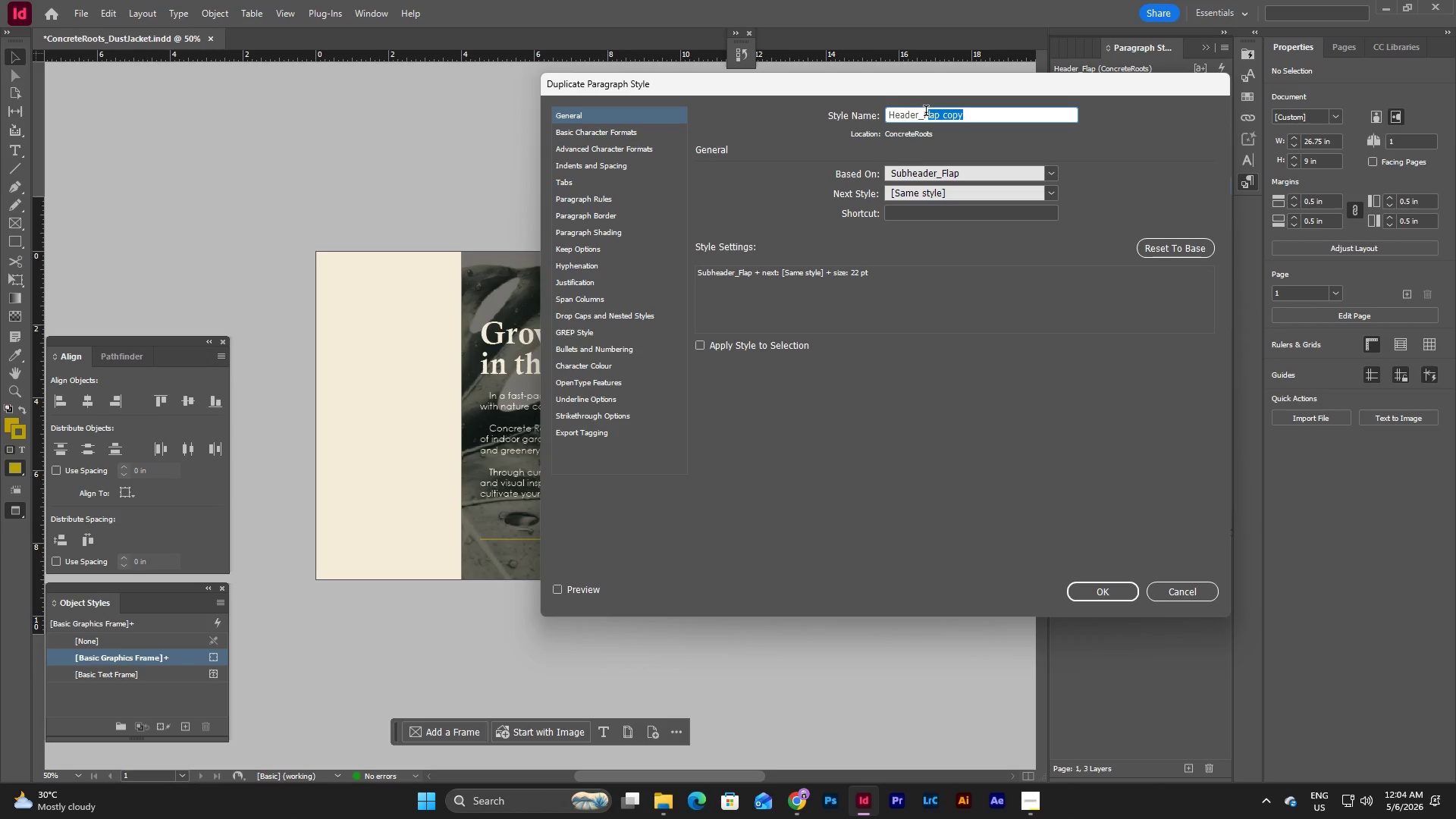 
left_click_drag(start_coordinate=[926, 112], to_coordinate=[984, 116])
 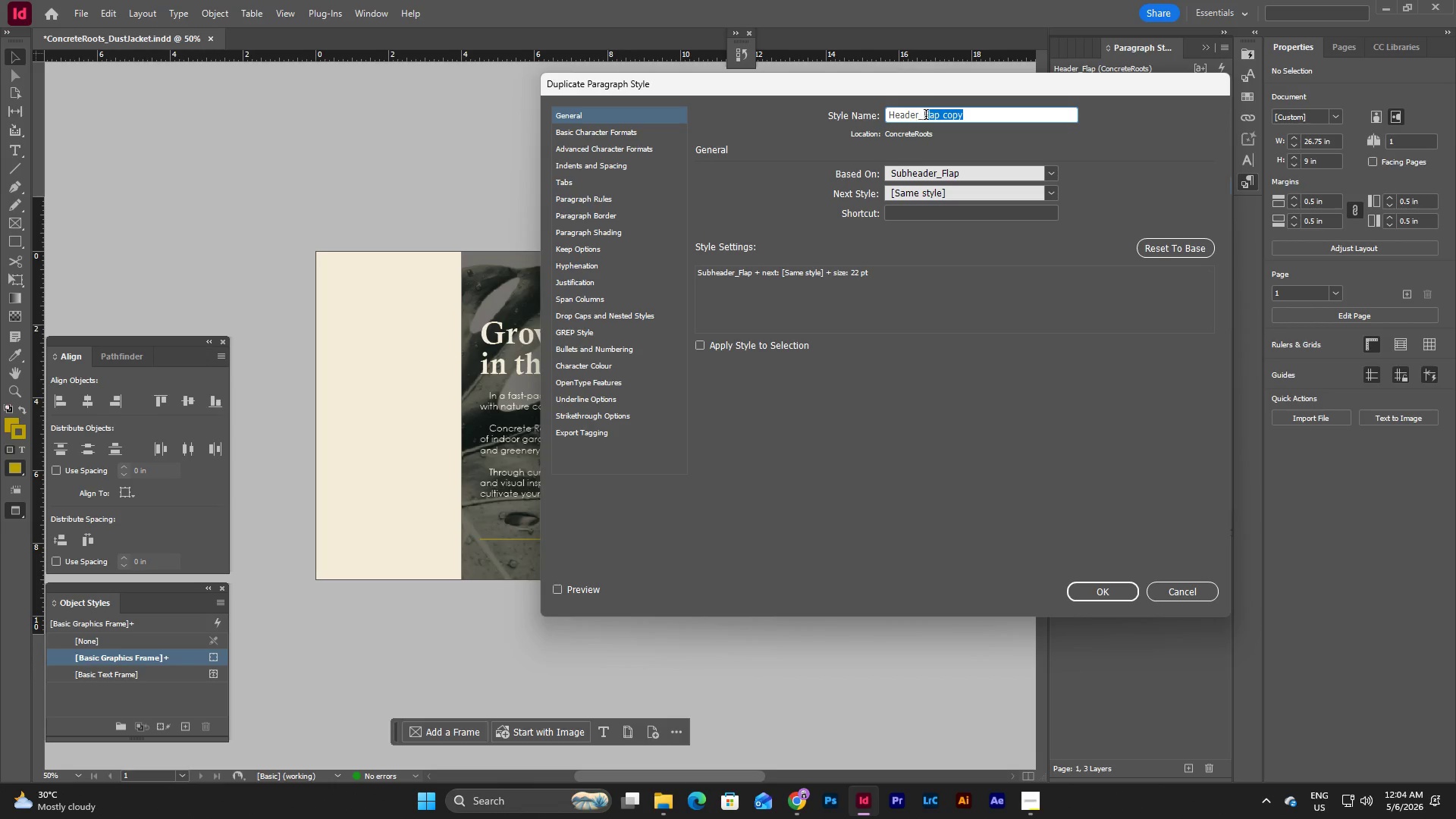 
left_click_drag(start_coordinate=[926, 116], to_coordinate=[989, 113])
 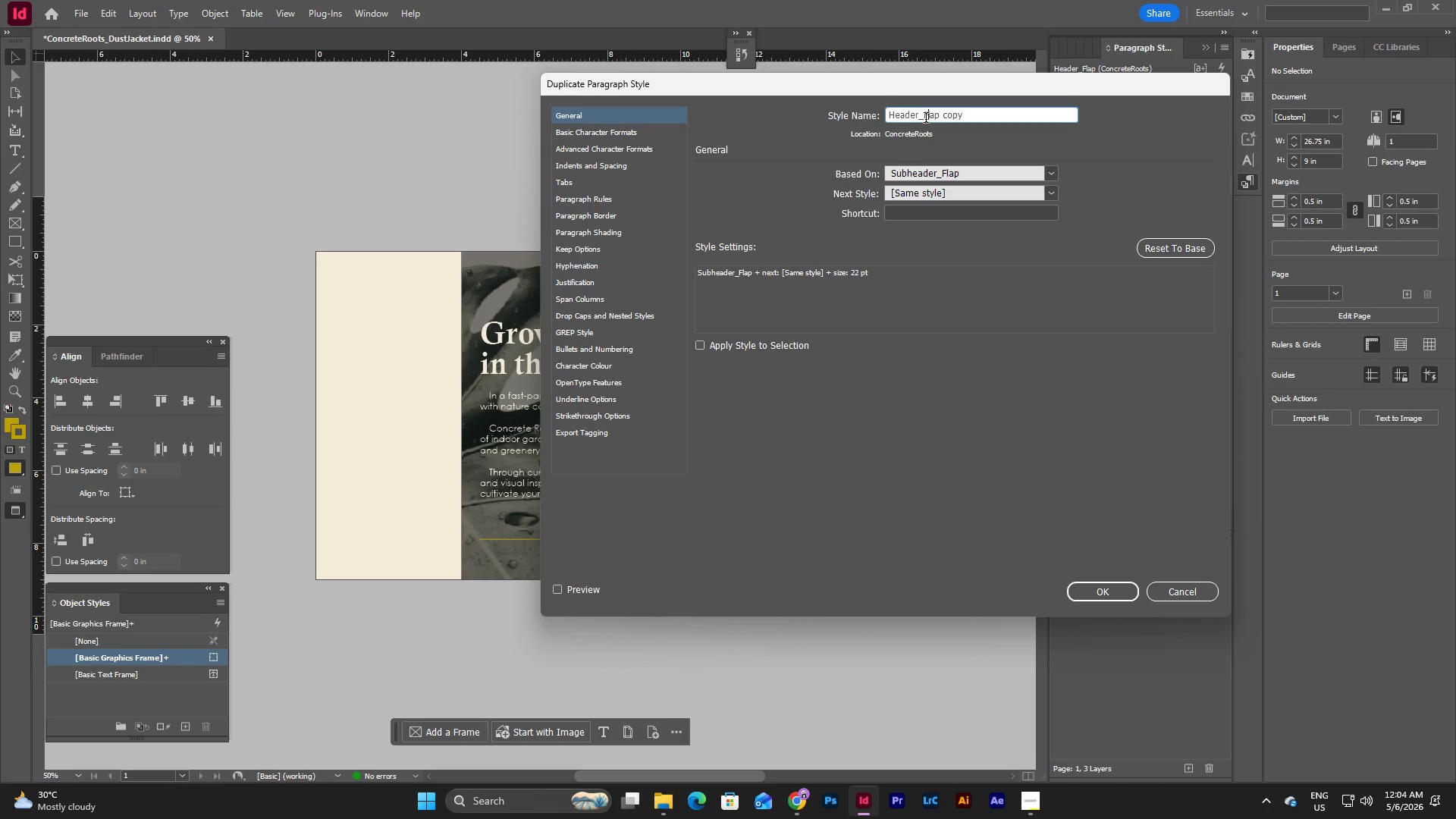 
left_click_drag(start_coordinate=[922, 118], to_coordinate=[987, 115])
 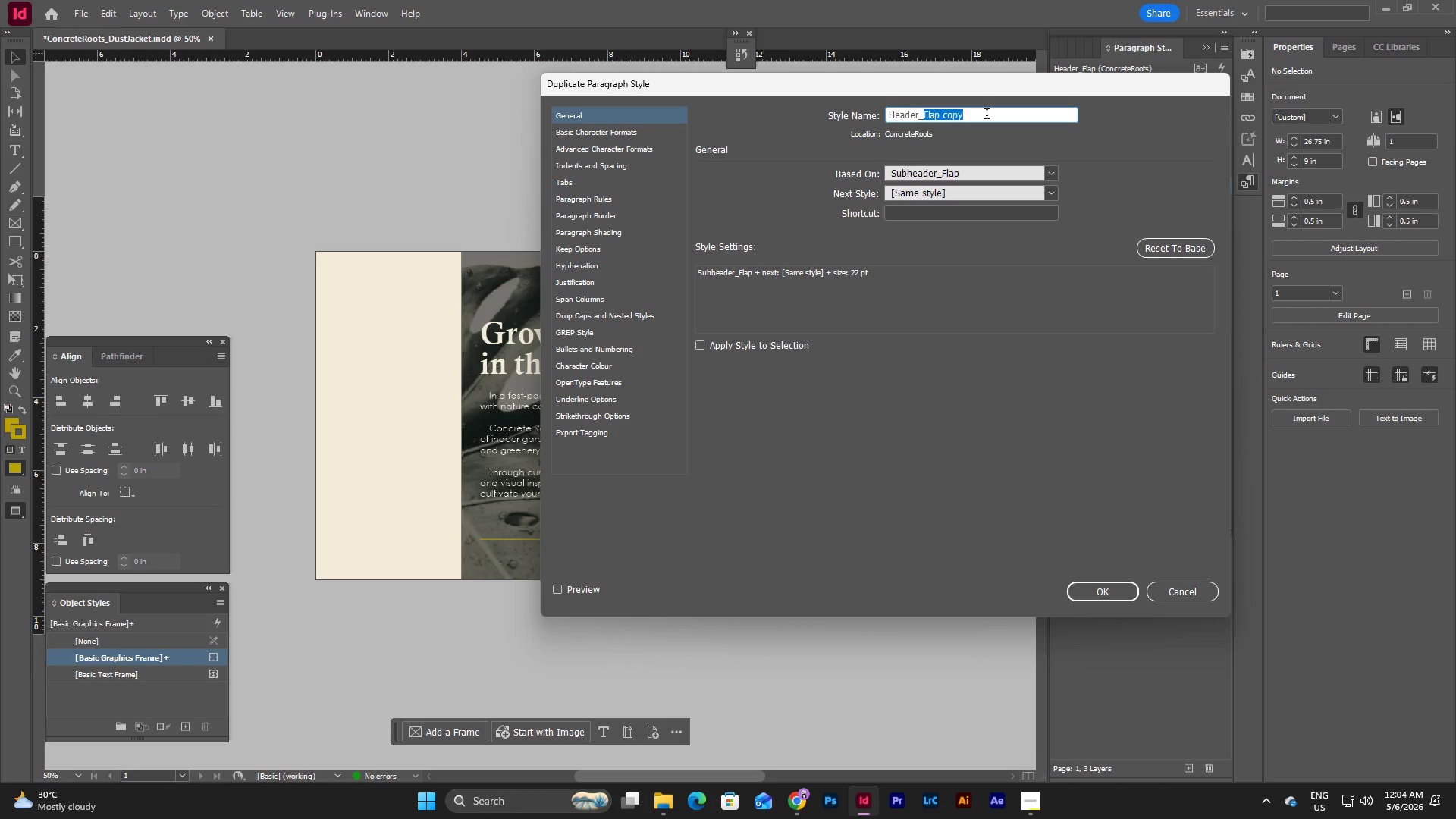 
type(Spine)
 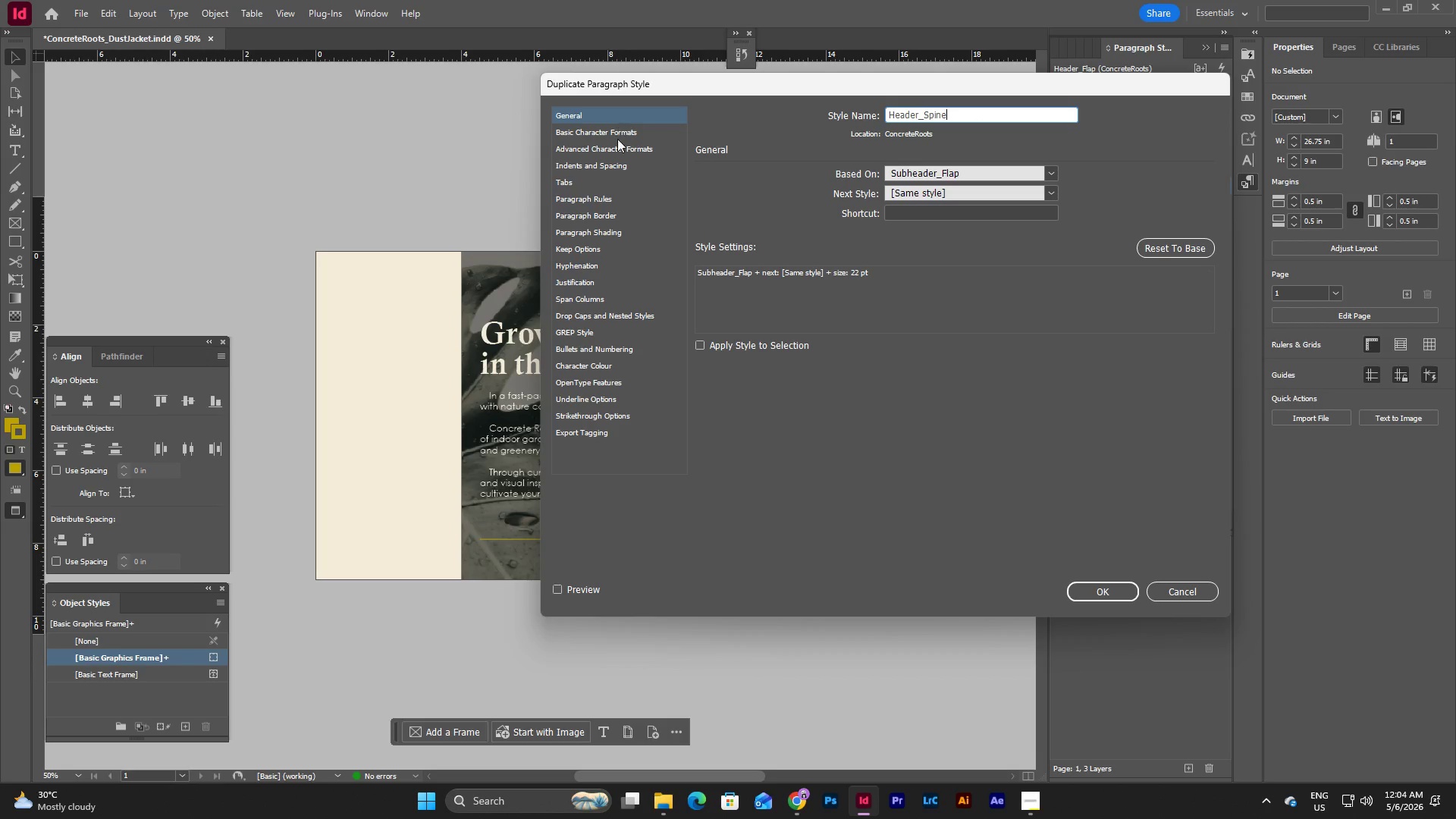 
double_click([626, 133])
 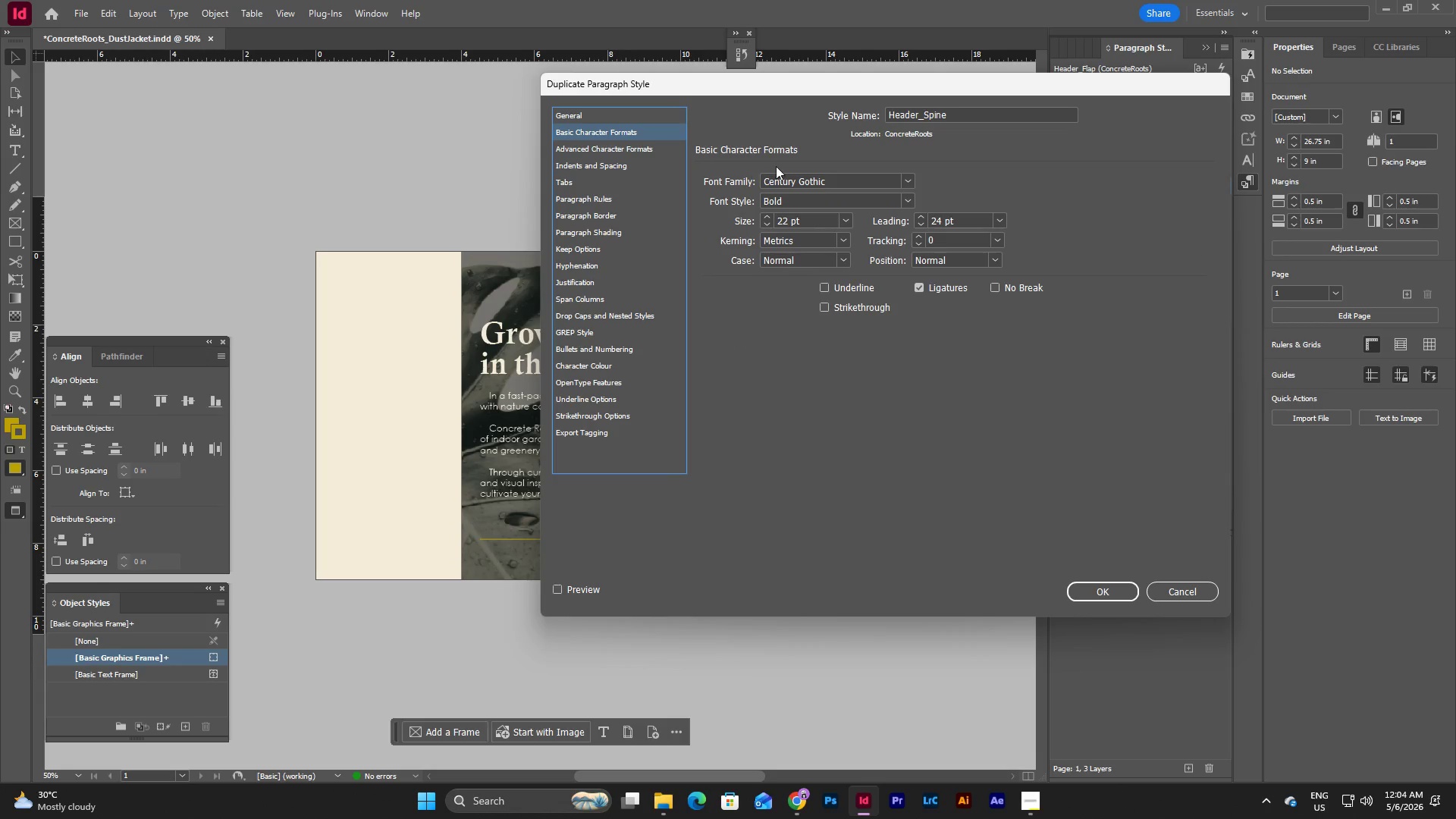 
left_click([913, 179])
 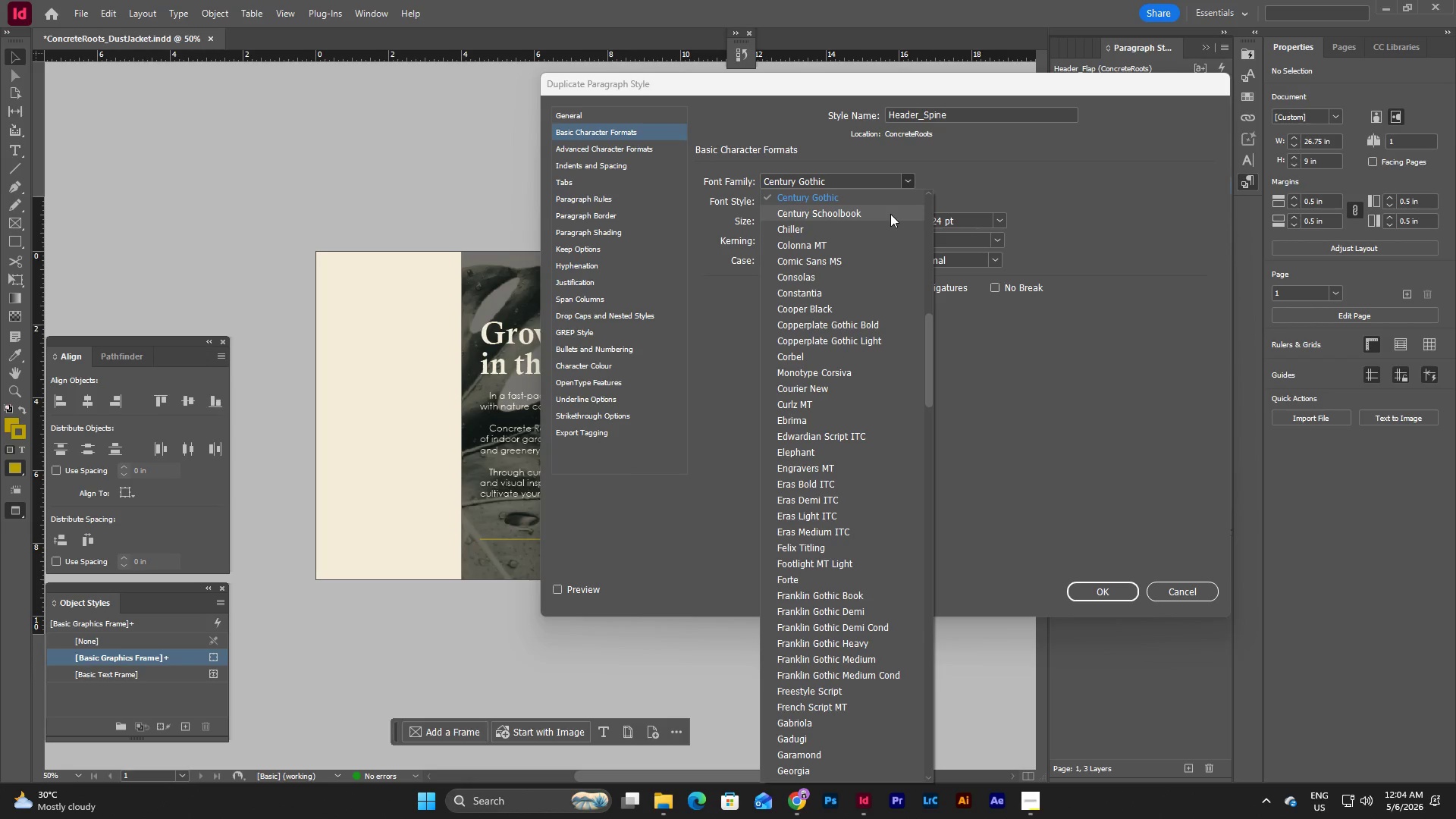 
scroll: coordinate [889, 237], scroll_direction: up, amount: 9.0
 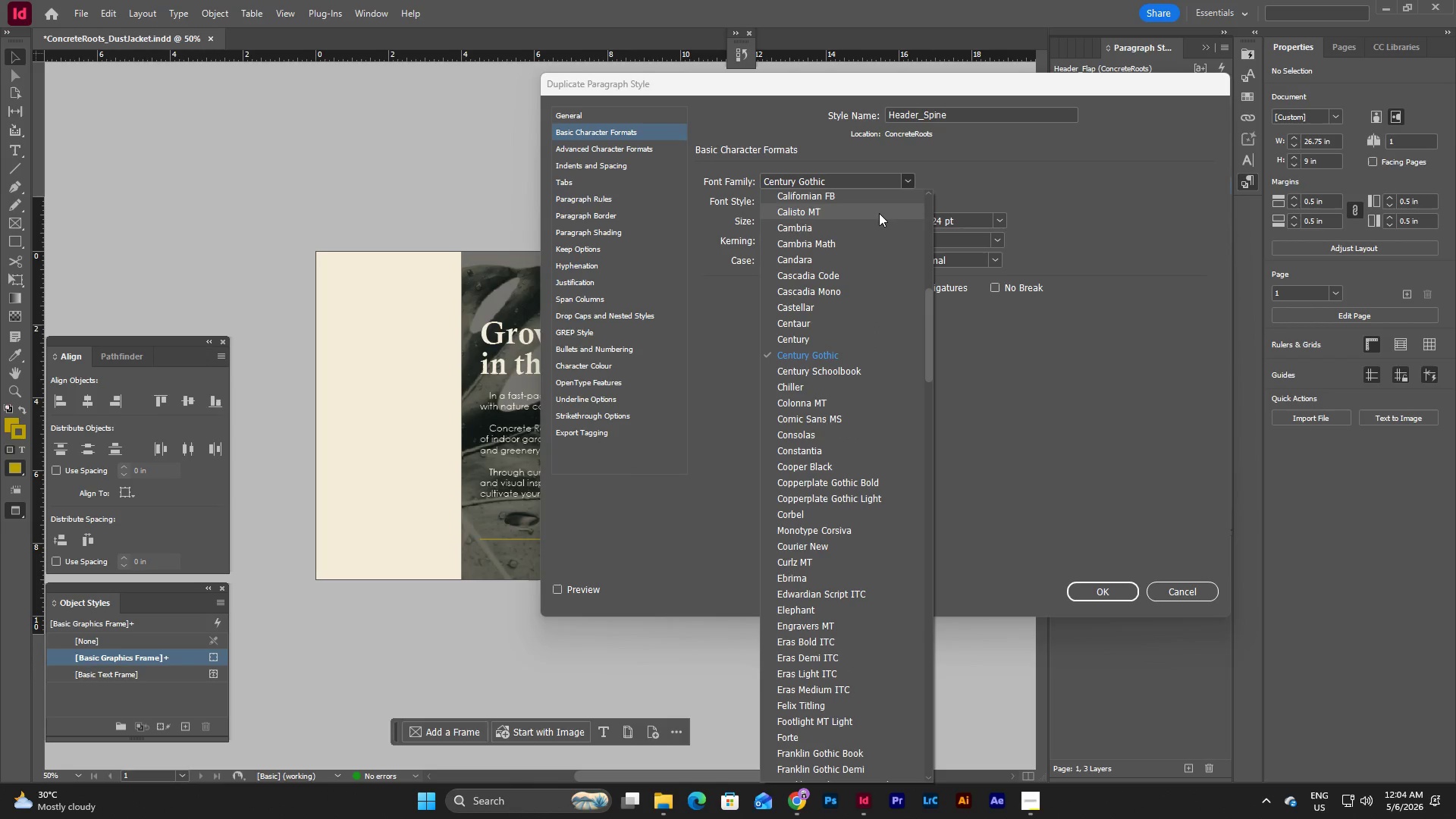 
left_click([879, 212])
 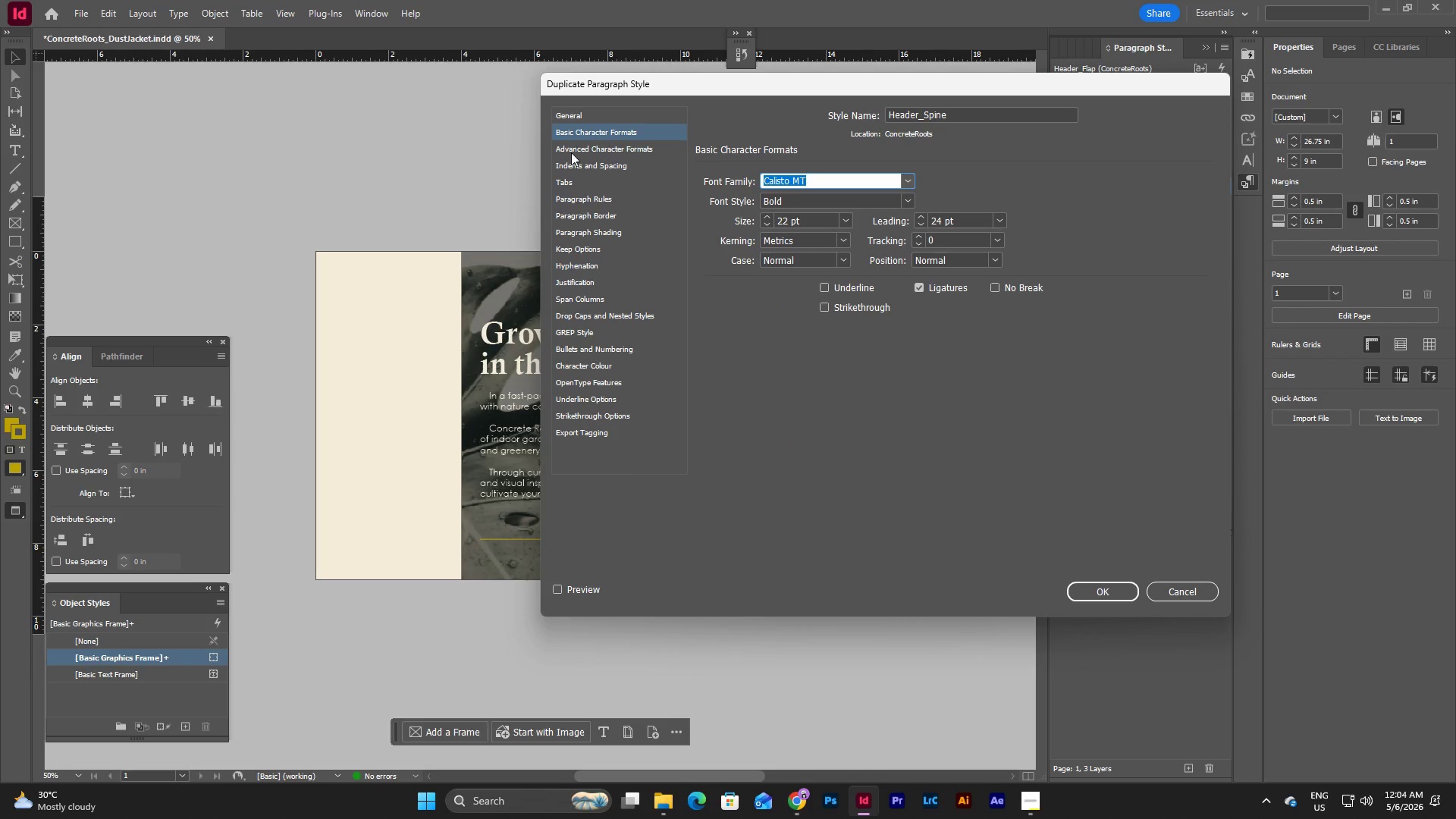 
left_click([576, 144])
 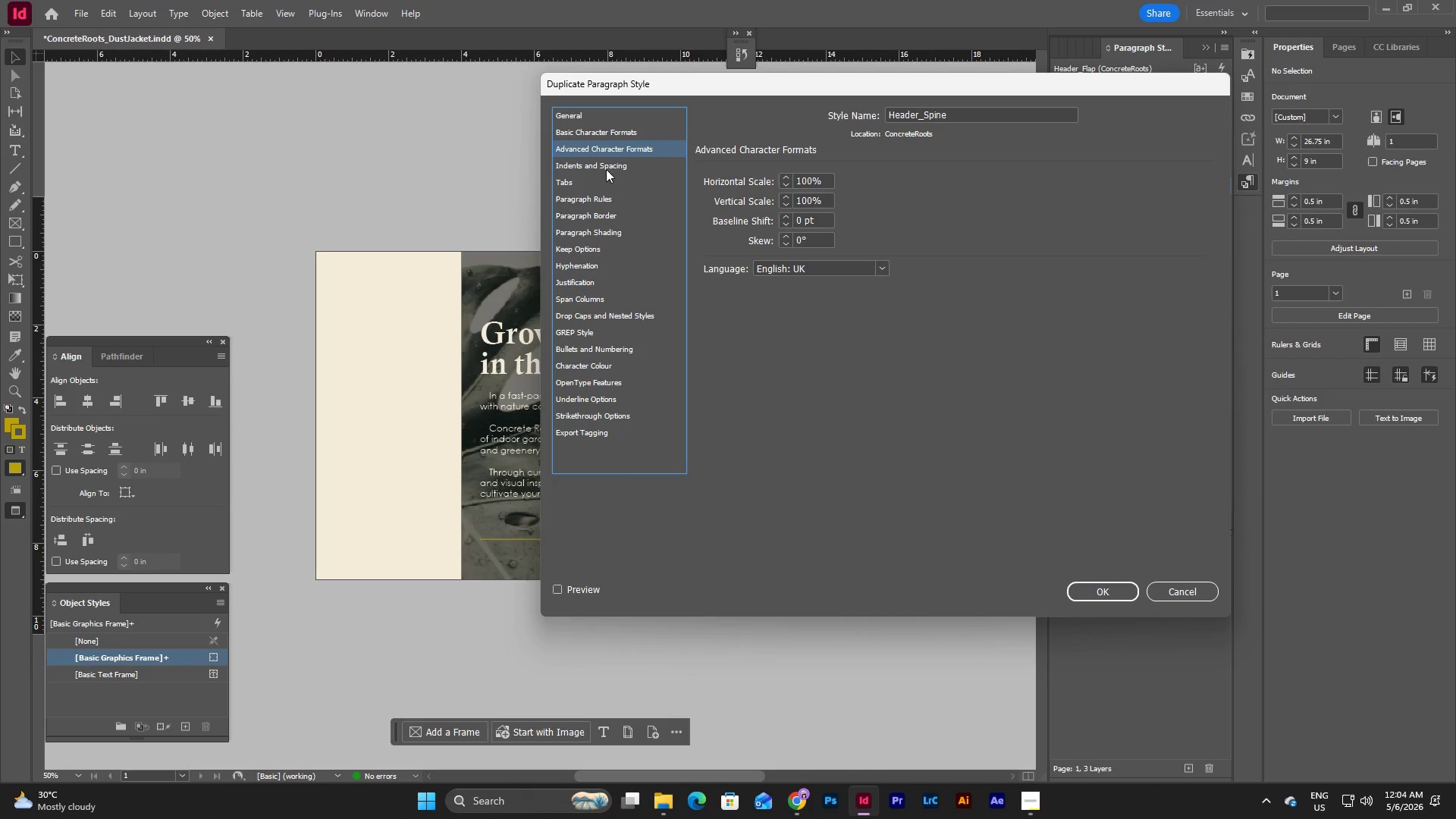 
left_click([613, 165])
 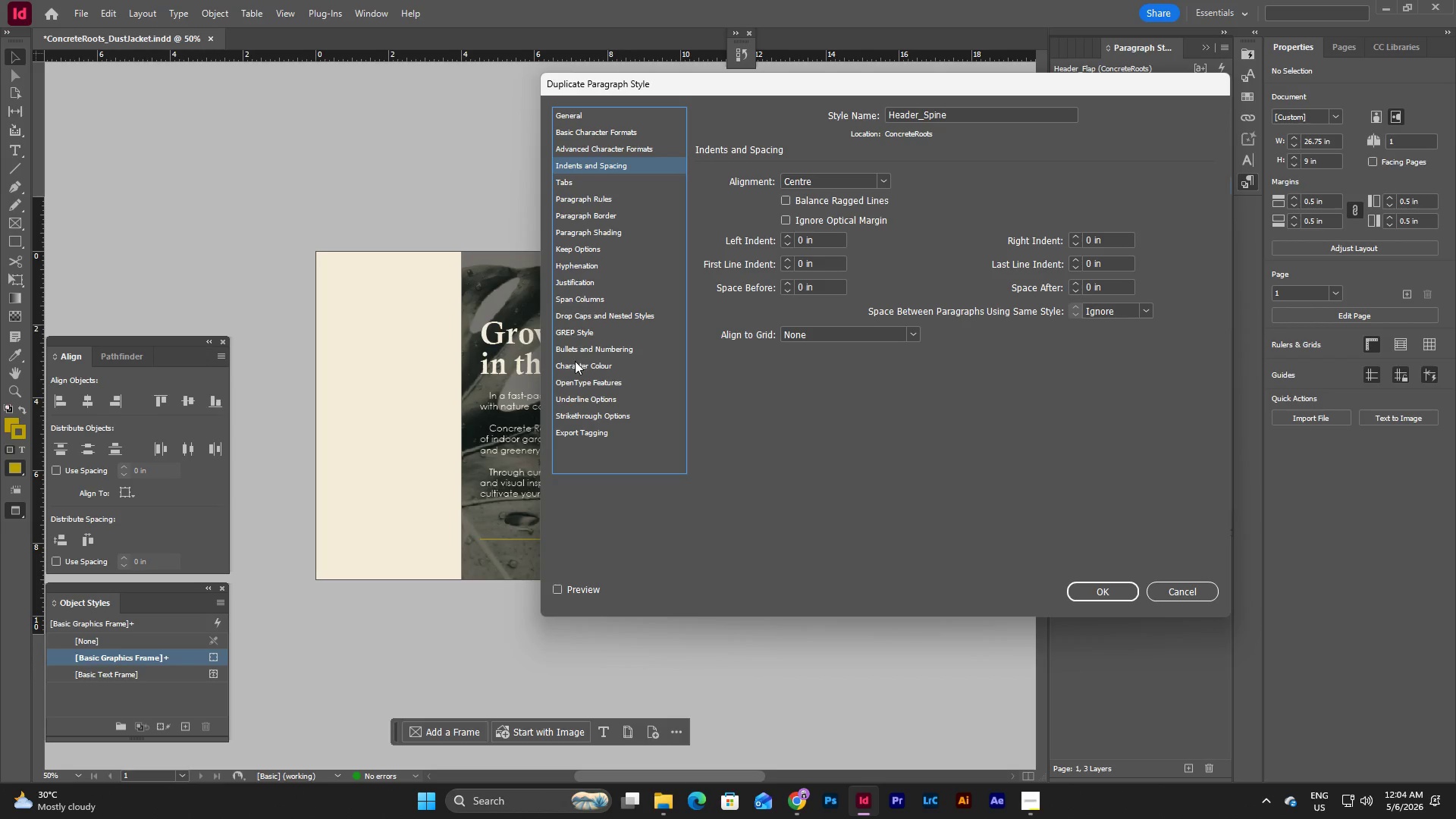 
double_click([592, 361])
 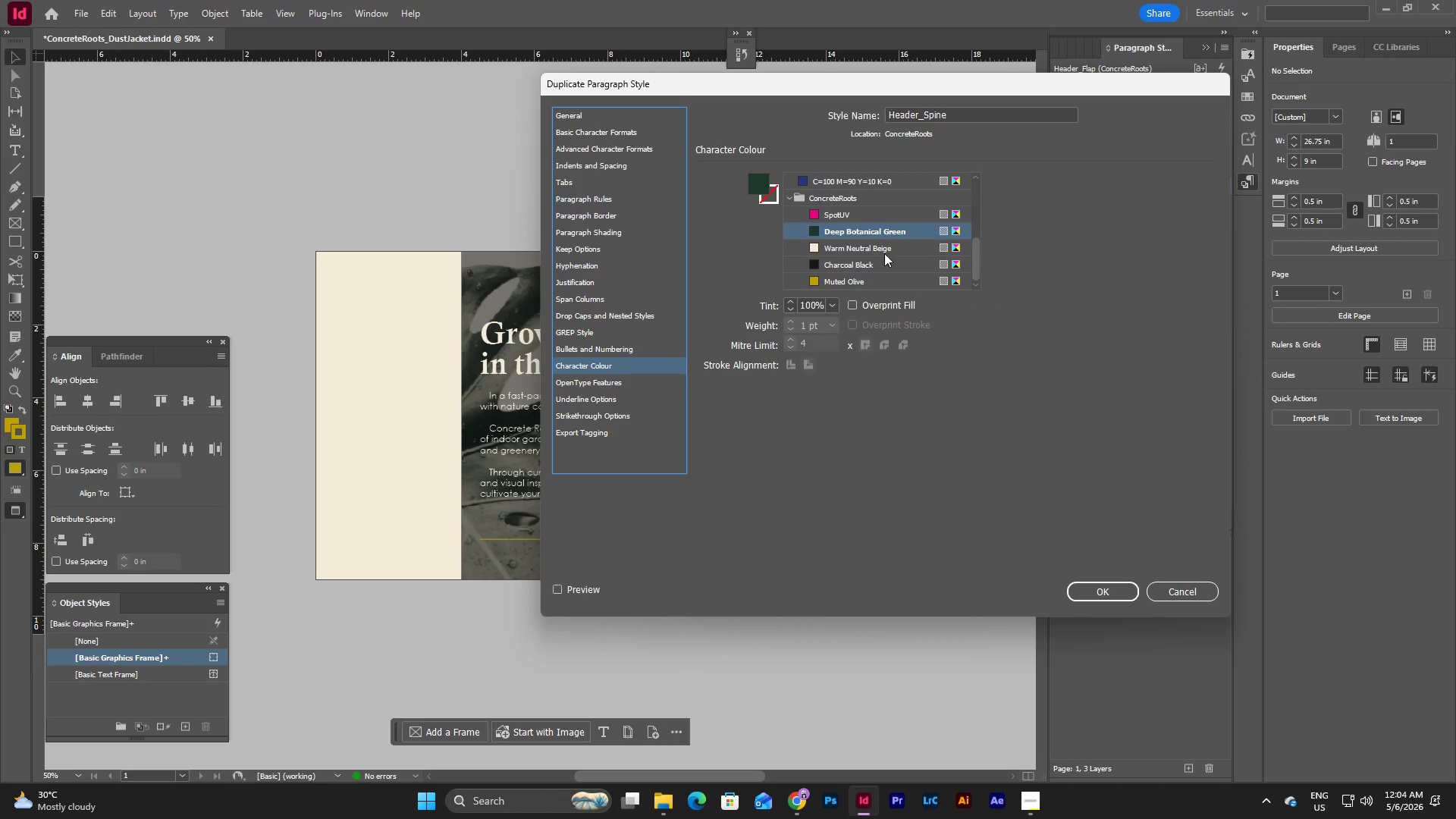 
left_click([876, 249])
 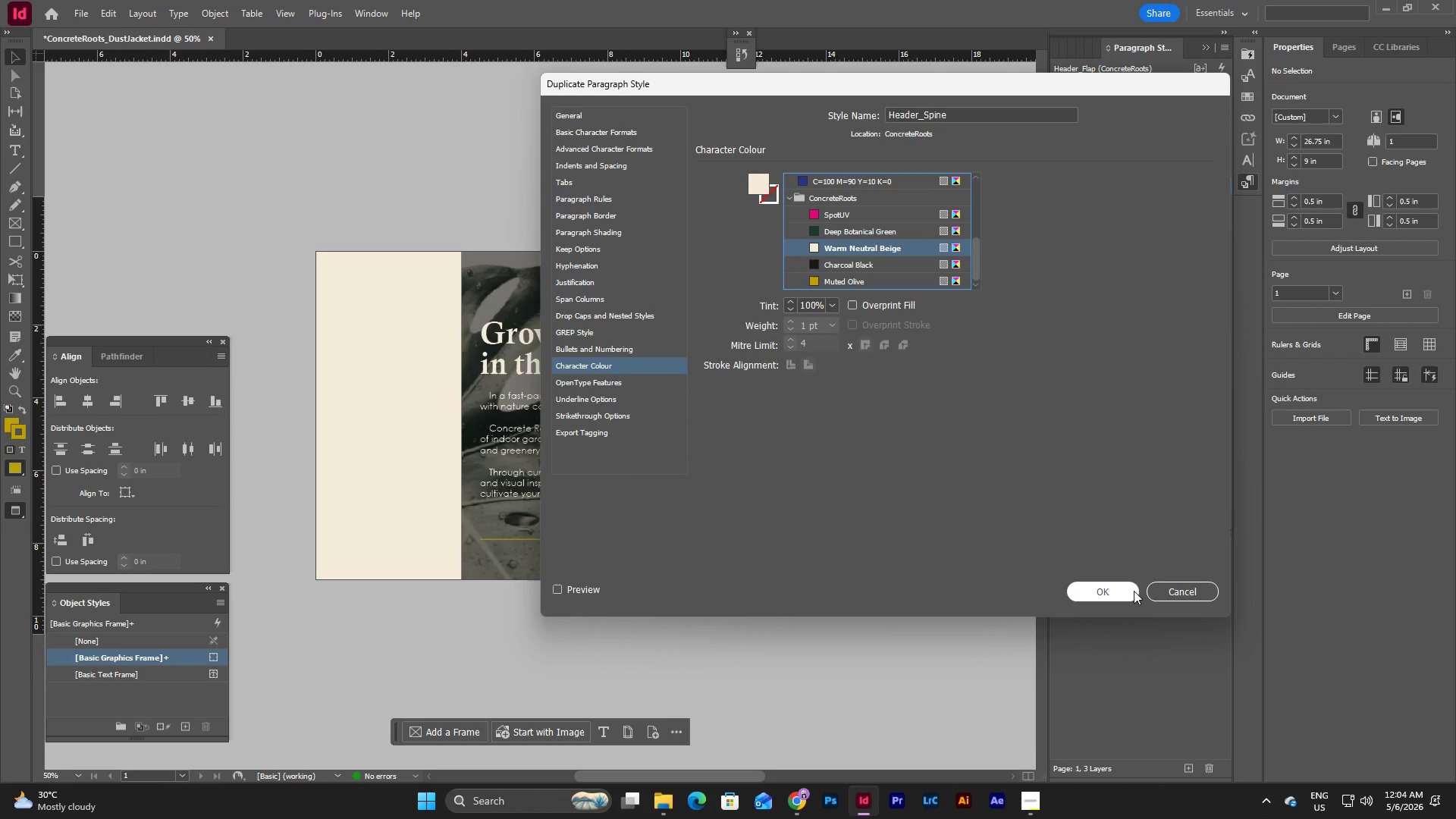 
left_click([1125, 591])
 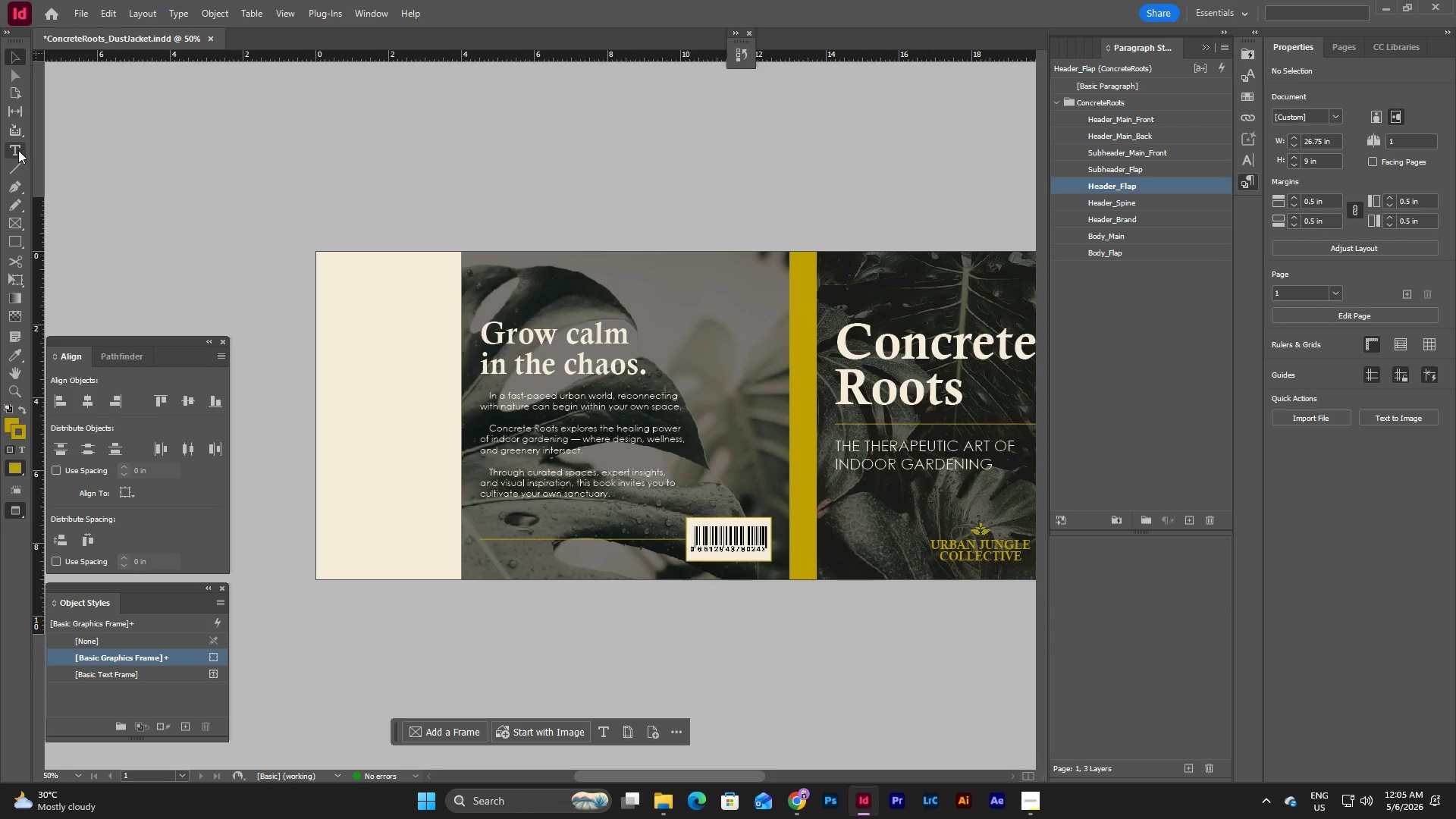 
left_click_drag(start_coordinate=[551, 276], to_coordinate=[774, 307])
 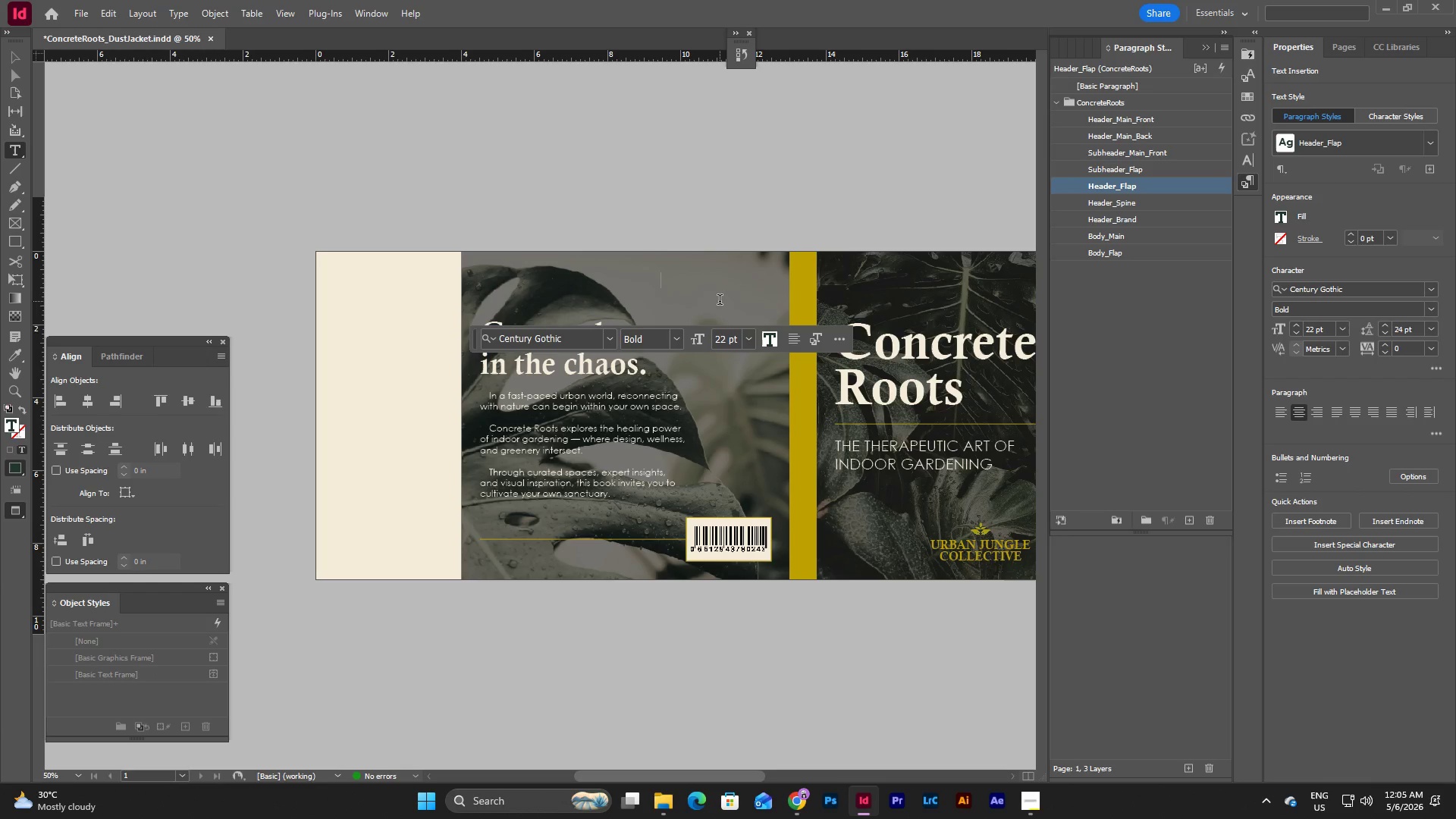 
type(CONCRETE ROOTS)
 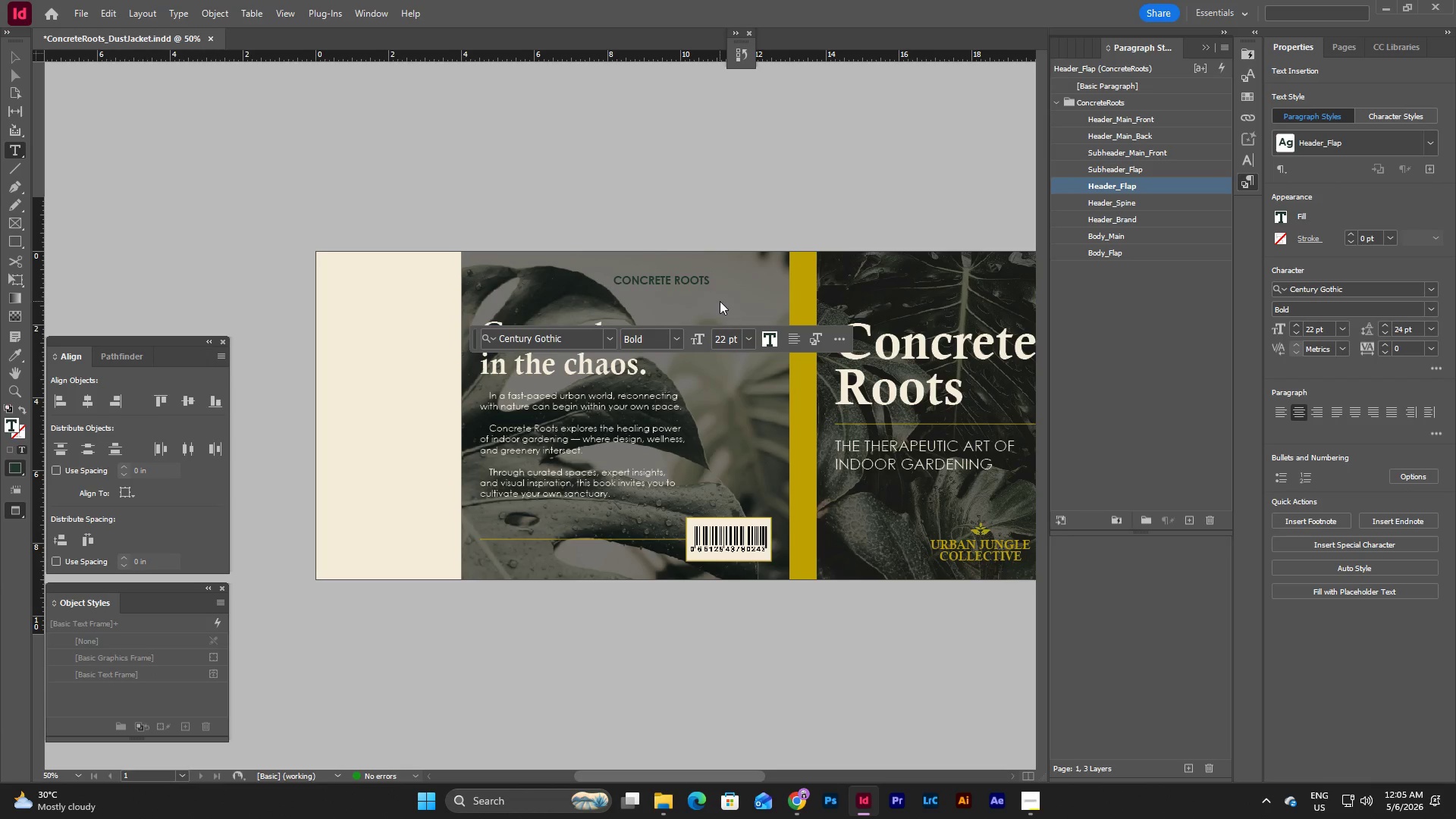 
key(Escape)
 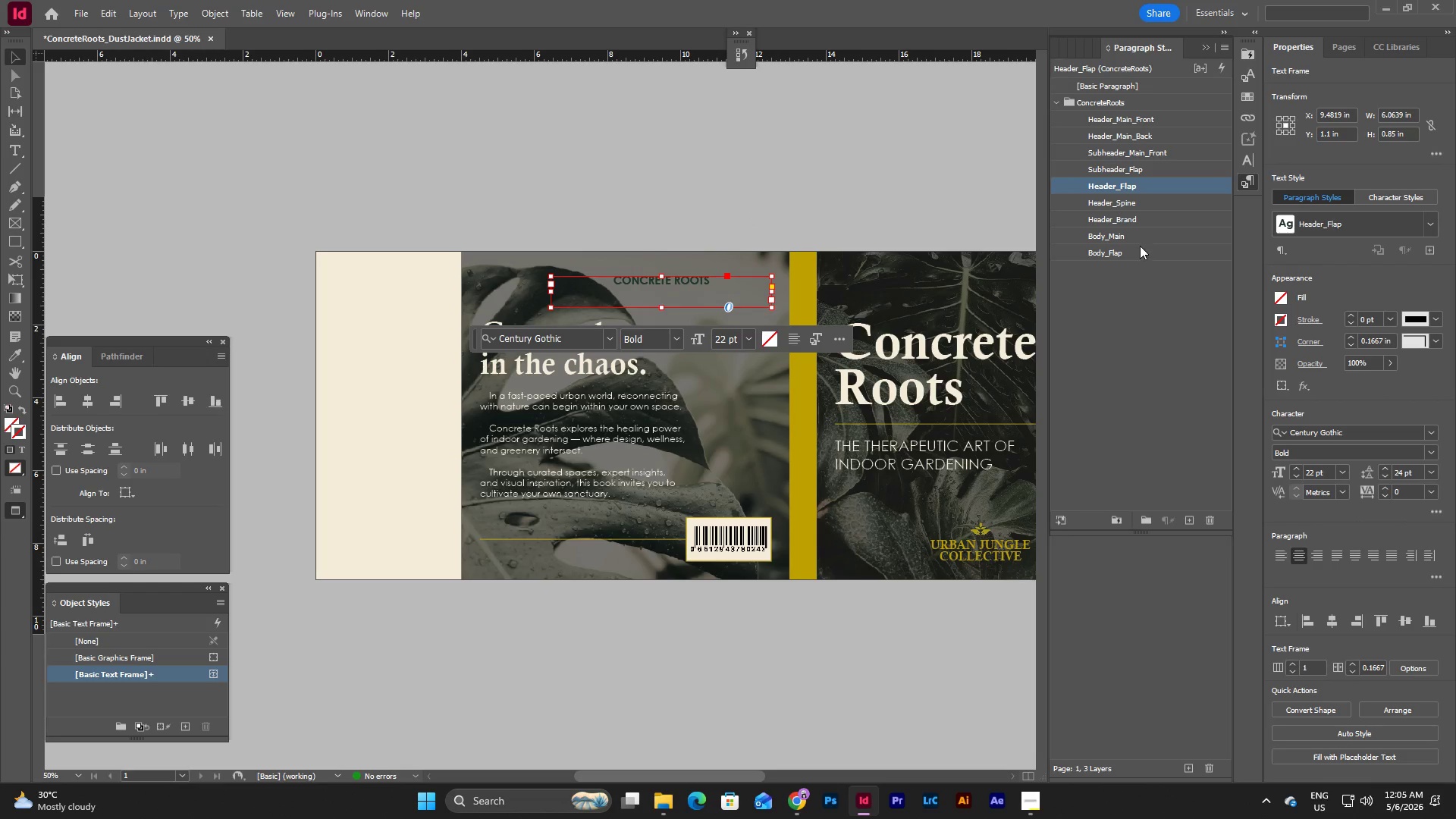 
left_click([1140, 200])
 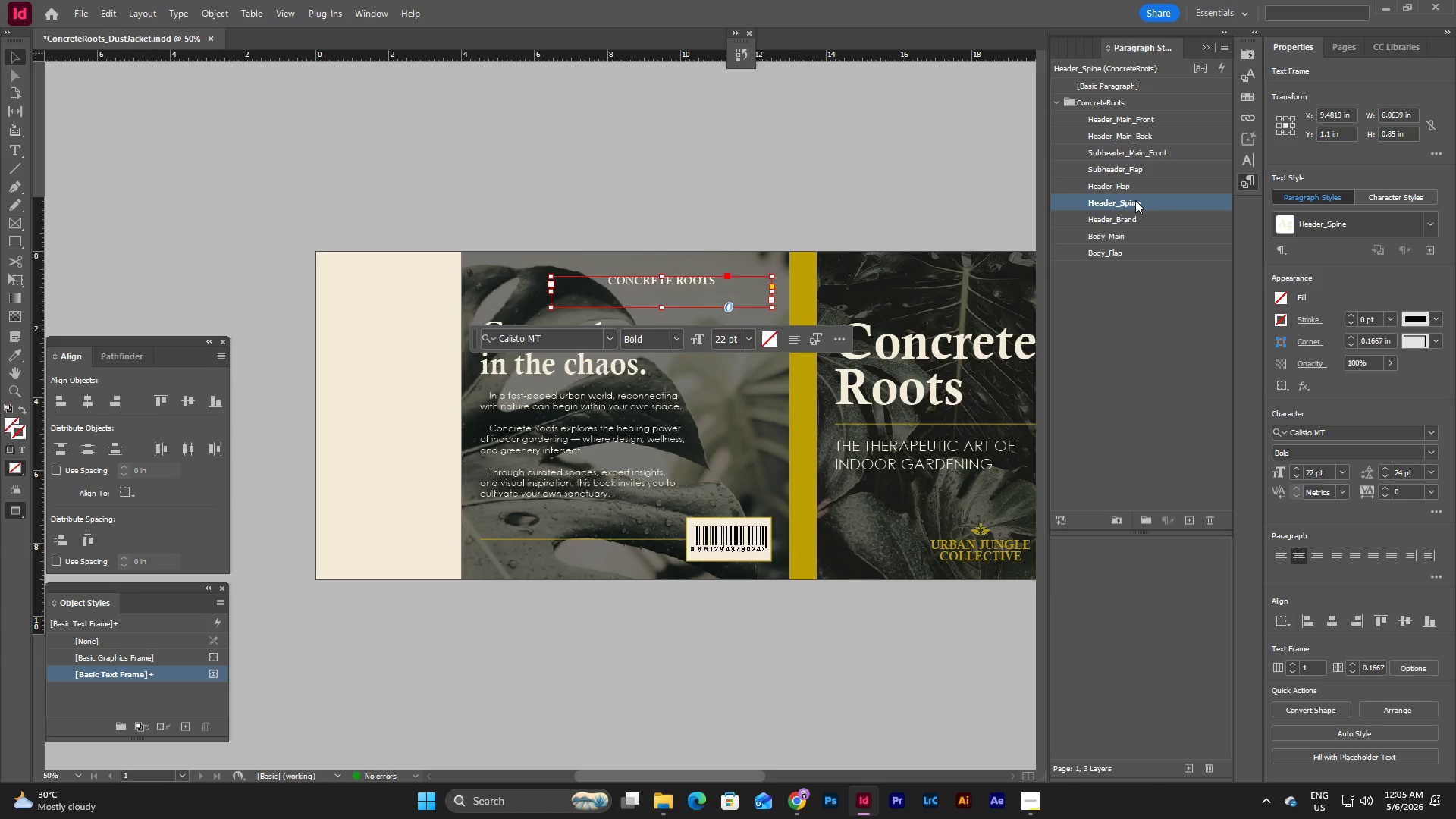 
wait(8.16)
 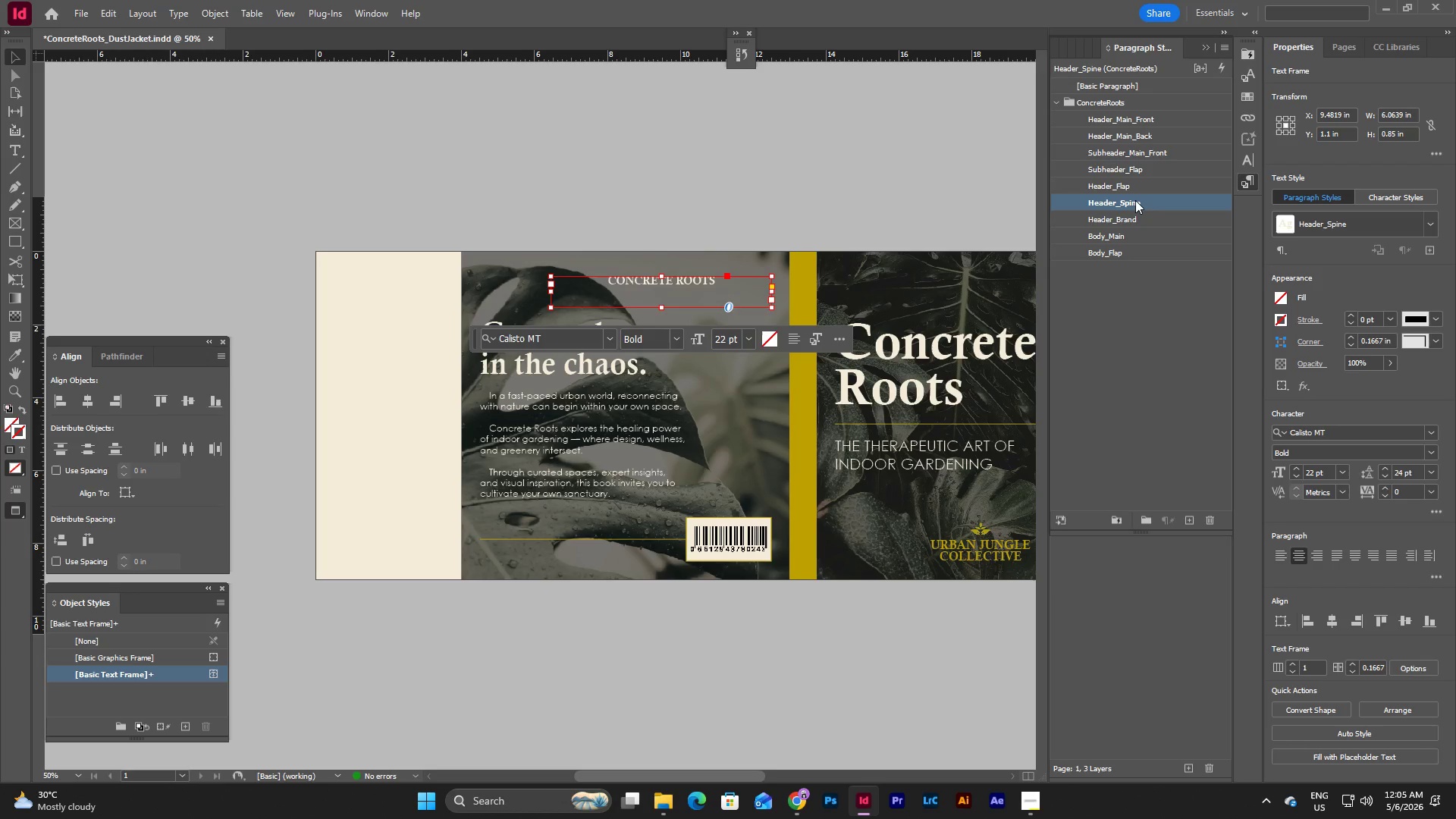 
double_click([1135, 200])
 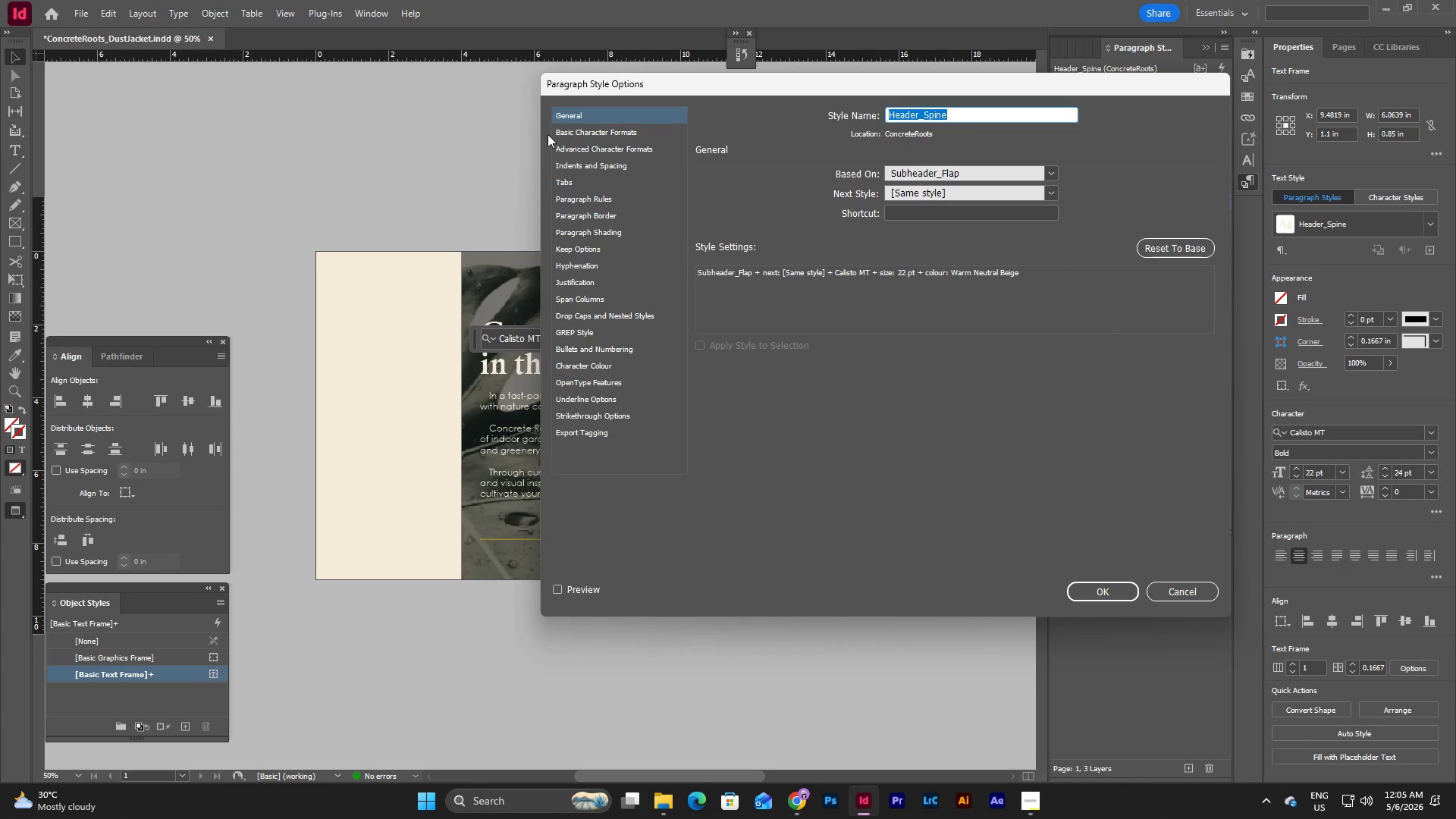 
left_click([573, 129])
 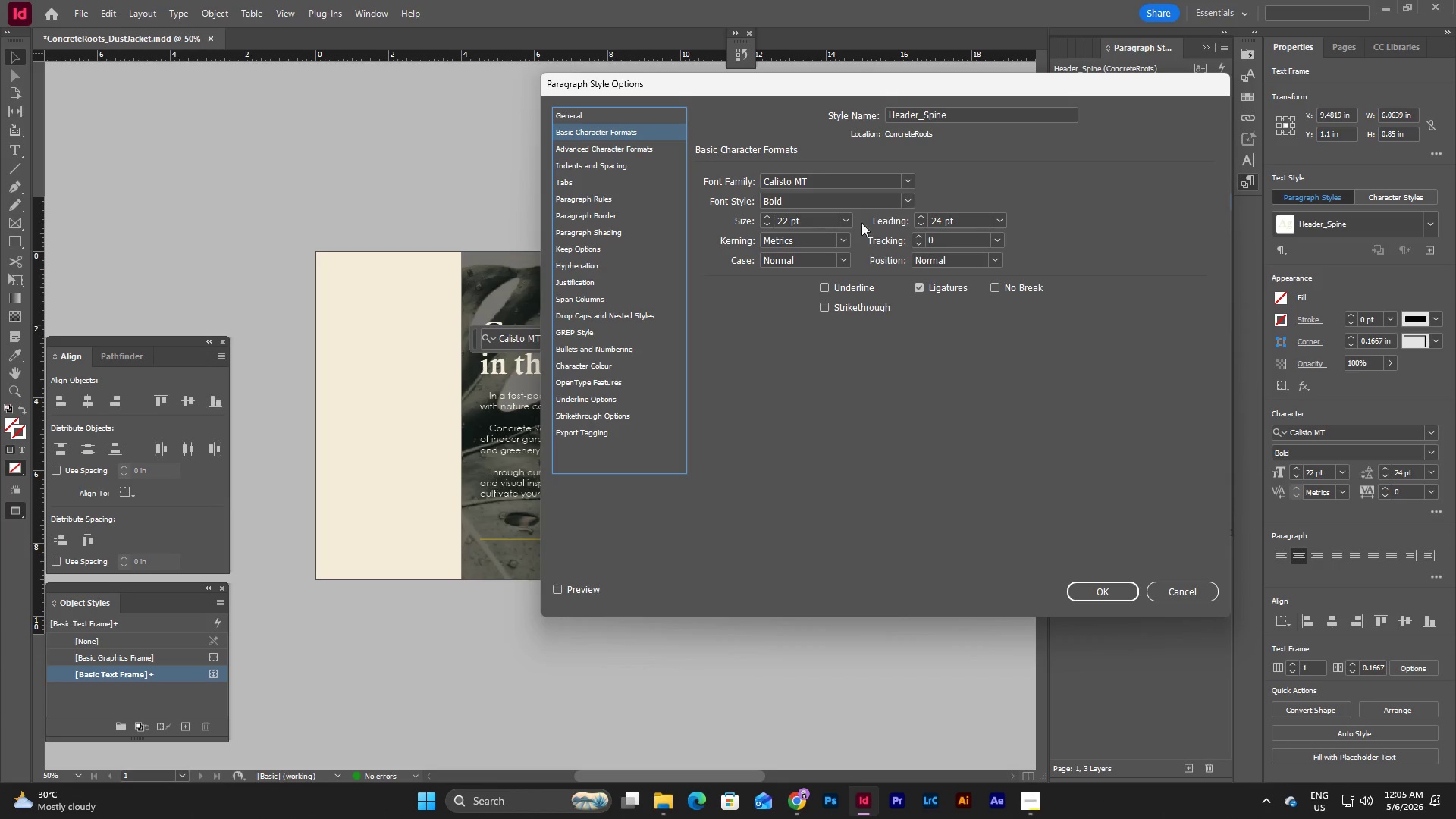 
left_click([847, 219])
 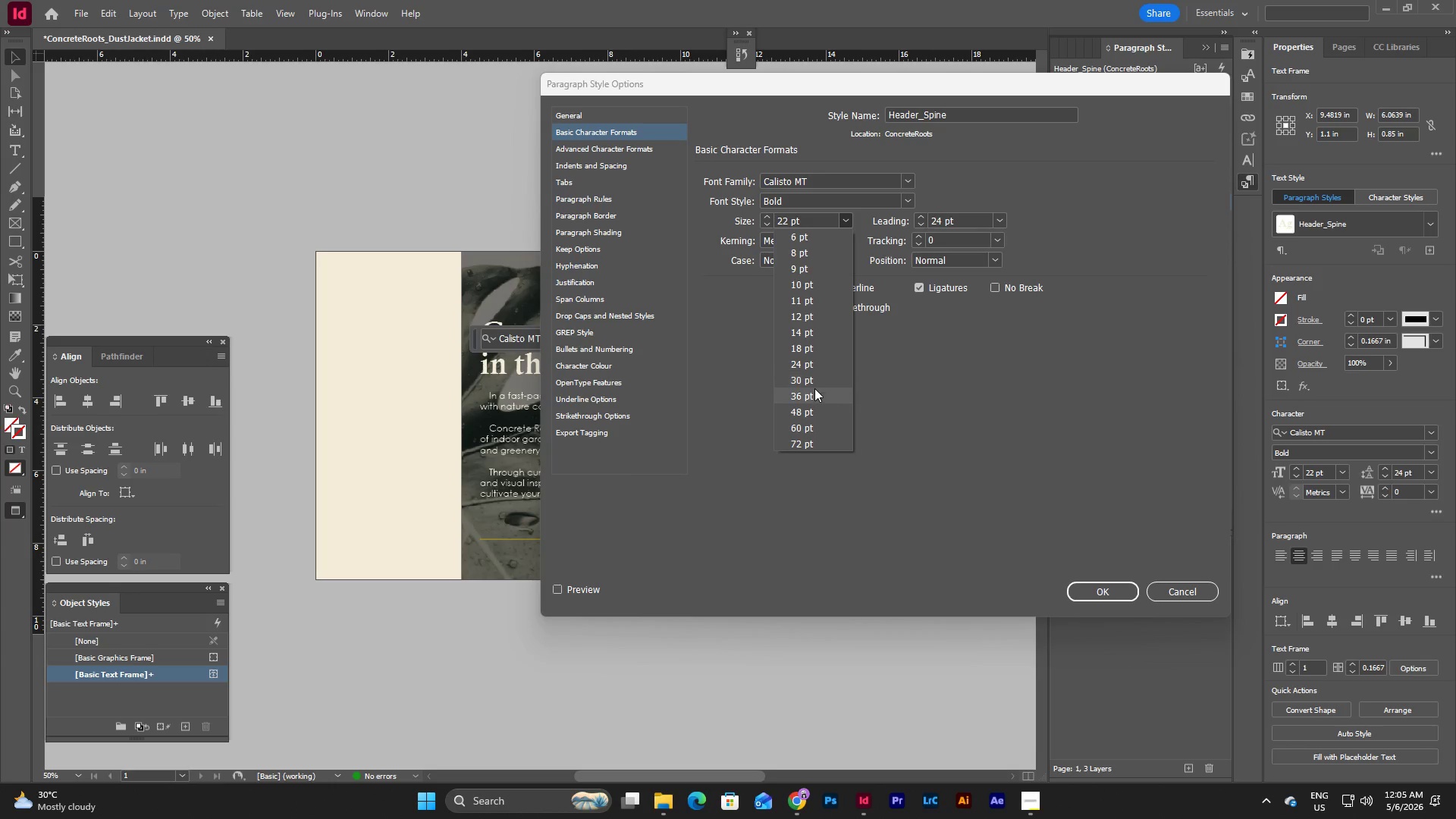 
left_click([812, 390])
 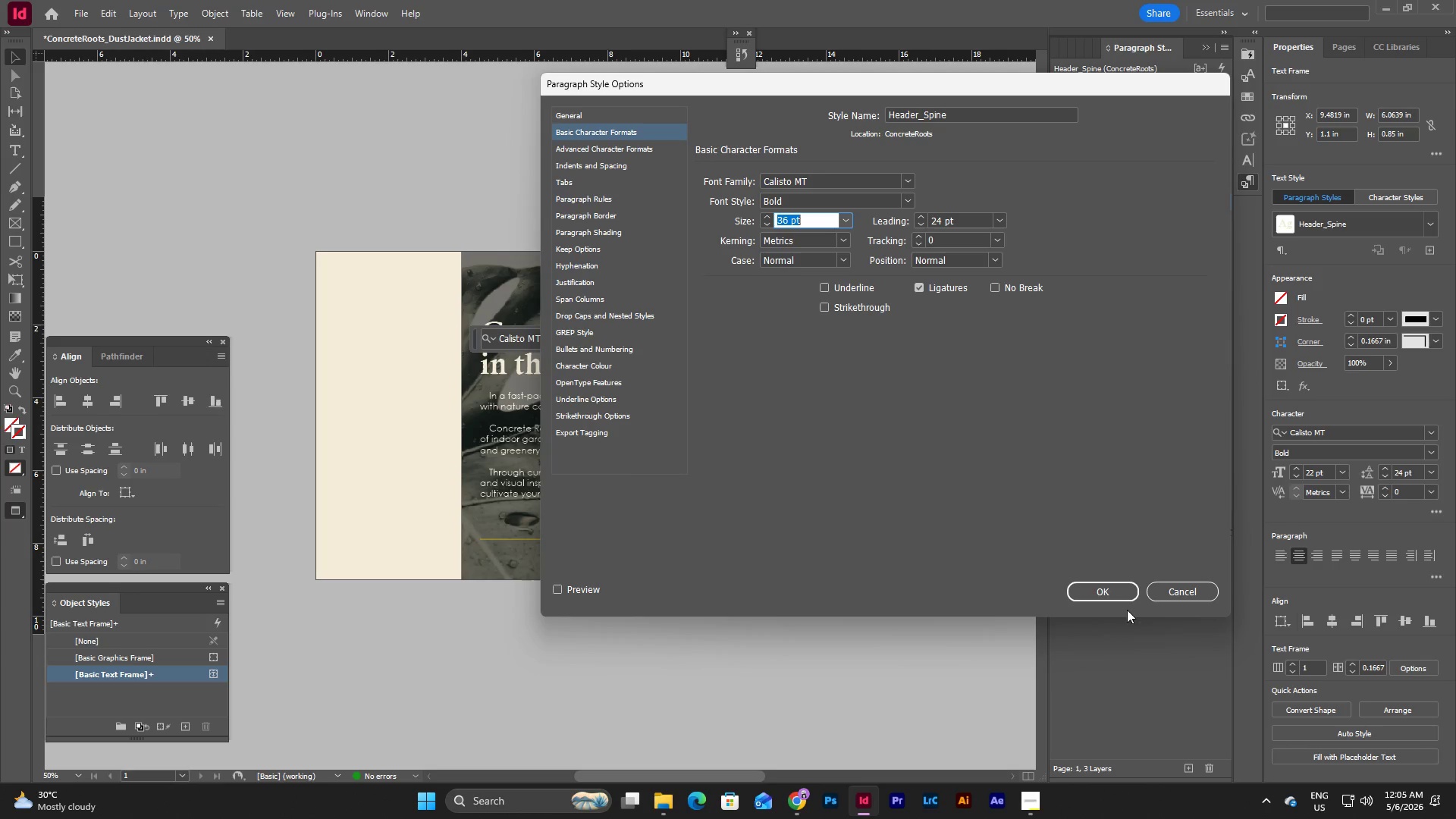 
left_click([1120, 594])
 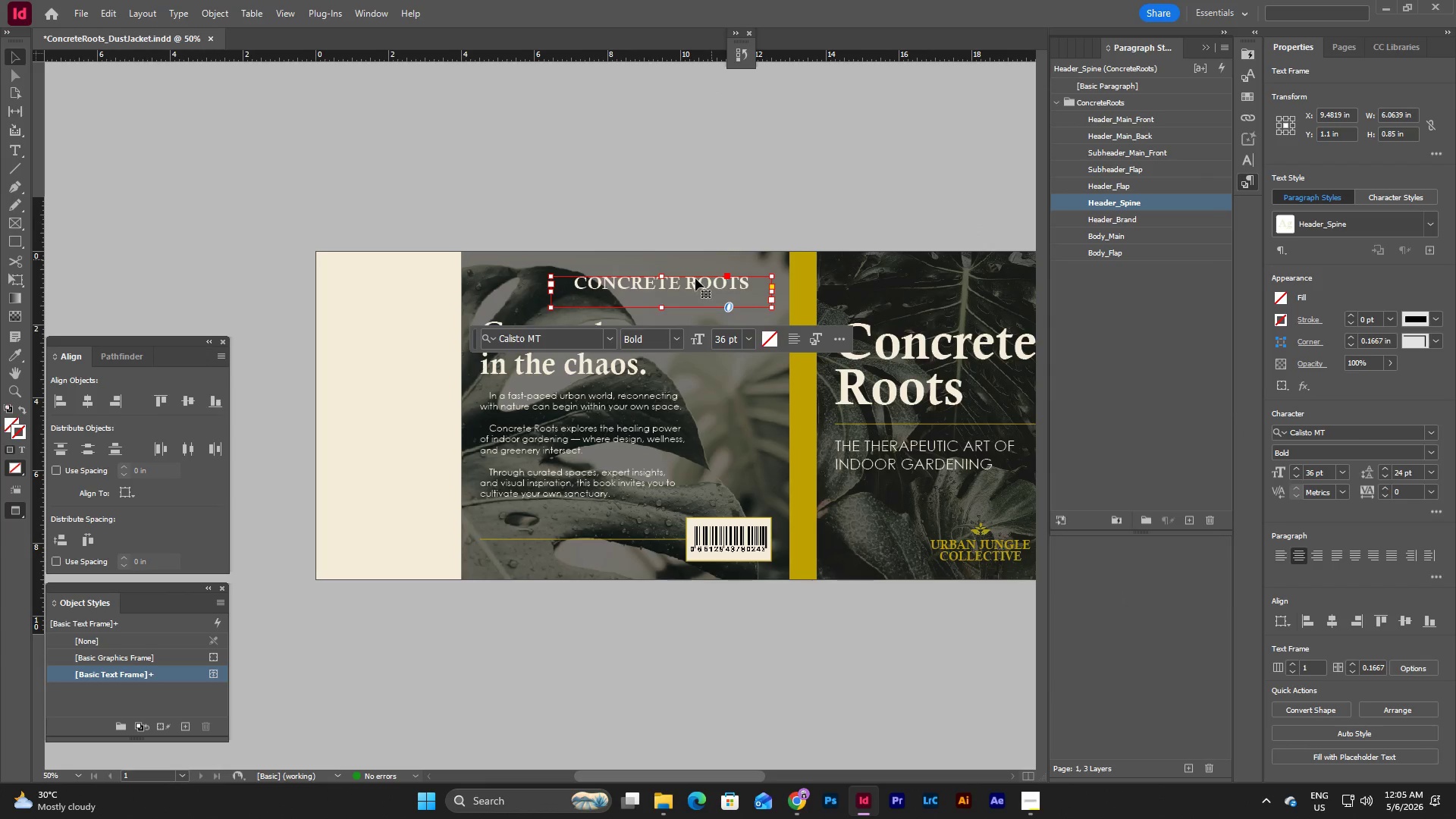 
left_click_drag(start_coordinate=[660, 306], to_coordinate=[662, 293])
 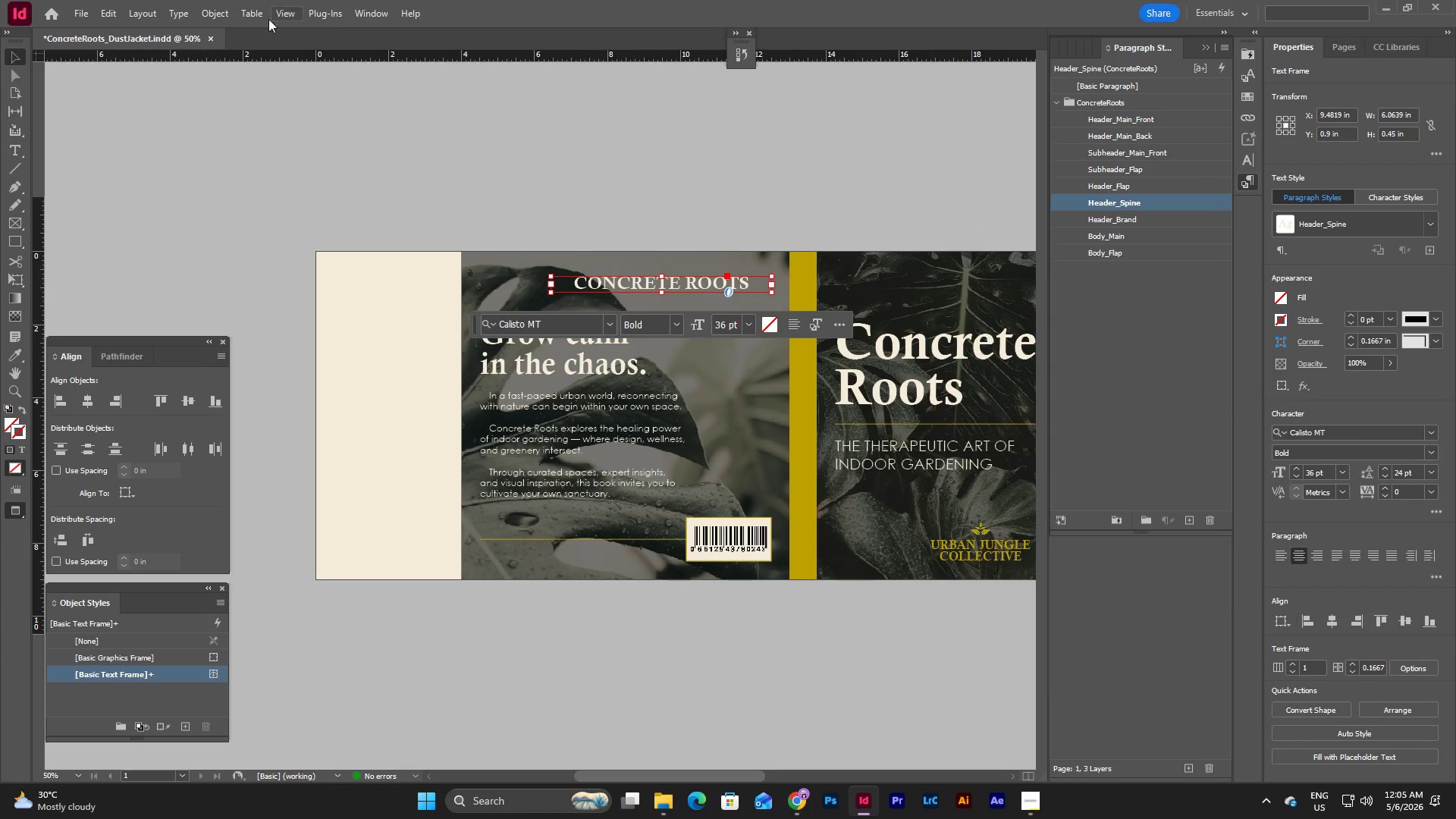 
left_click([253, 18])
 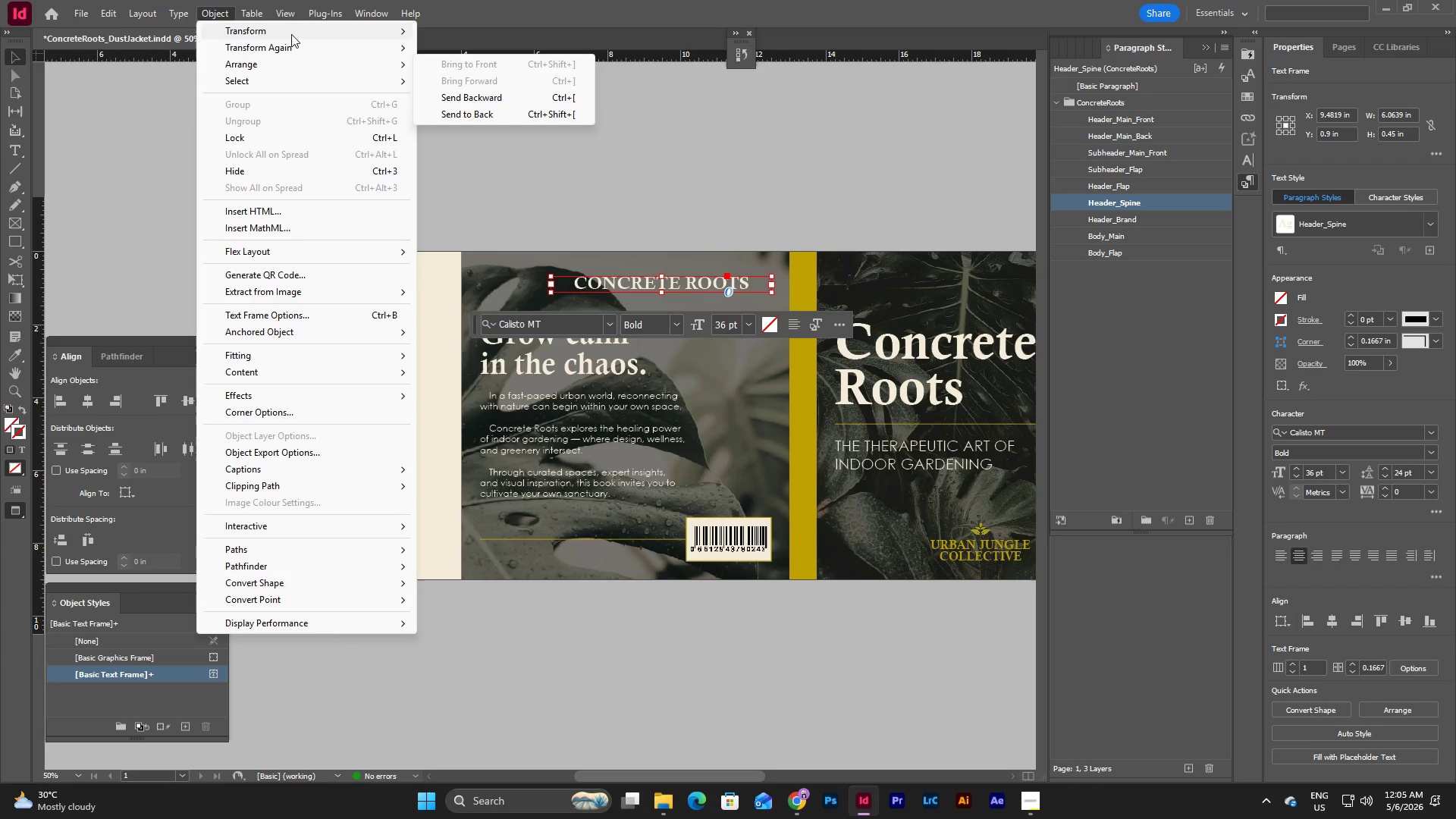 
wait(5.19)
 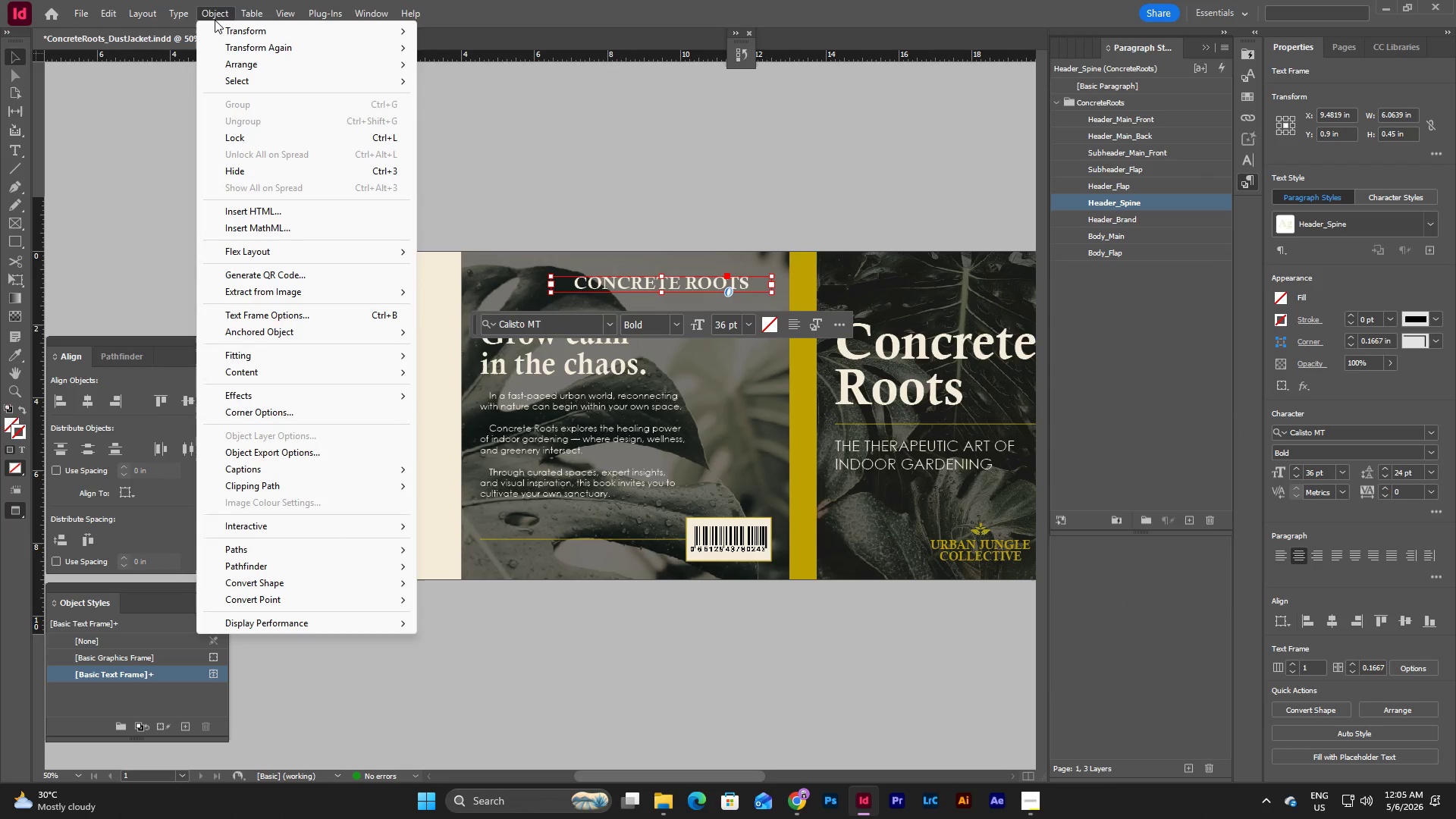 
left_click([519, 103])
 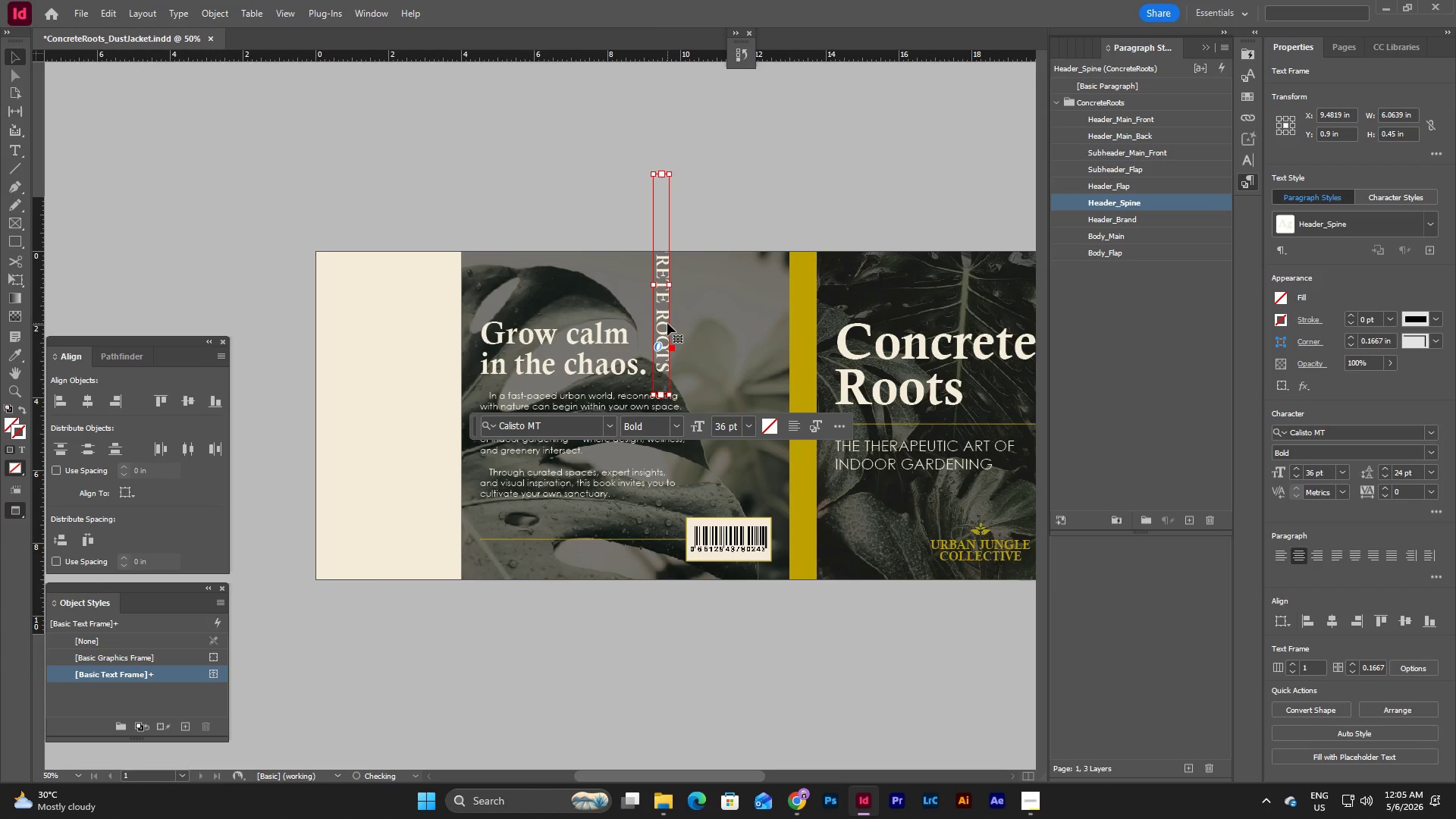 
left_click_drag(start_coordinate=[664, 297], to_coordinate=[808, 379])
 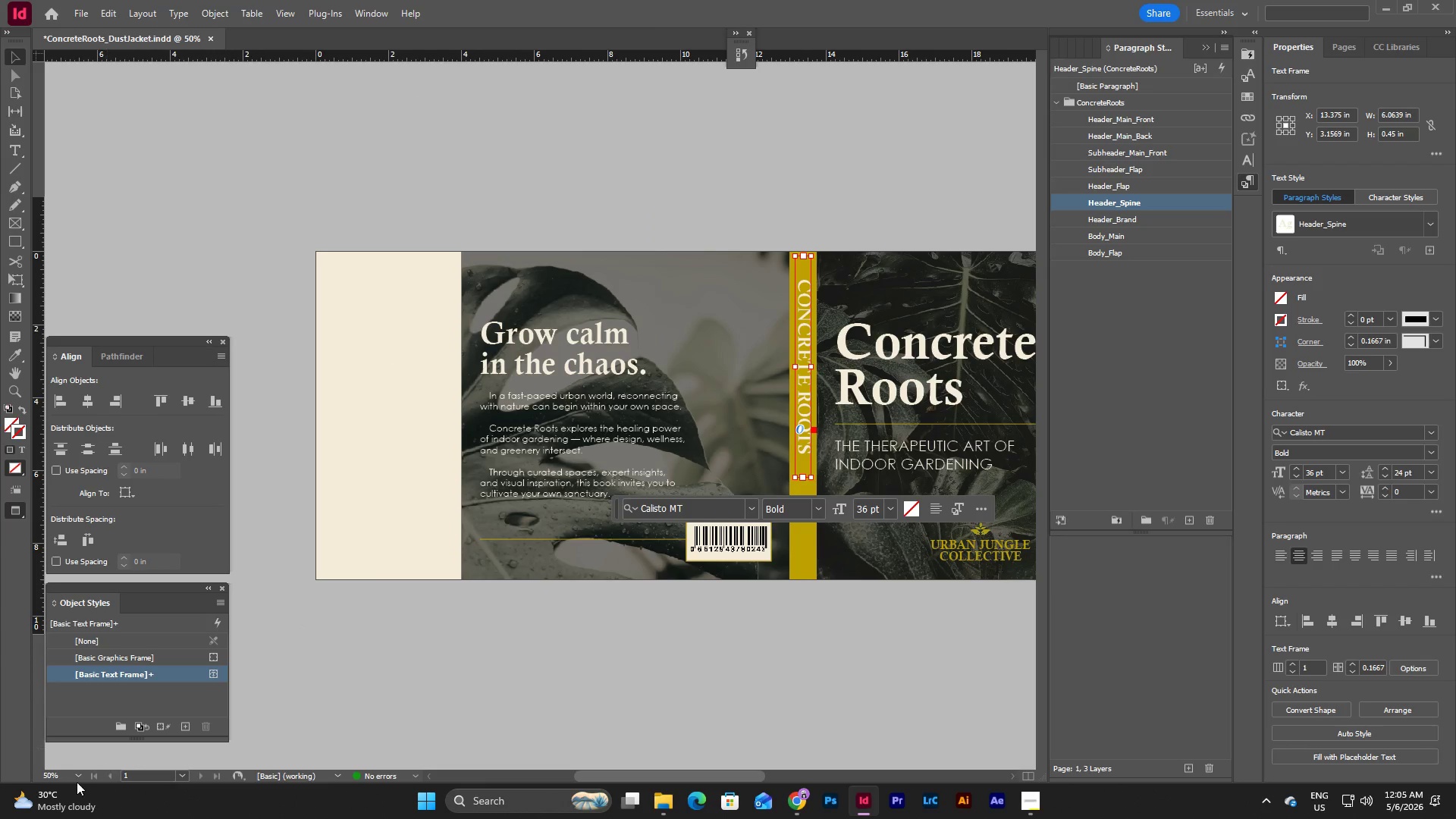 
left_click([79, 774])
 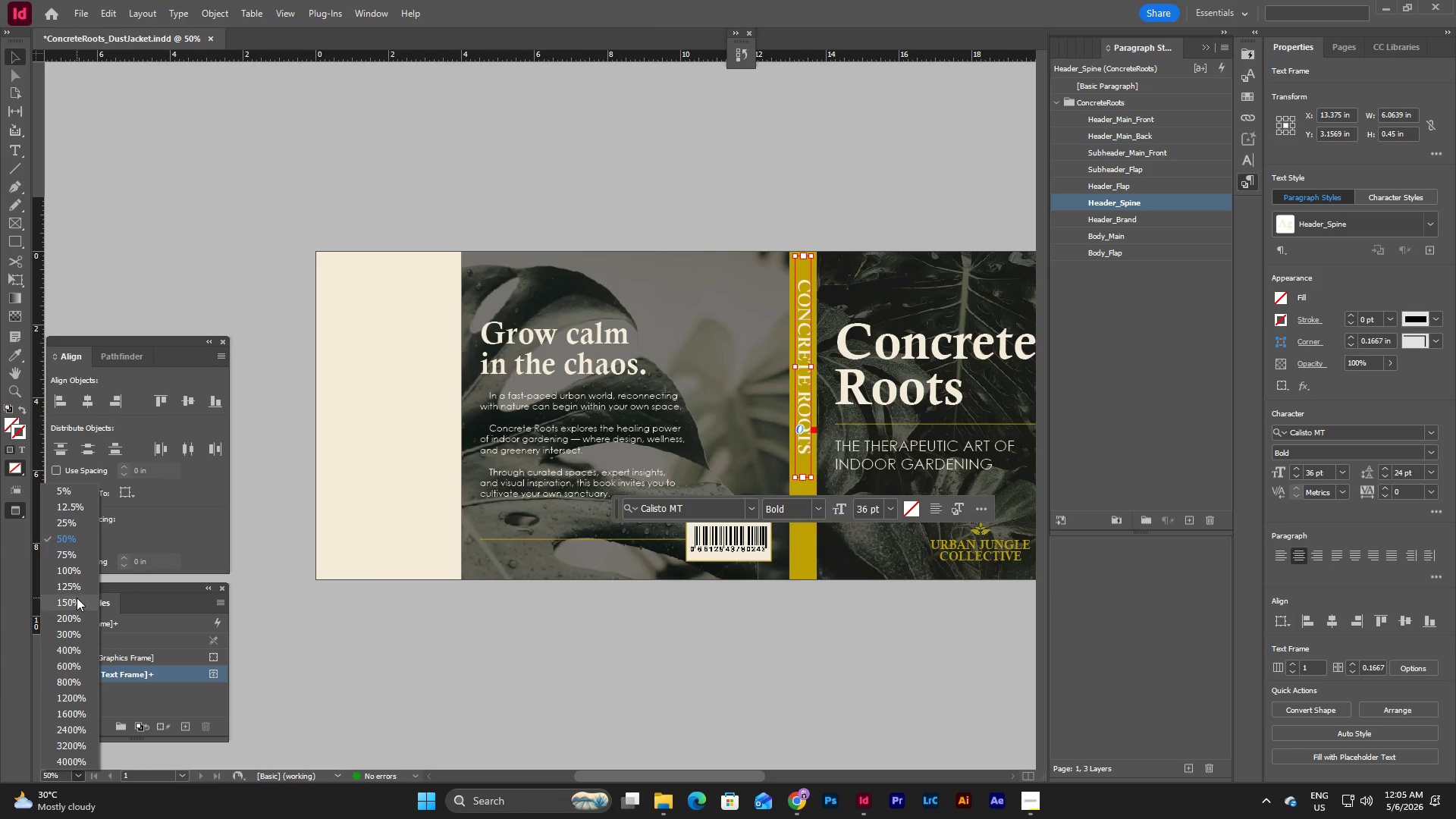 
left_click([77, 599])
 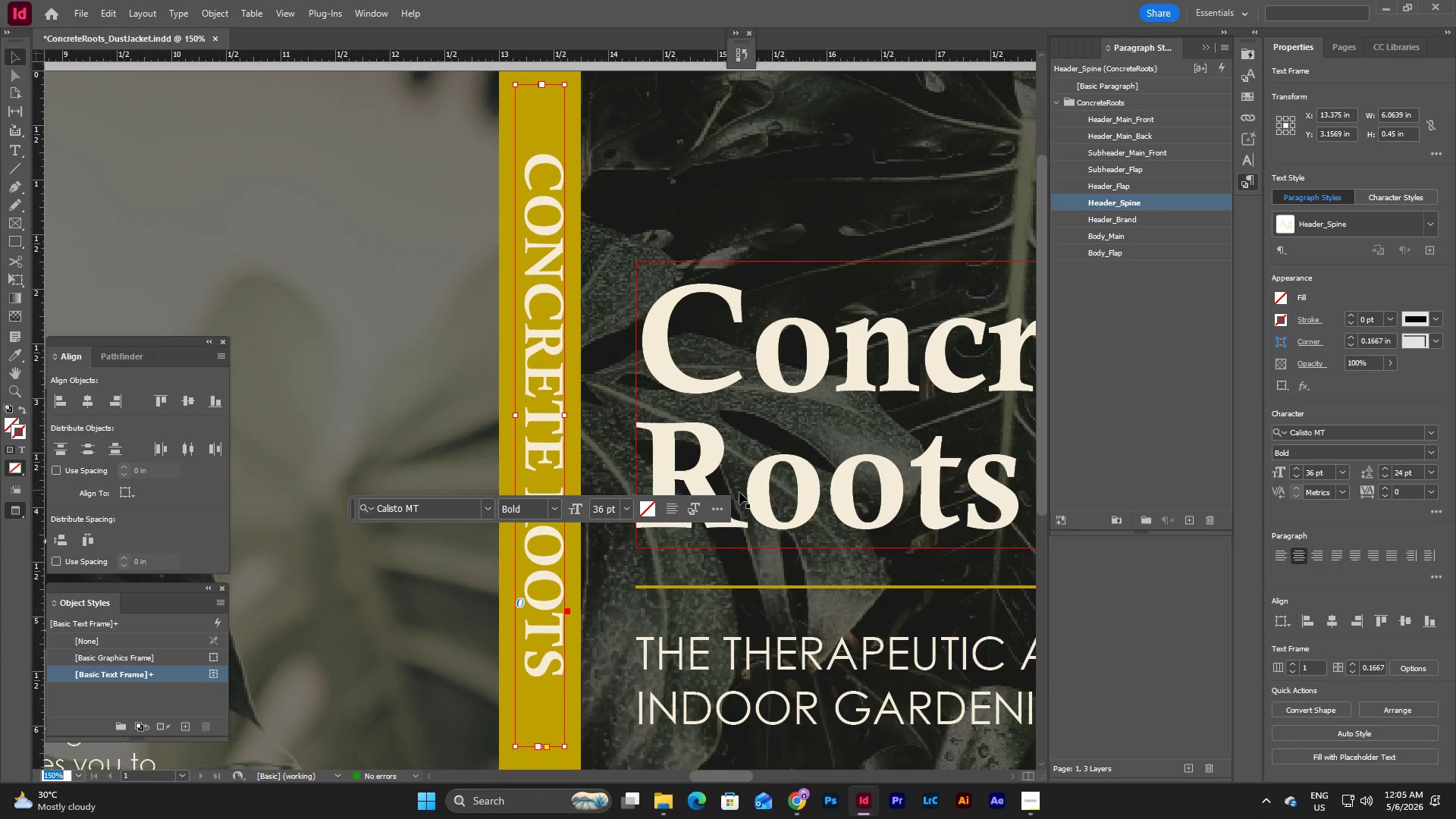 
scroll: coordinate [621, 432], scroll_direction: up, amount: 7.0
 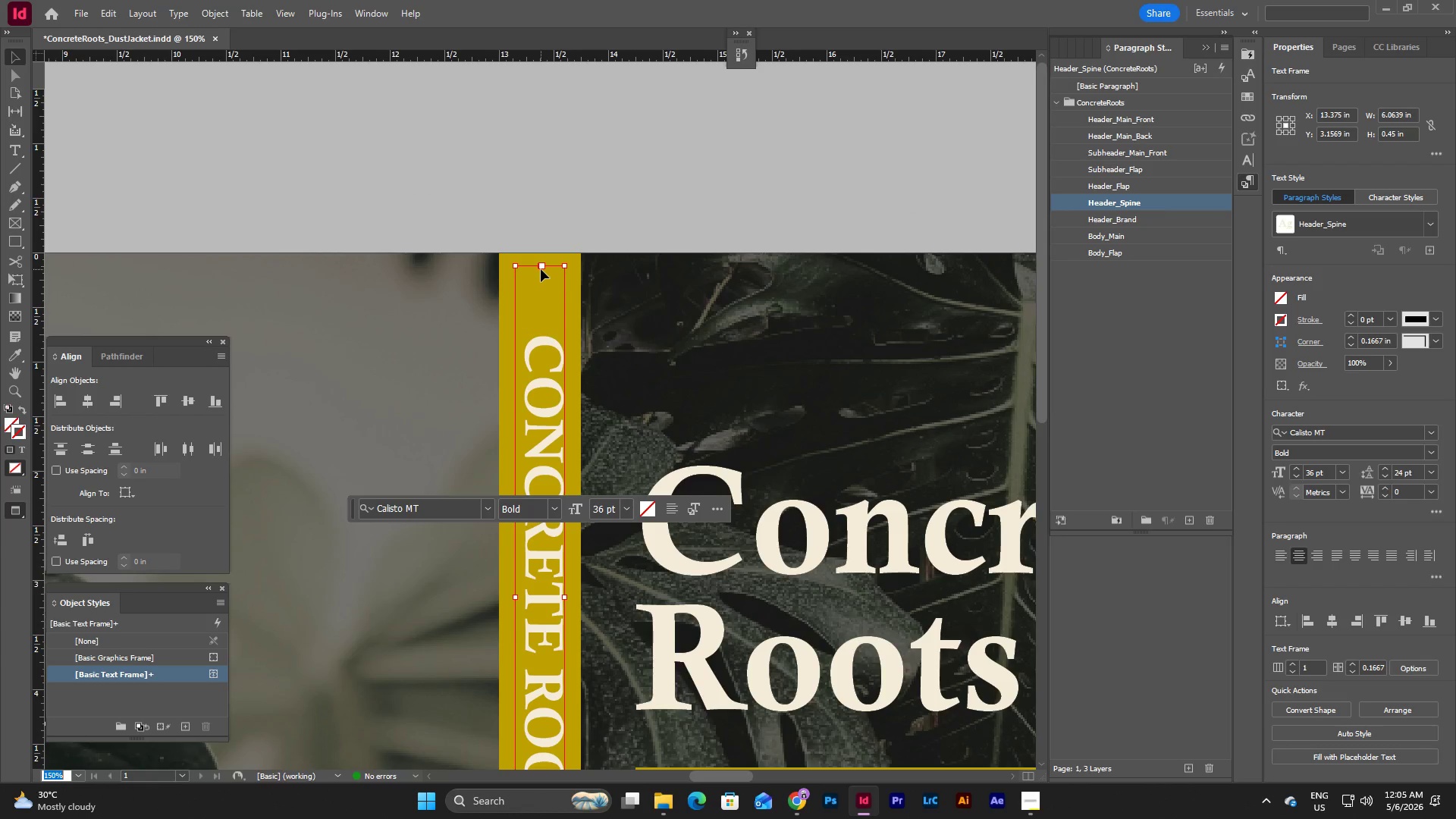 
left_click_drag(start_coordinate=[541, 265], to_coordinate=[545, 251])
 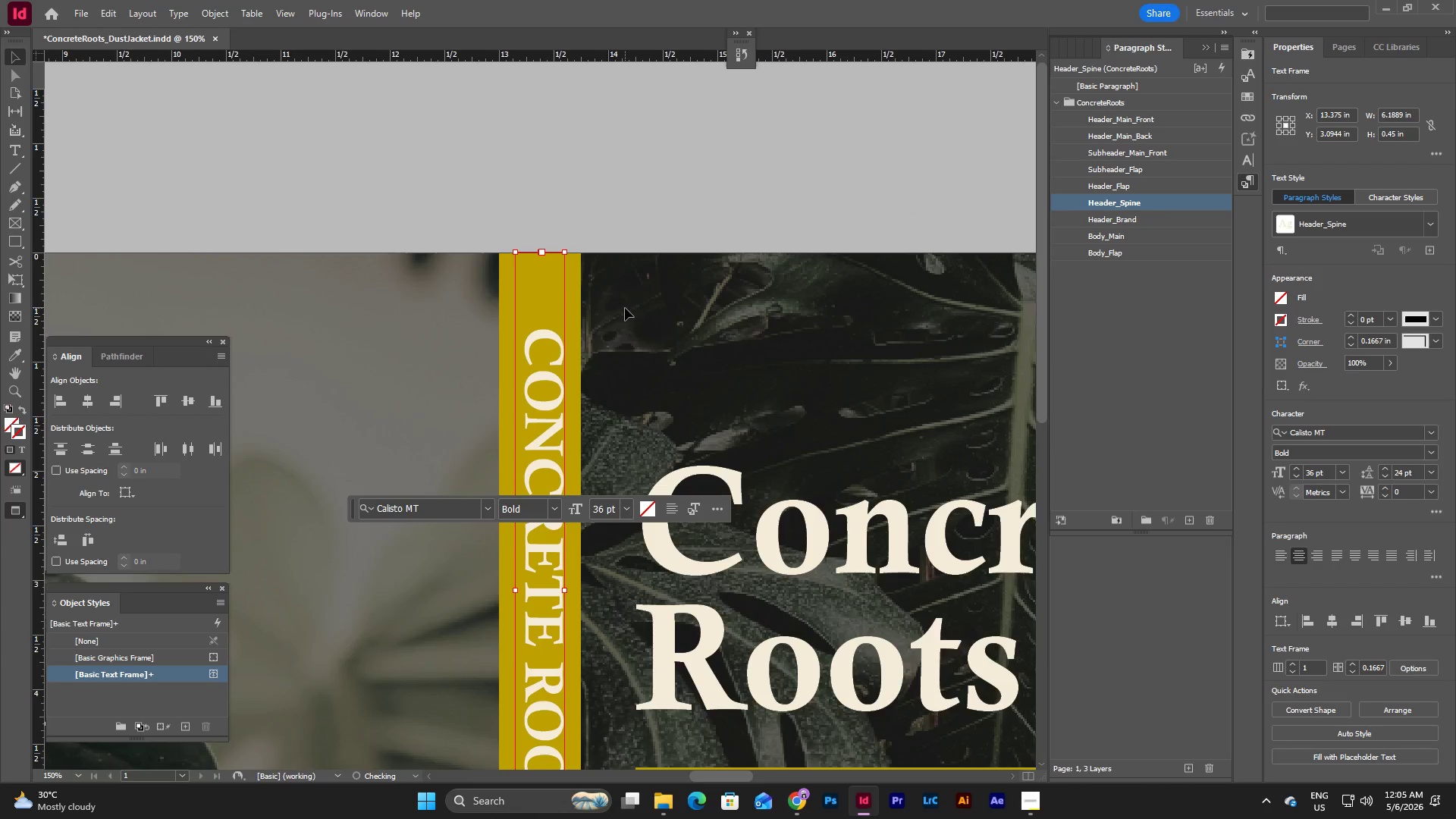 
scroll: coordinate [598, 334], scroll_direction: down, amount: 2.0
 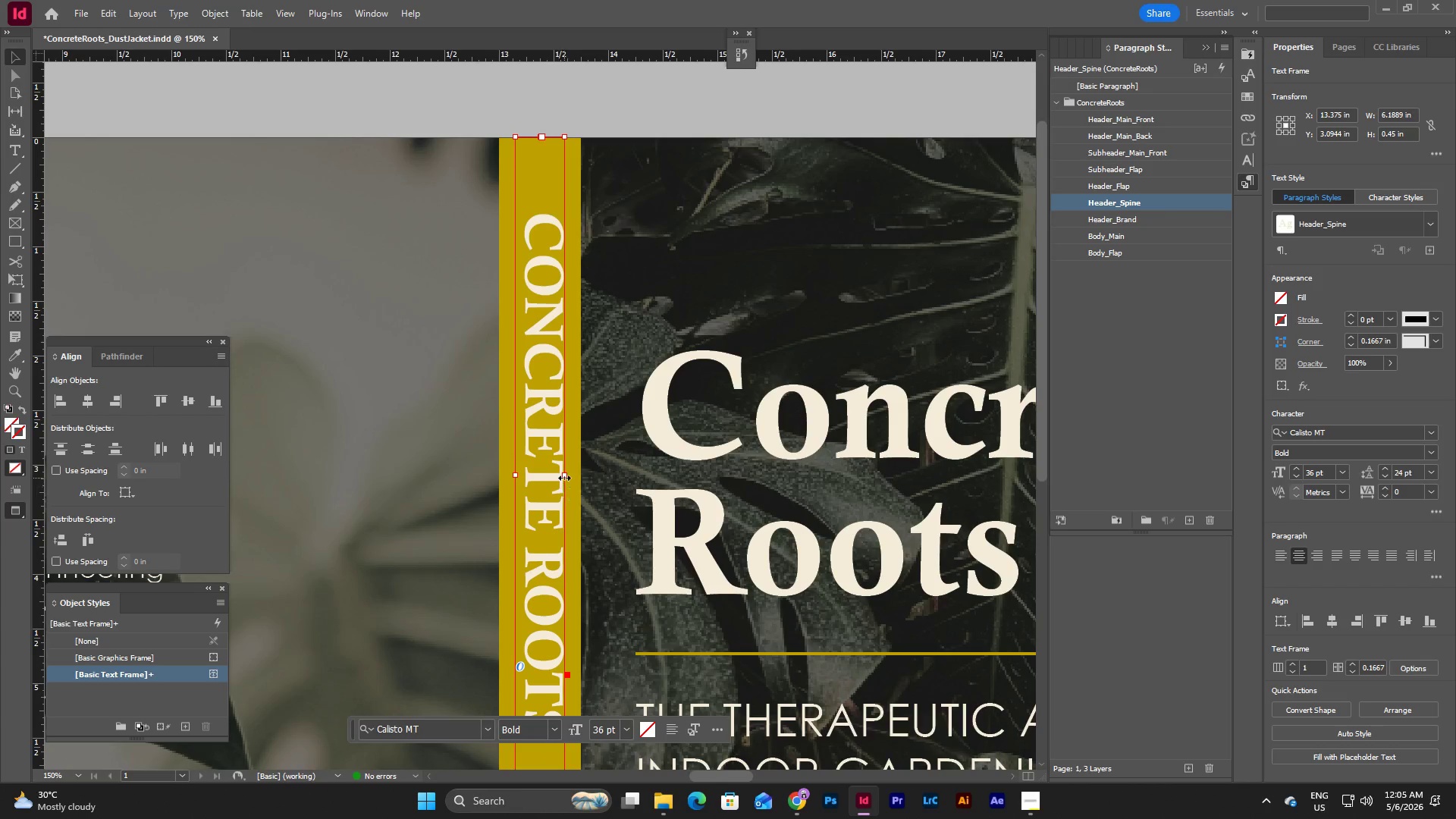 
left_click_drag(start_coordinate=[564, 476], to_coordinate=[580, 476])
 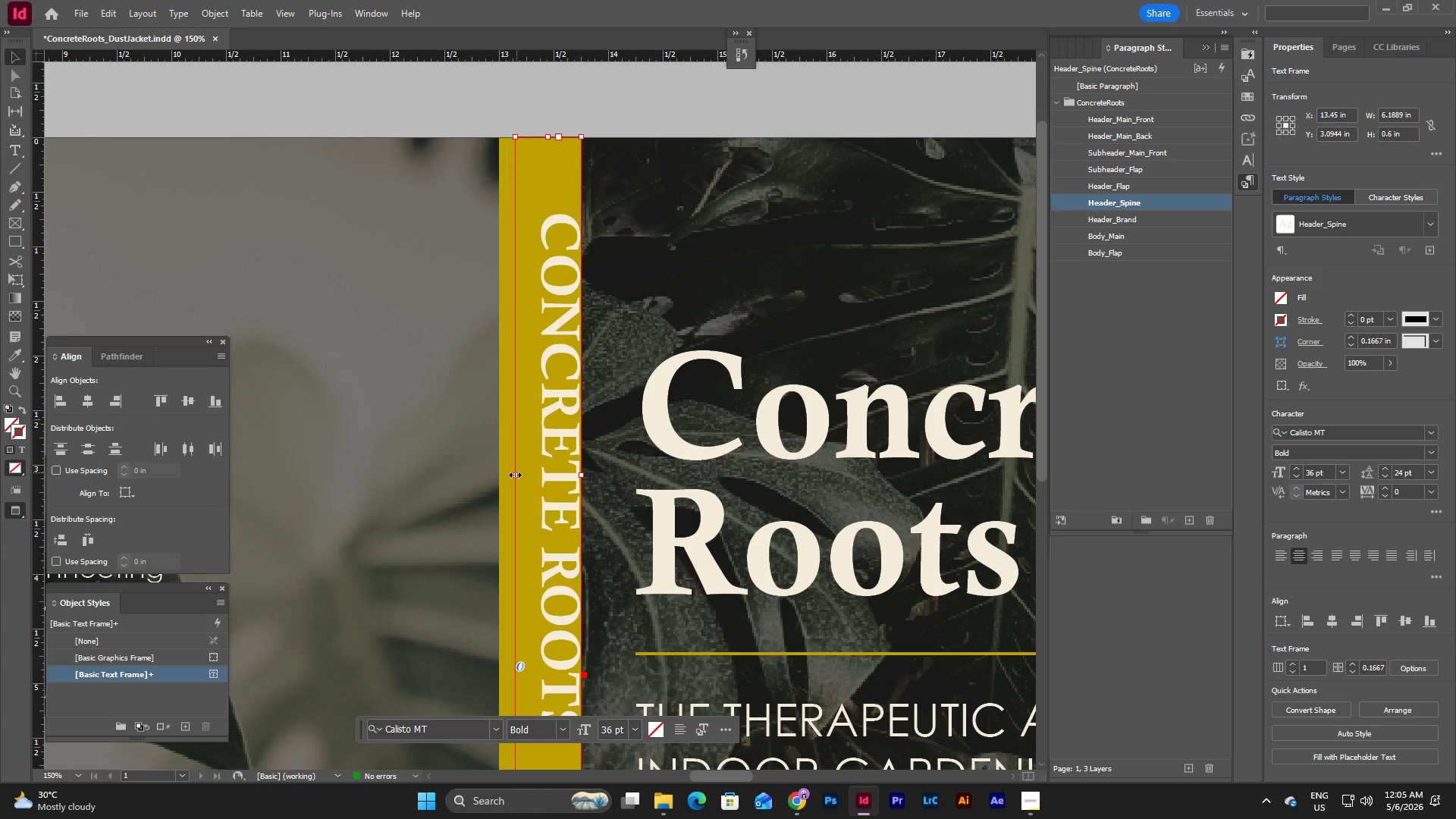 
left_click_drag(start_coordinate=[514, 475], to_coordinate=[499, 475])
 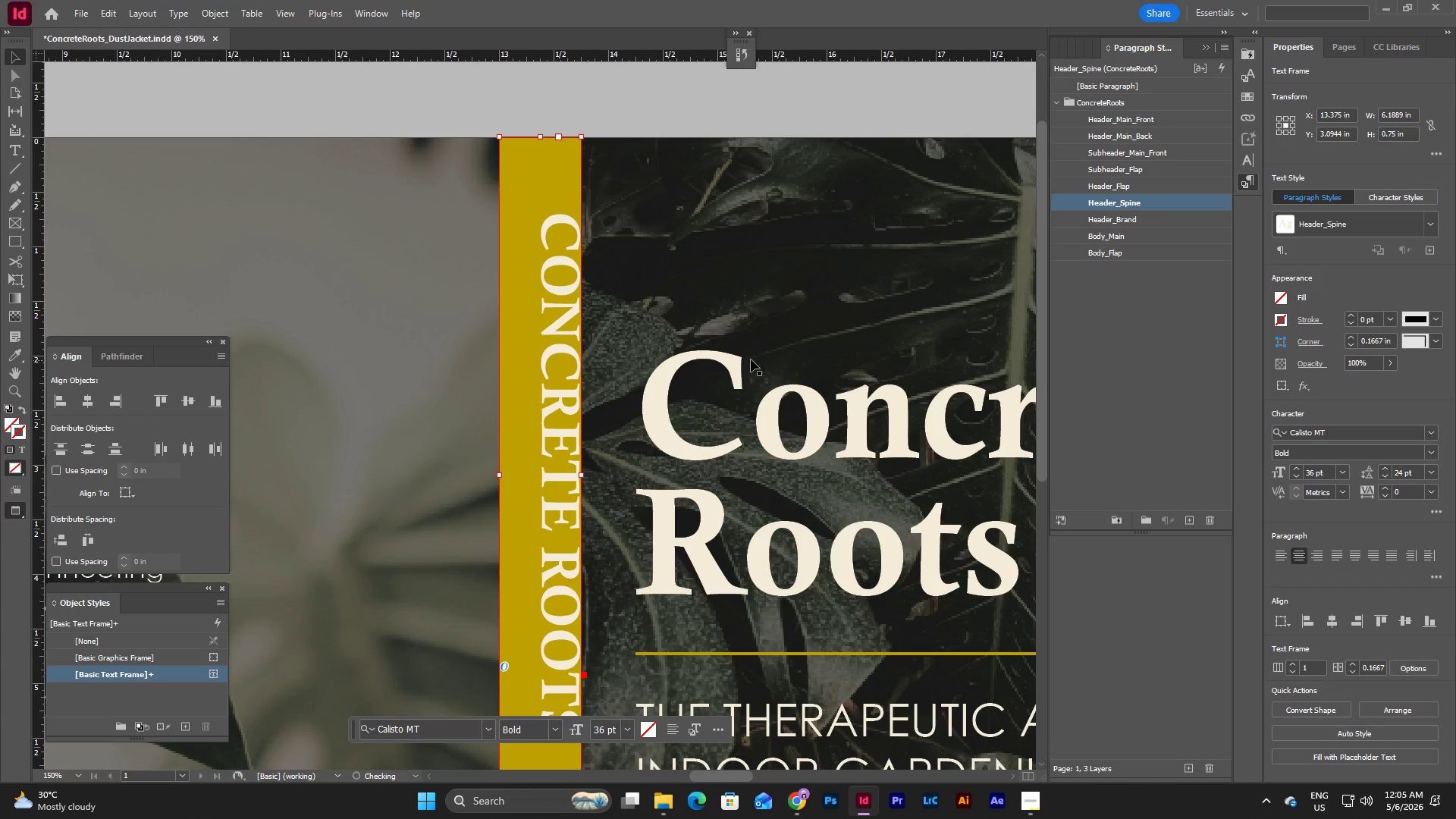 
scroll: coordinate [751, 359], scroll_direction: down, amount: 5.0
 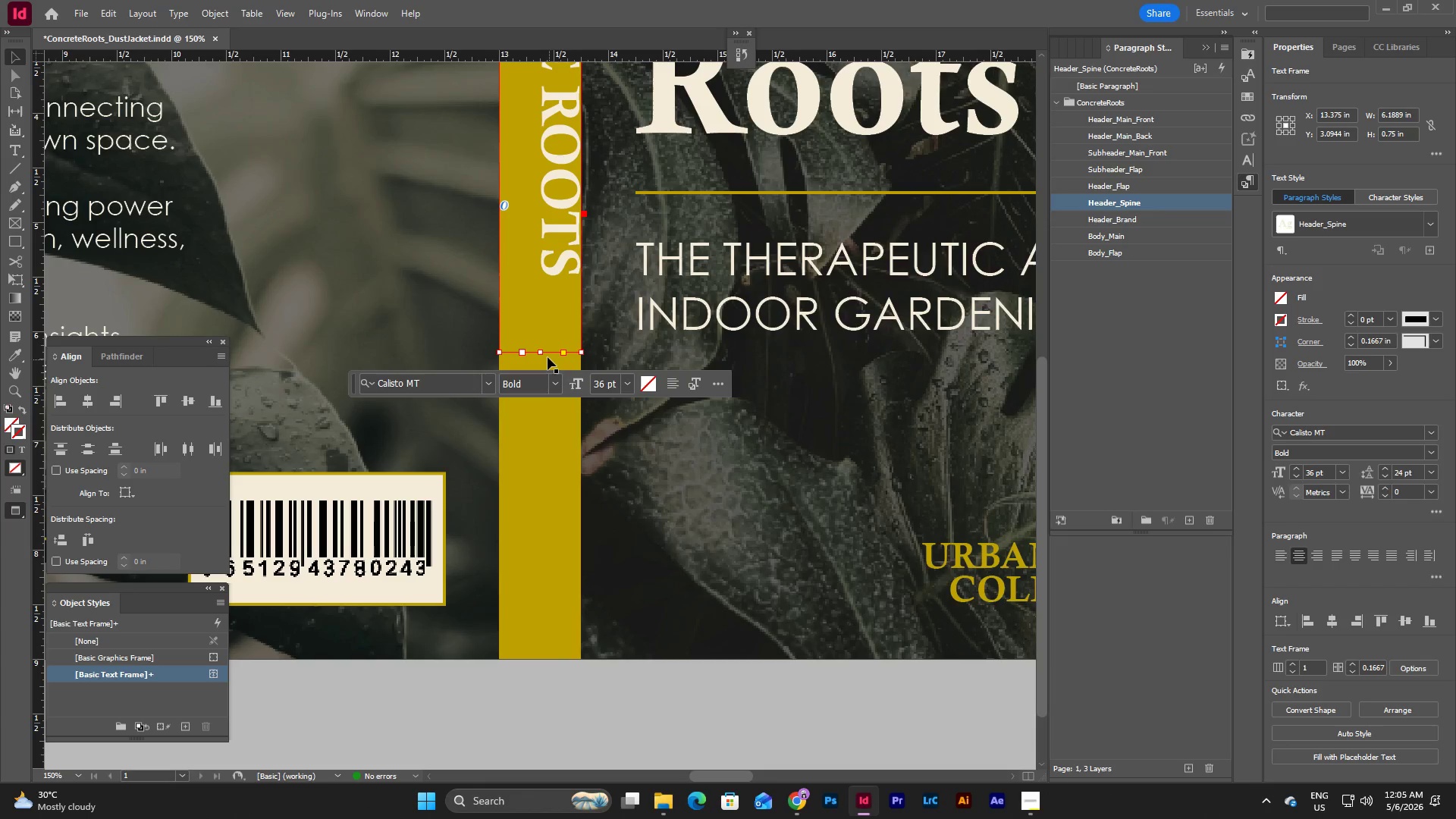 
left_click_drag(start_coordinate=[541, 354], to_coordinate=[532, 660])
 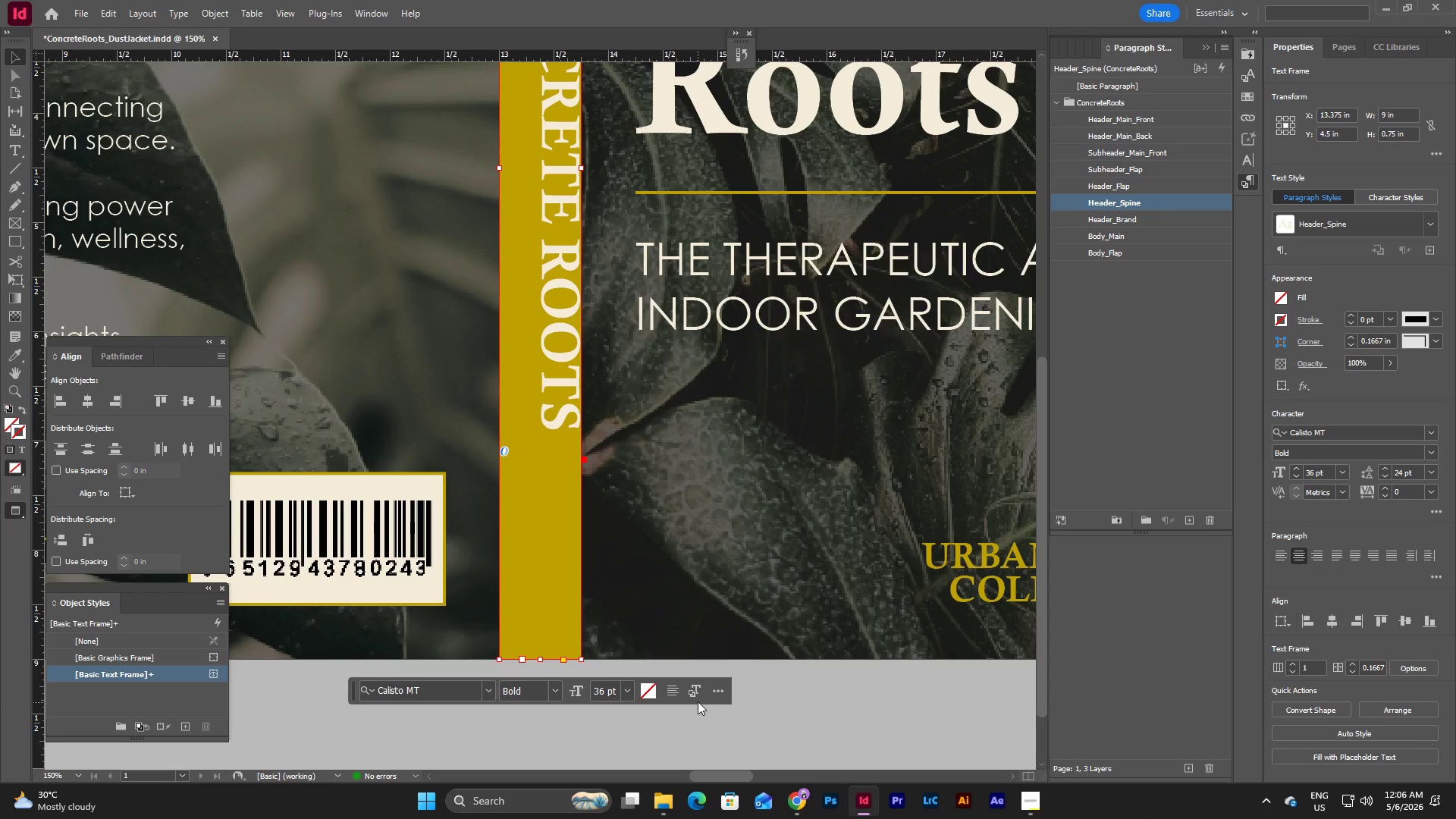 
left_click([670, 696])
 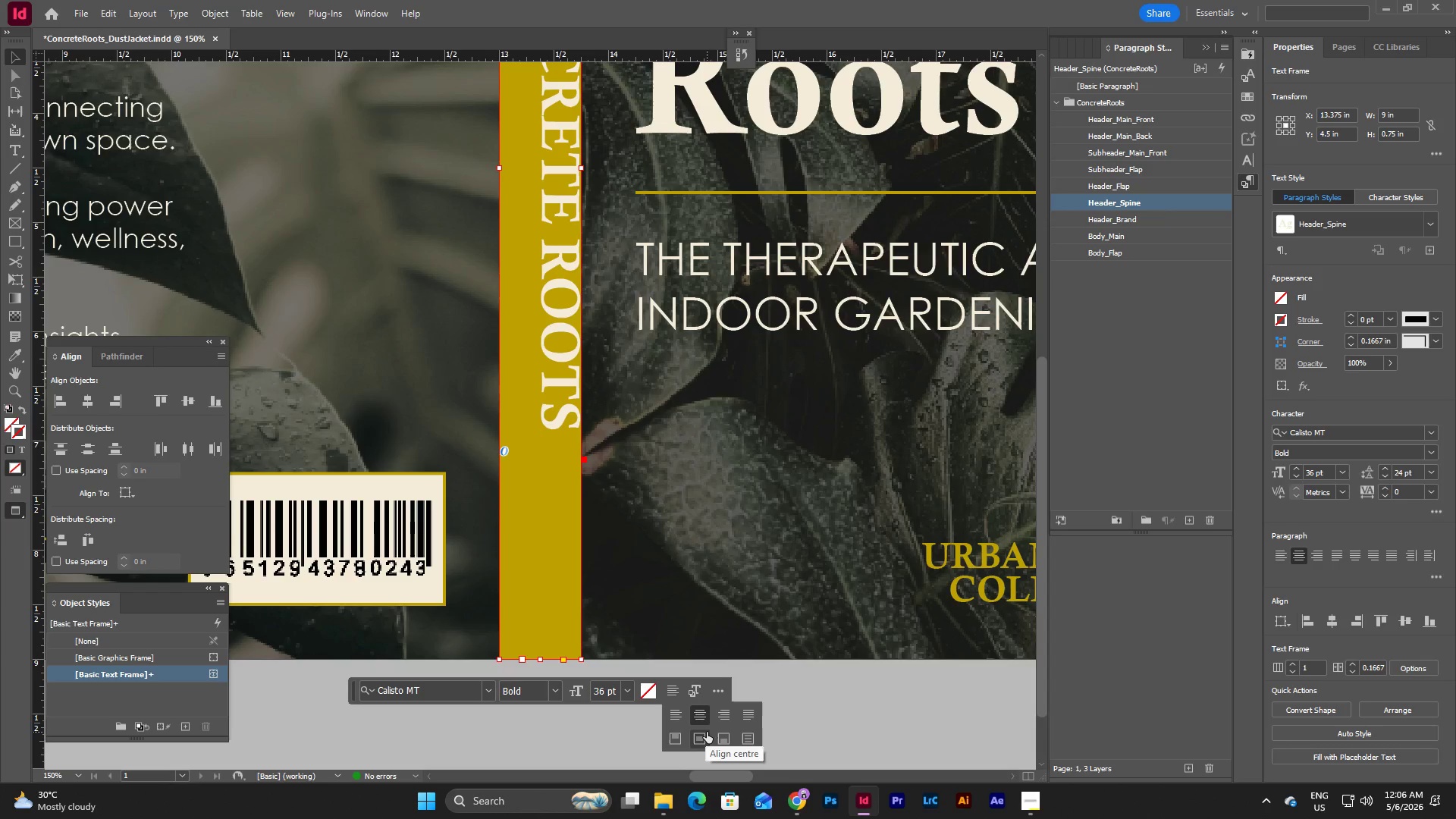 
left_click([705, 732])
 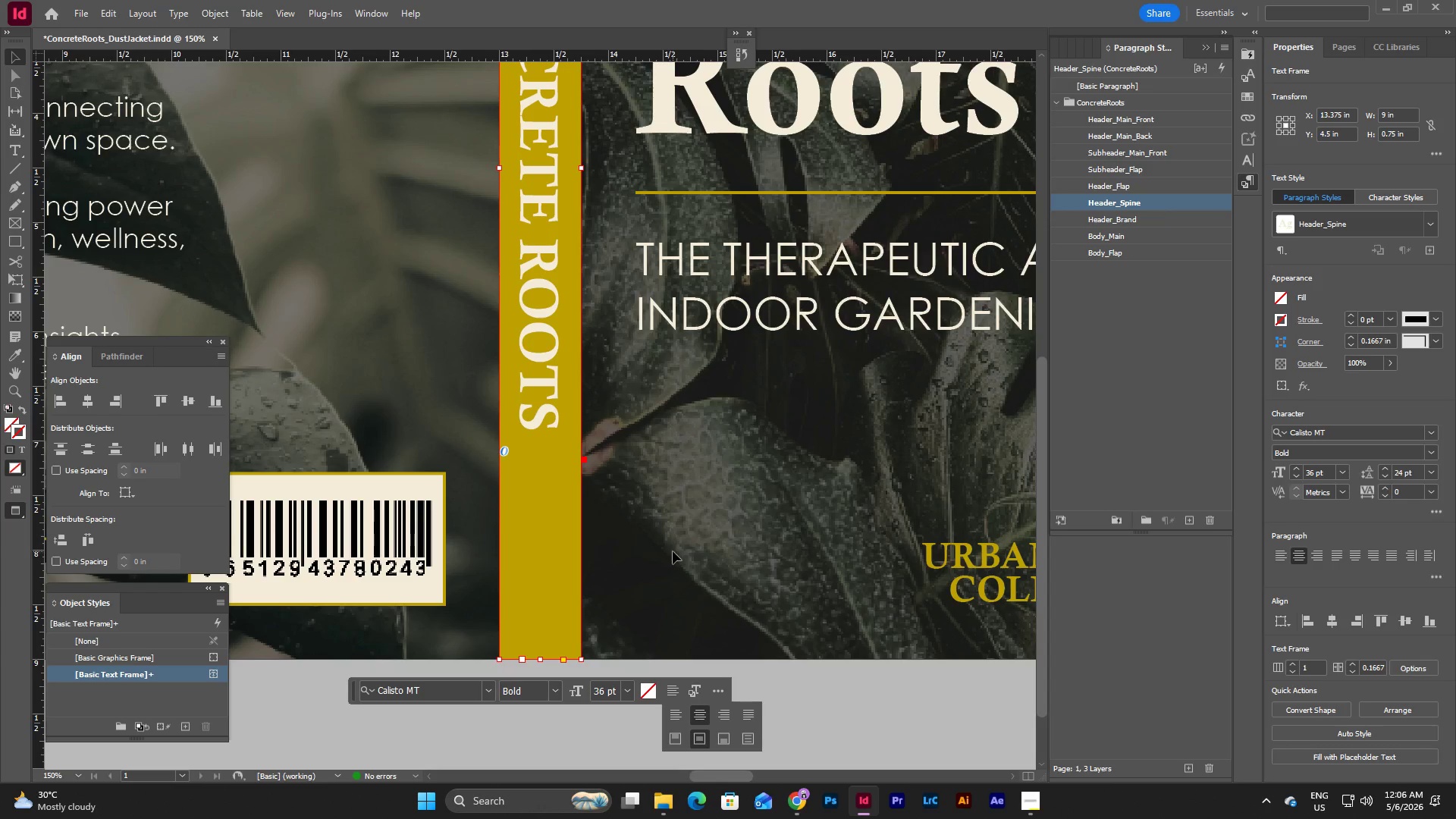 
scroll: coordinate [673, 530], scroll_direction: up, amount: 10.0
 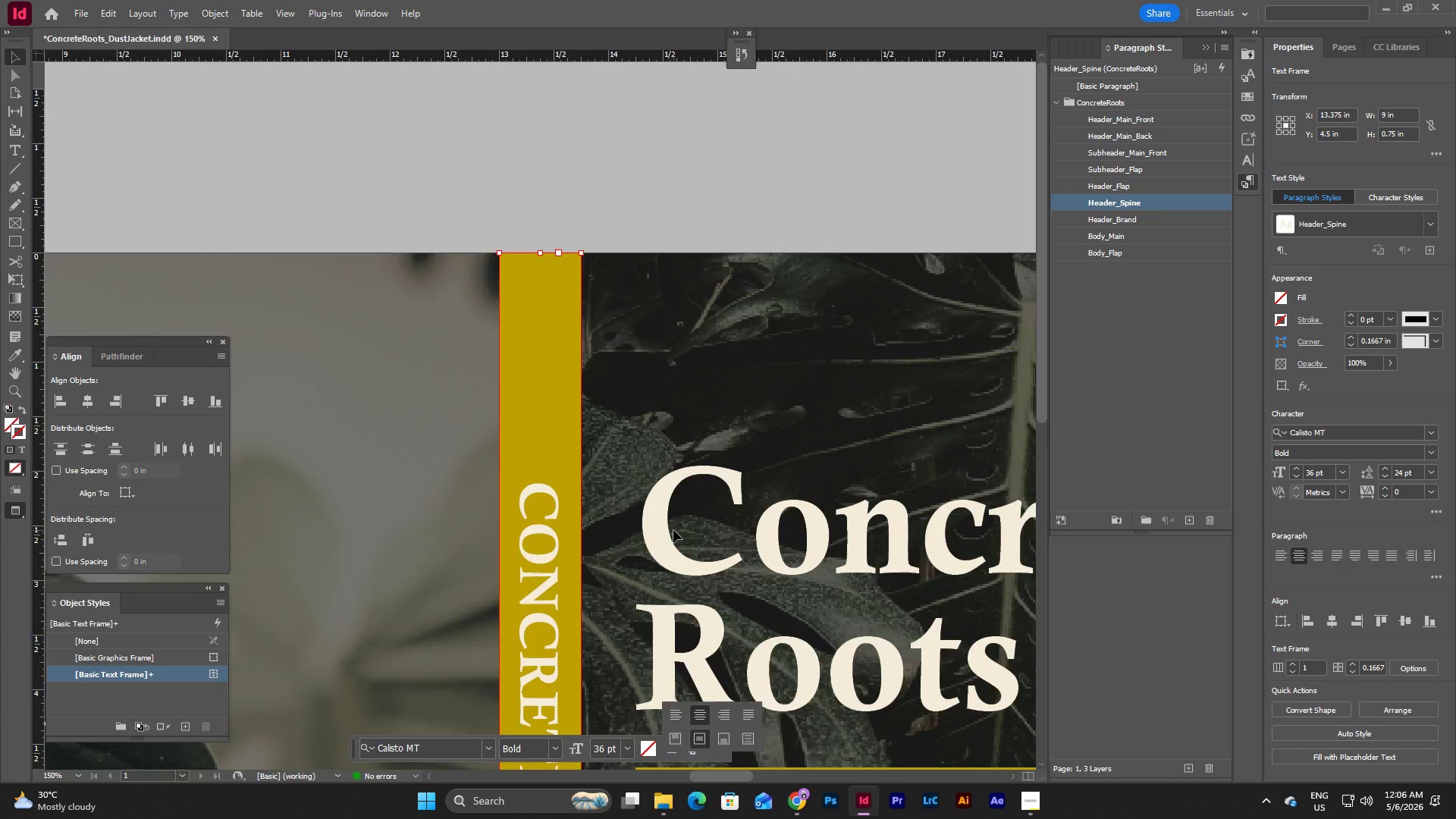 
scroll: coordinate [673, 530], scroll_direction: down, amount: 11.0
 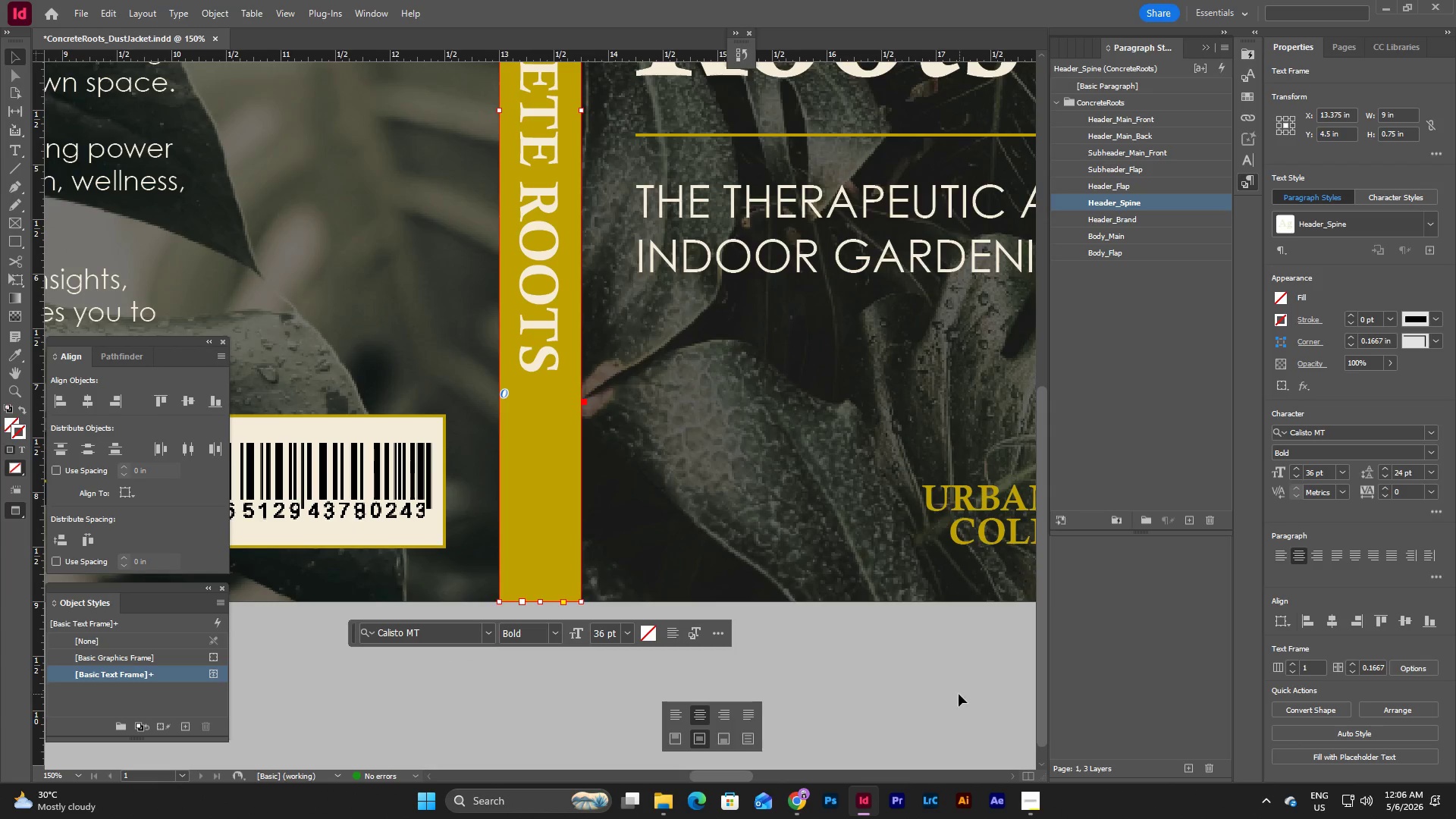 
left_click([937, 685])
 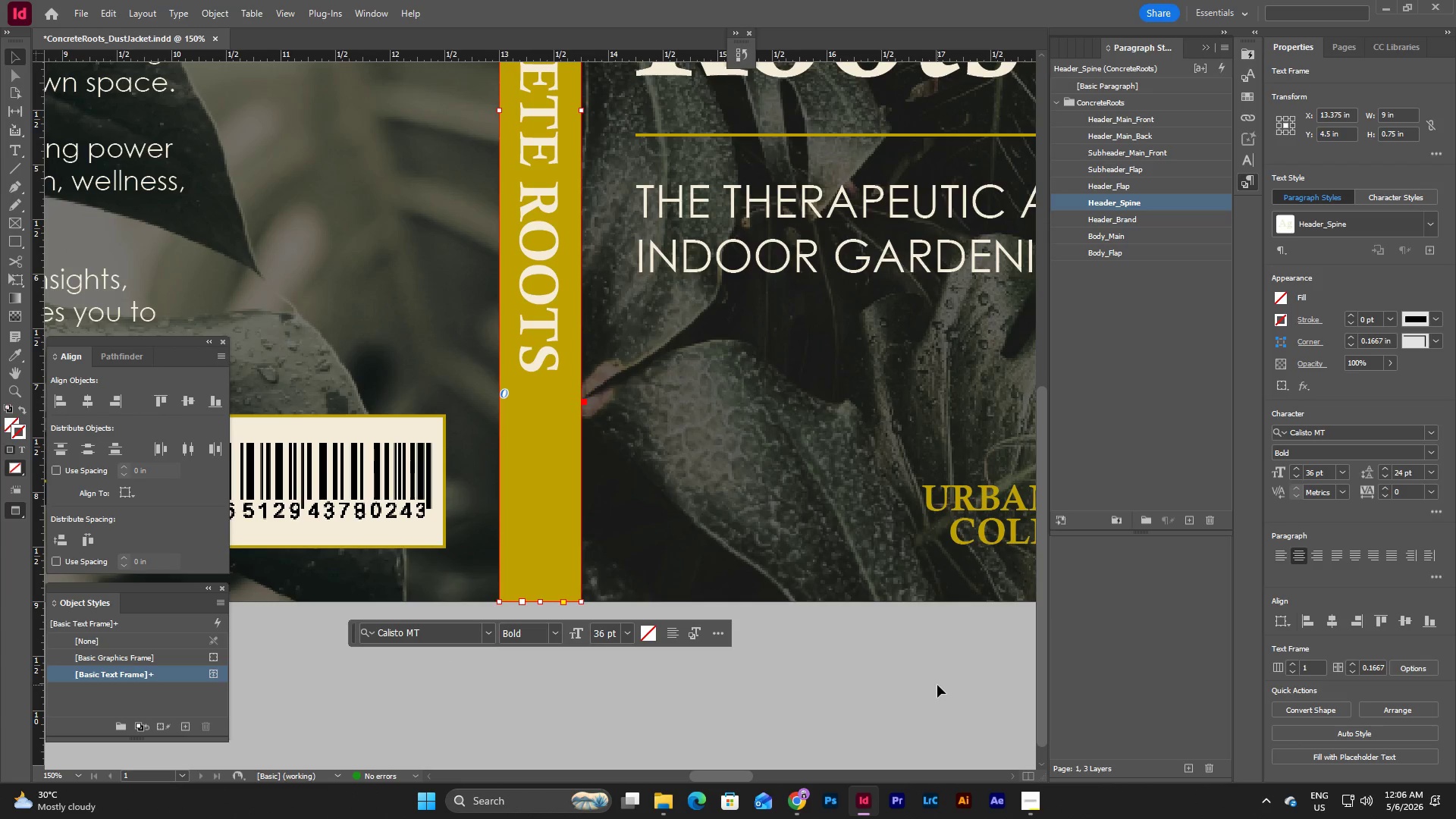 
left_click([937, 685])
 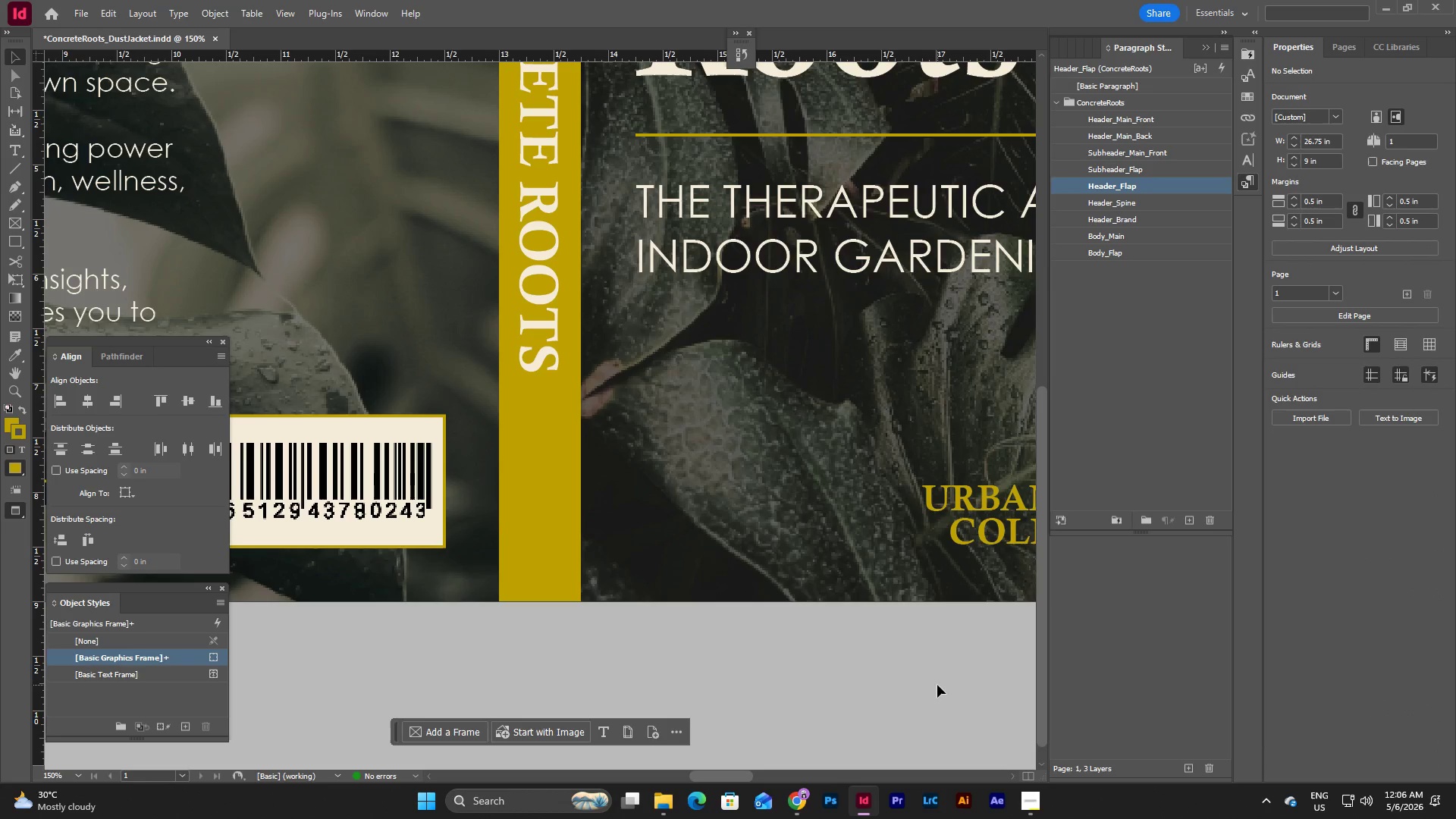 
type(ww)
 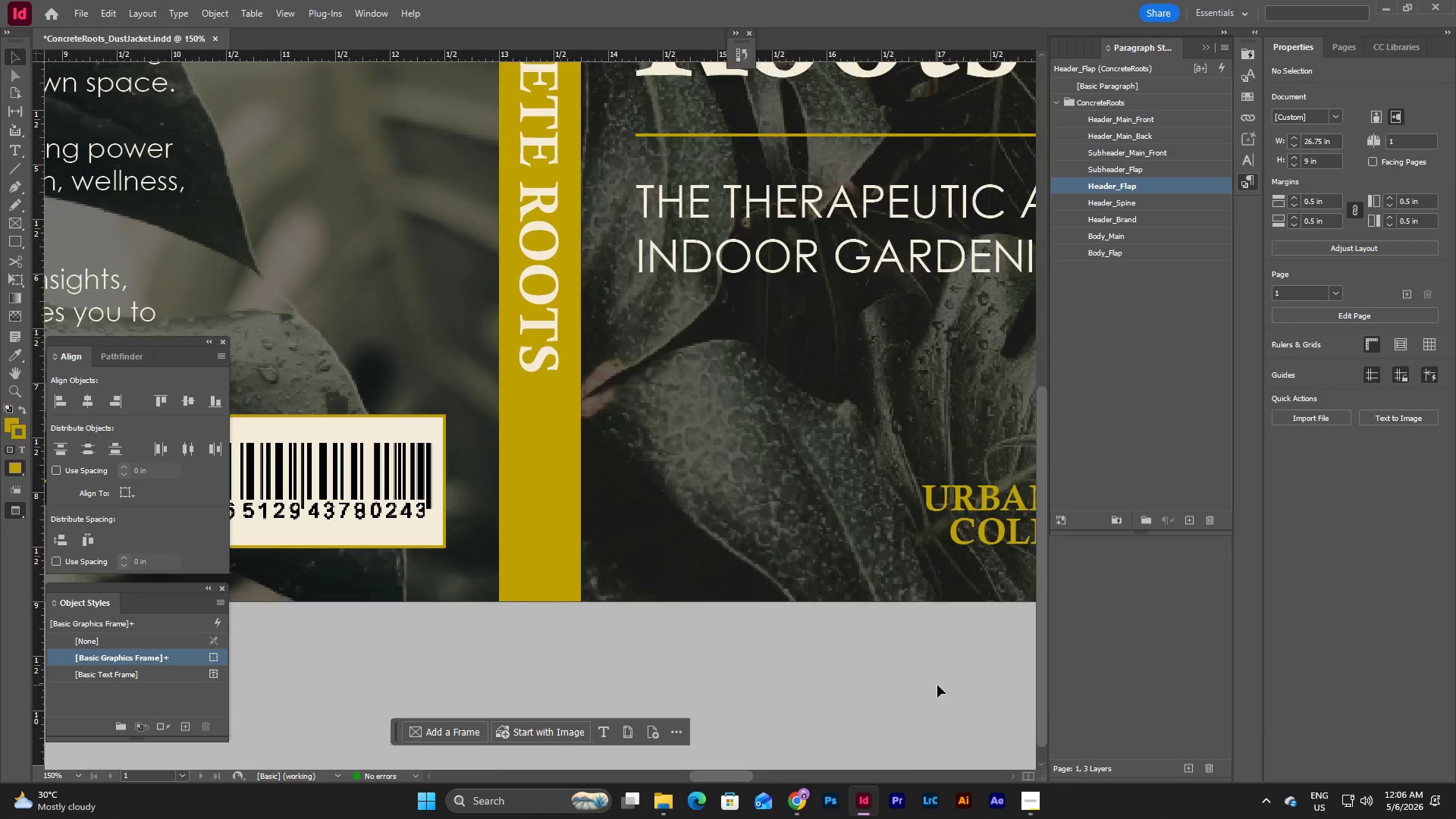 
scroll: coordinate [937, 685], scroll_direction: up, amount: 5.0
 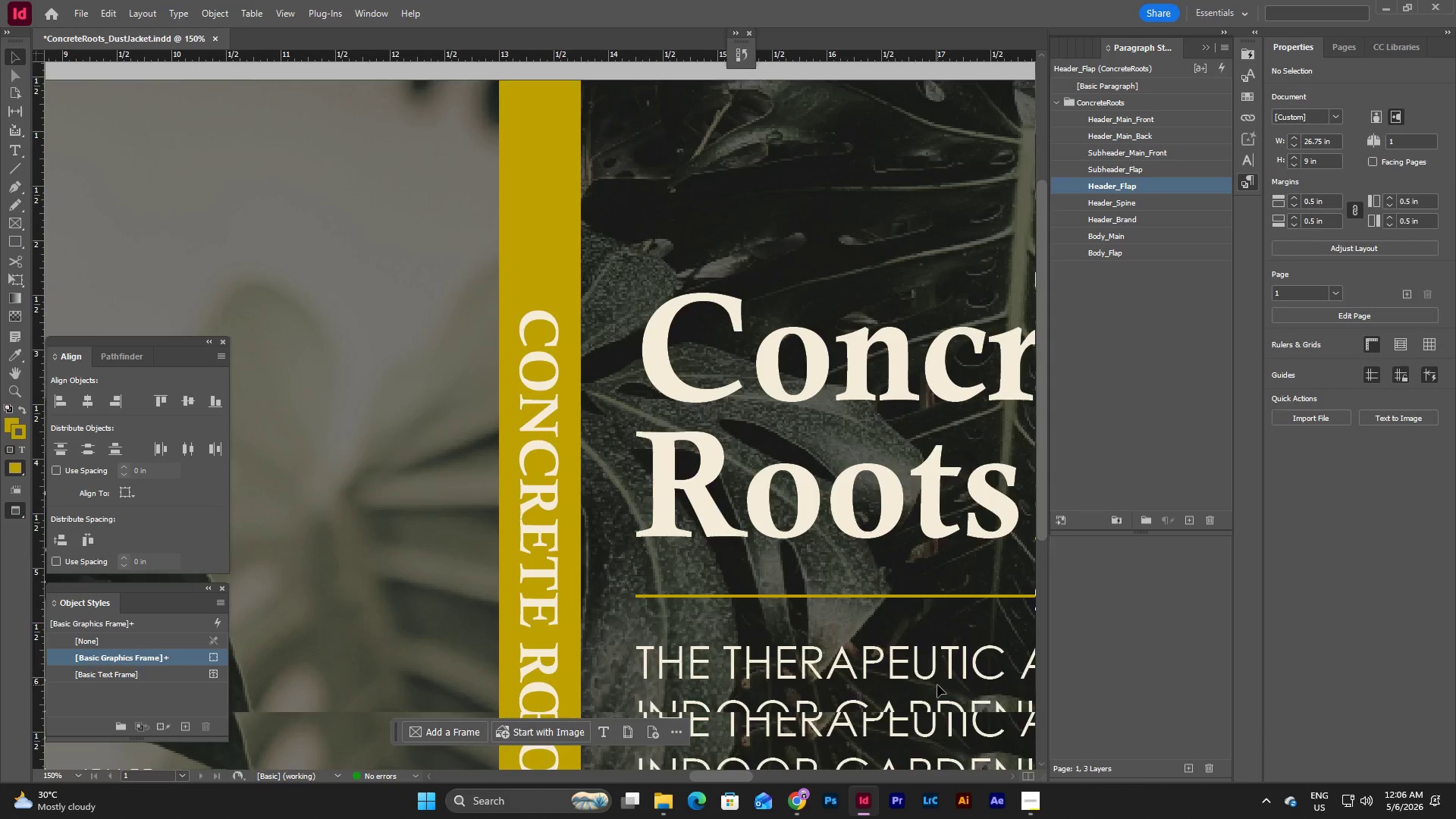 
left_click([556, 410])
 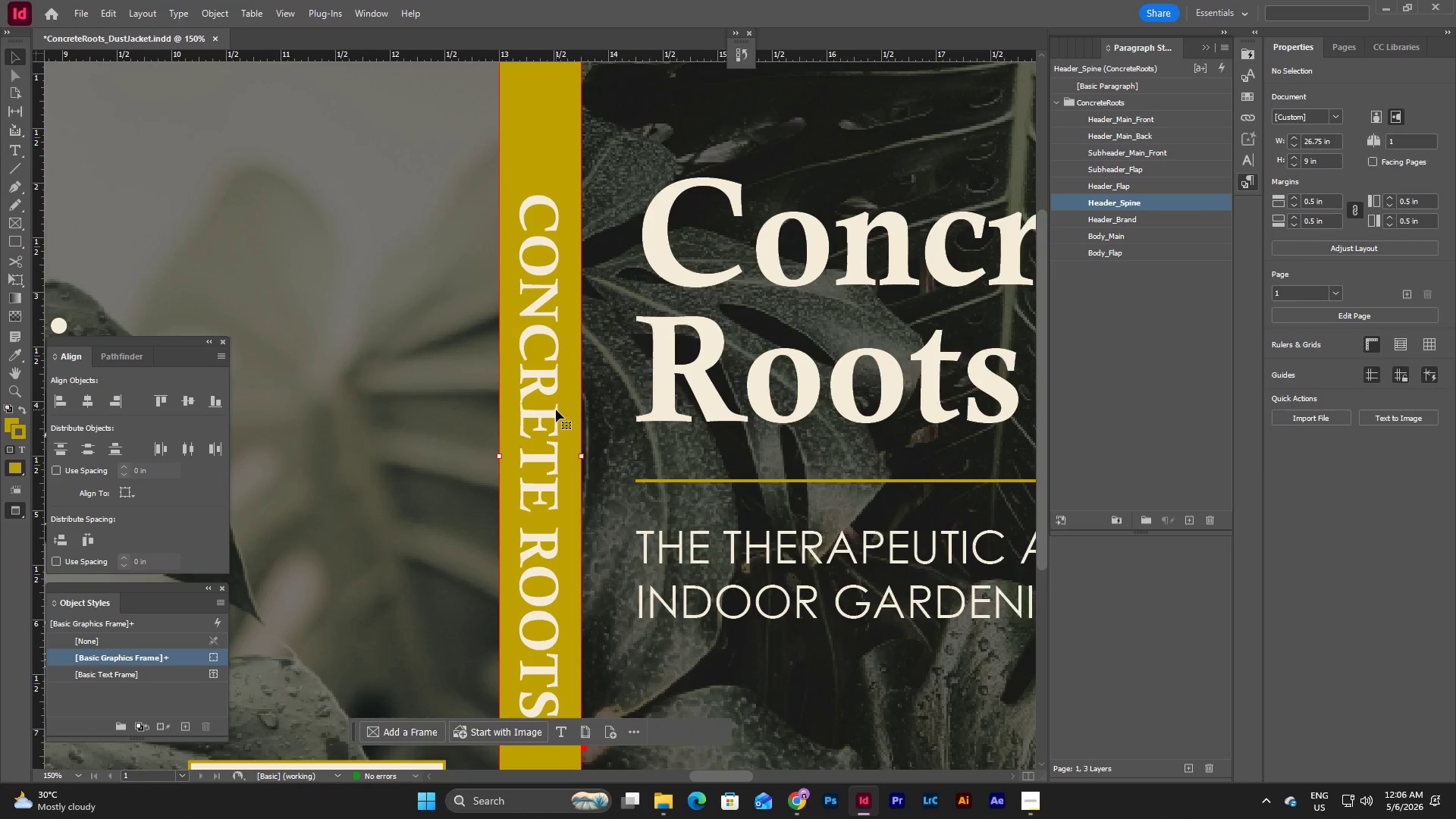 
scroll: coordinate [556, 410], scroll_direction: down, amount: 7.0
 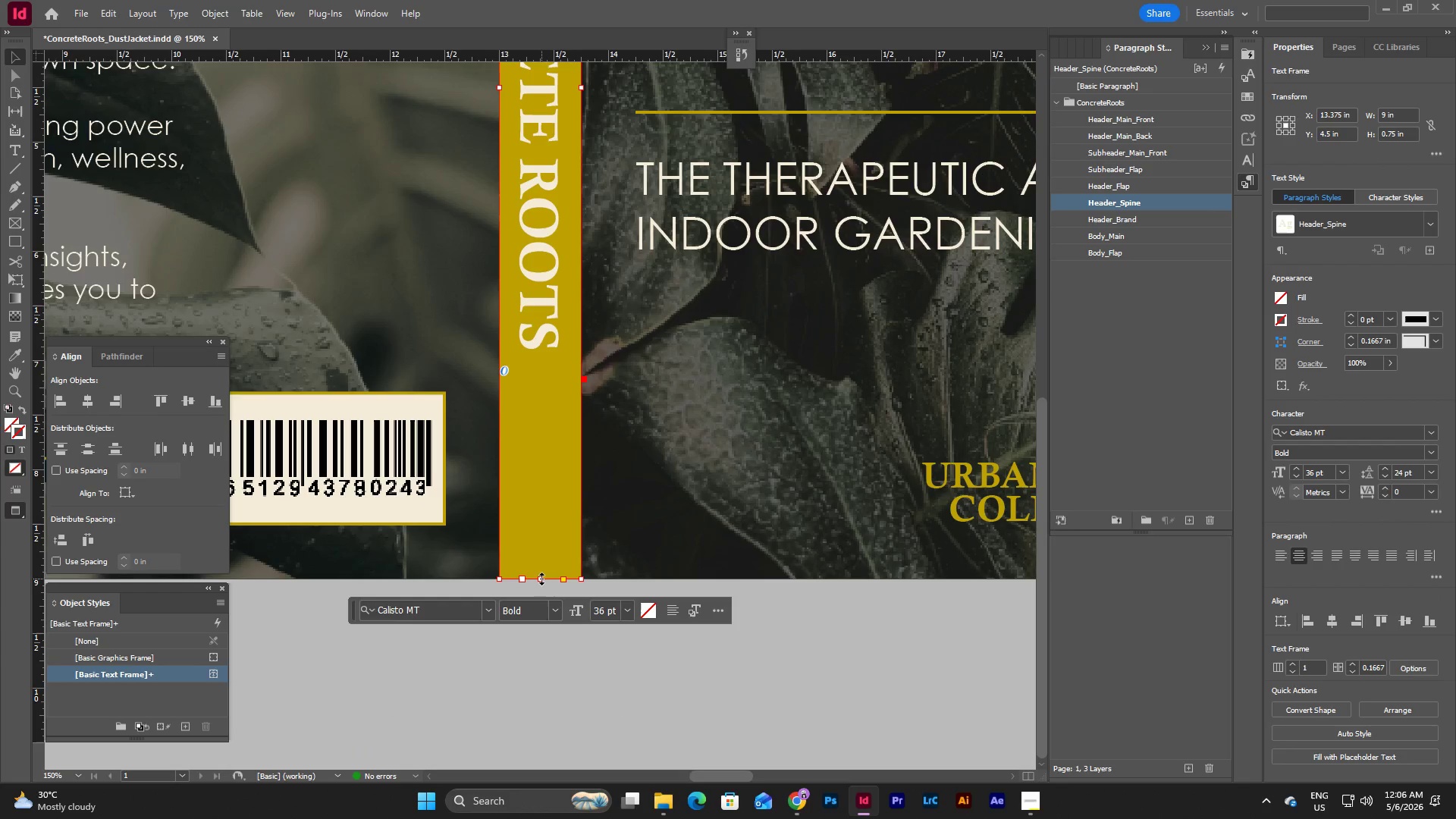 
left_click_drag(start_coordinate=[541, 579], to_coordinate=[551, 256])
 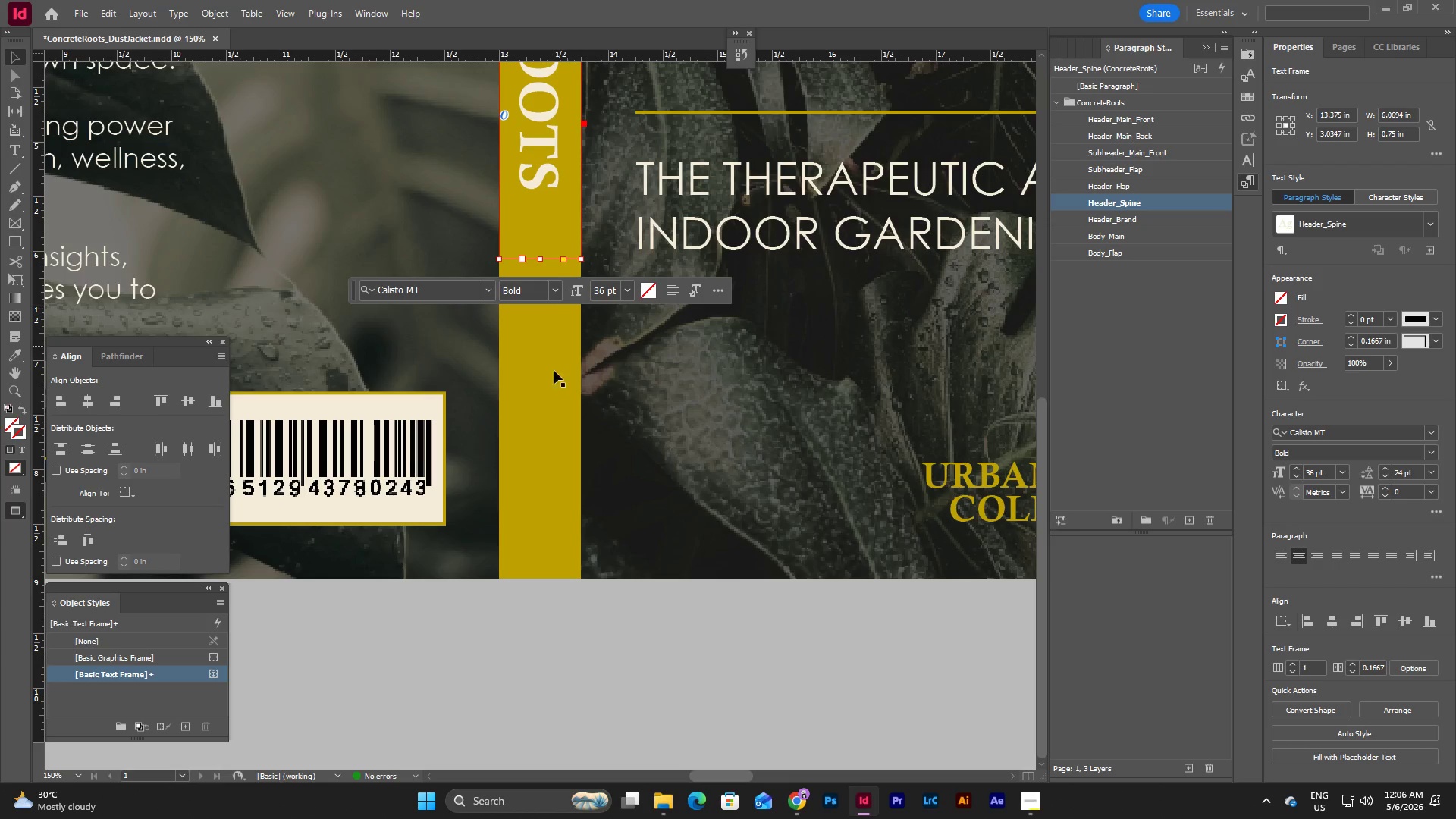 
scroll: coordinate [554, 401], scroll_direction: up, amount: 13.0
 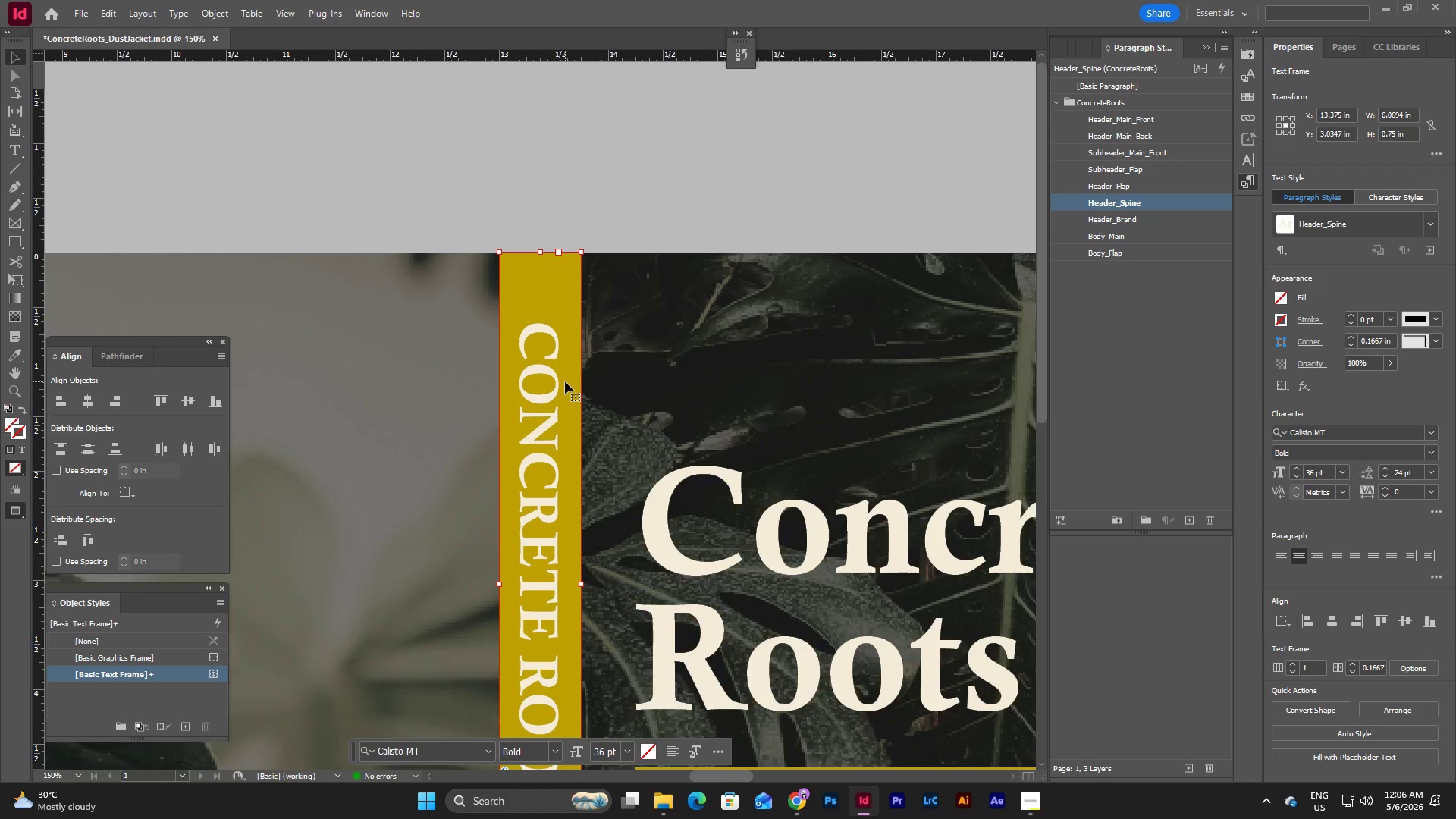 
scroll: coordinate [565, 381], scroll_direction: down, amount: 5.0
 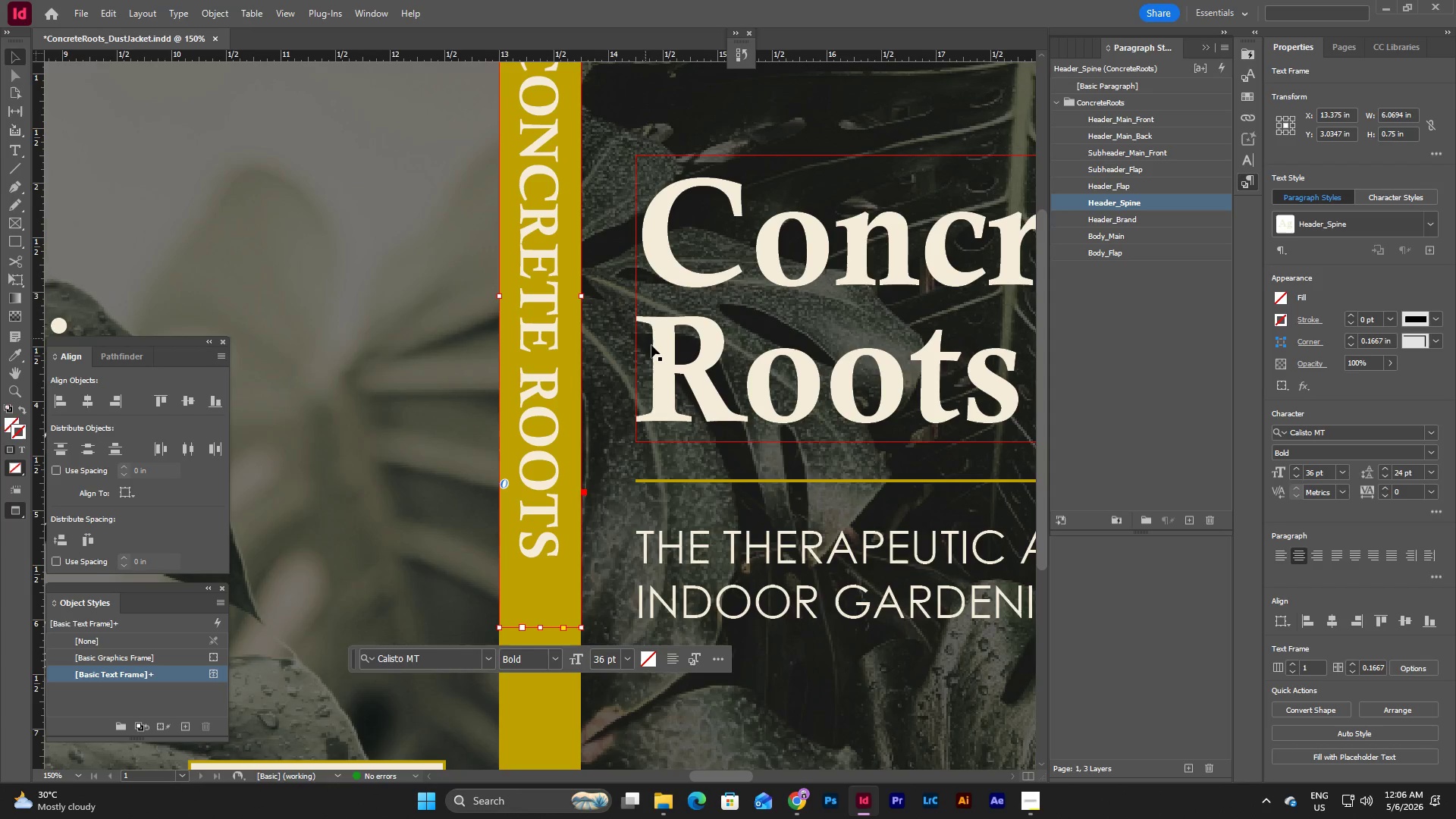 
scroll: coordinate [651, 344], scroll_direction: up, amount: 3.0
 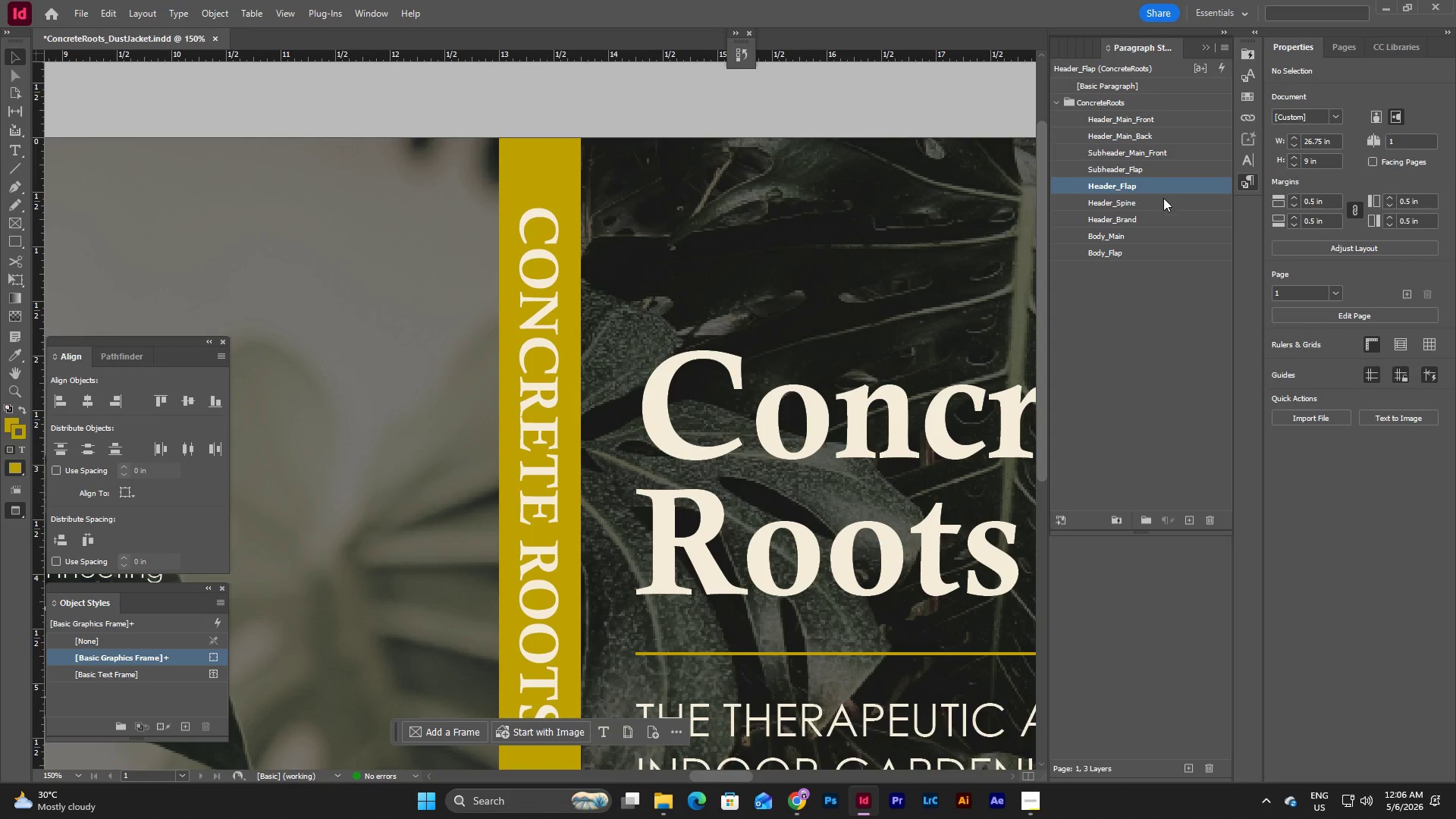 
double_click([1130, 204])
 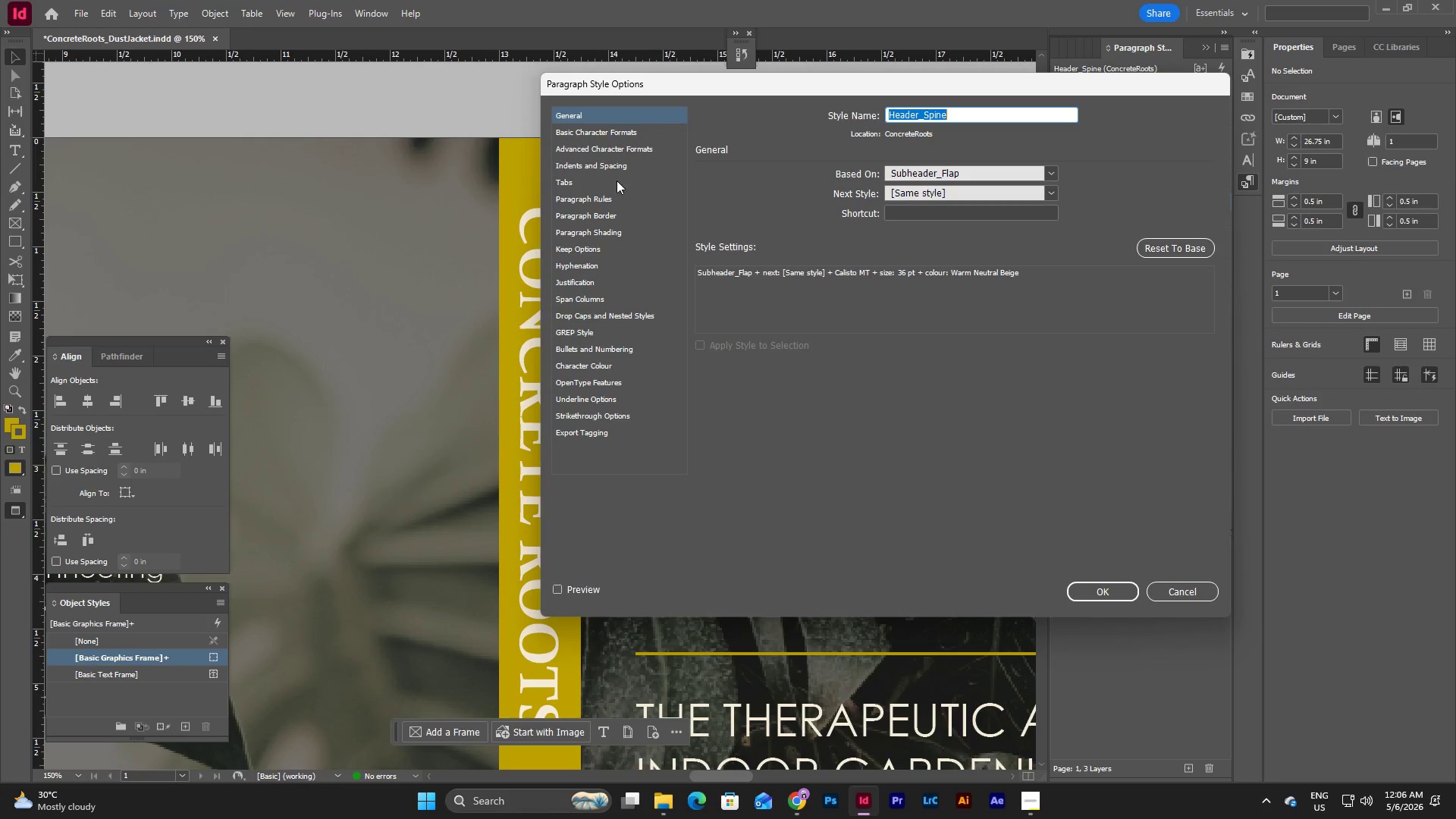 
left_click([623, 133])
 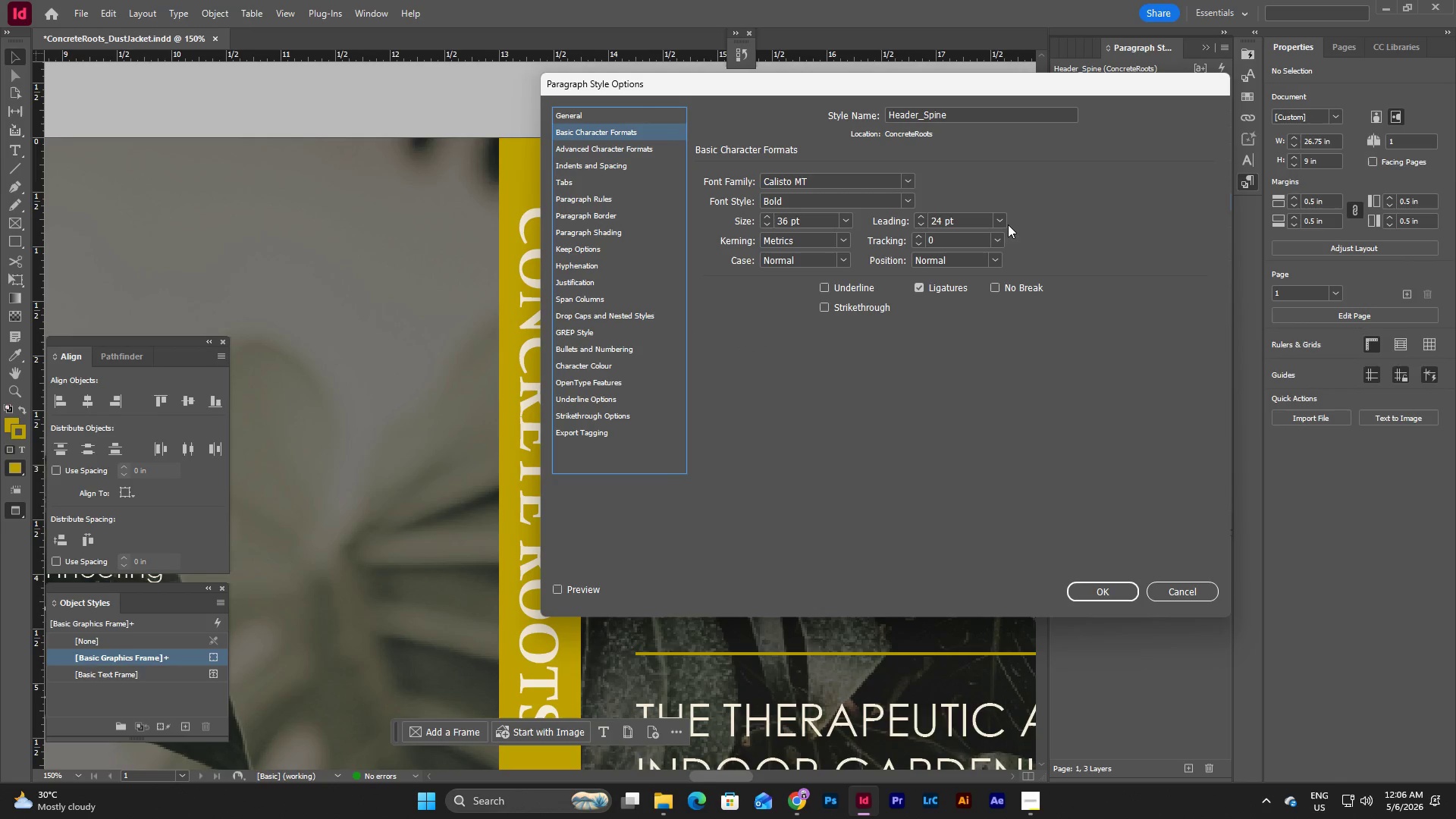 
left_click([996, 240])
 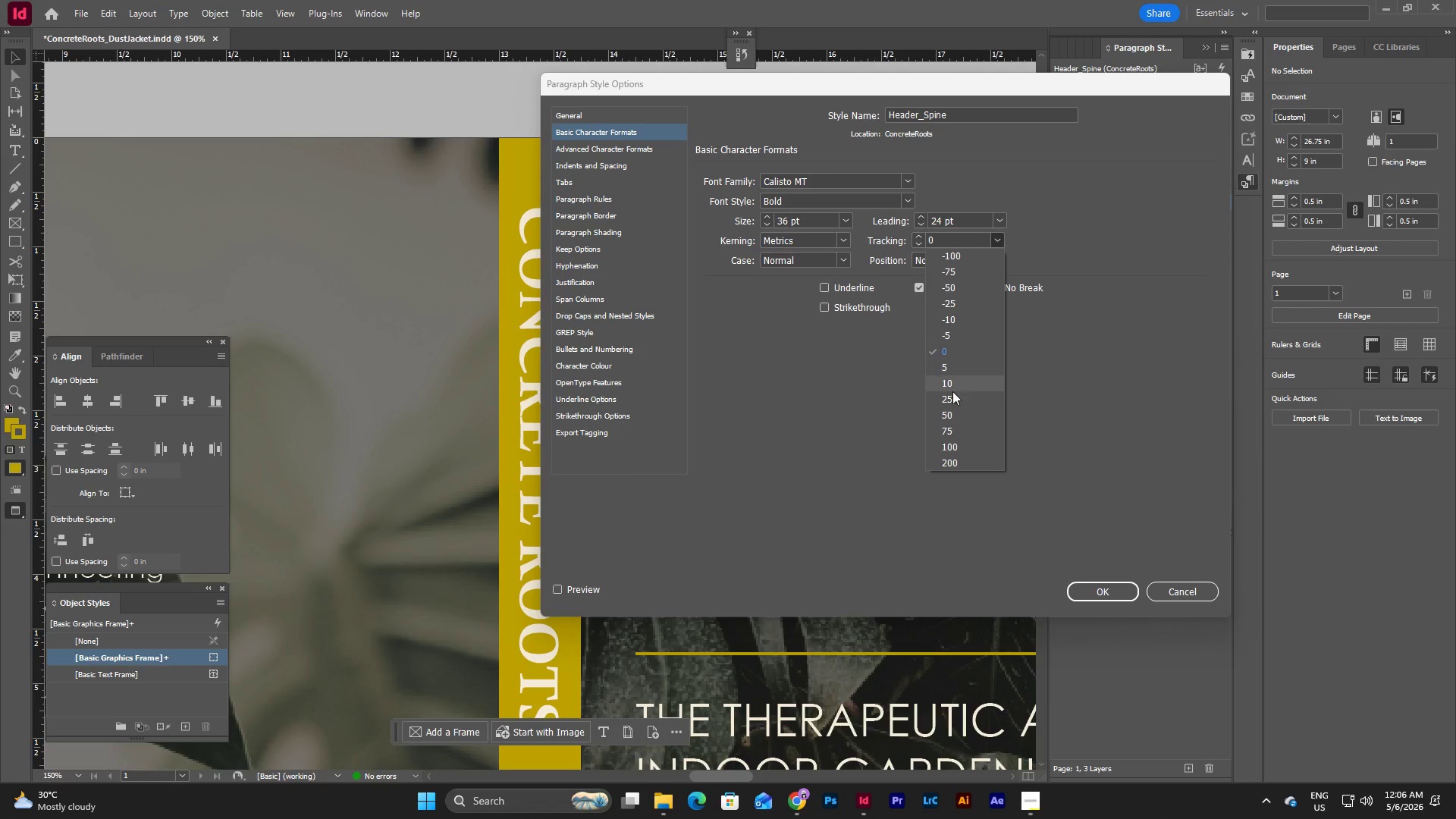 
left_click([949, 412])
 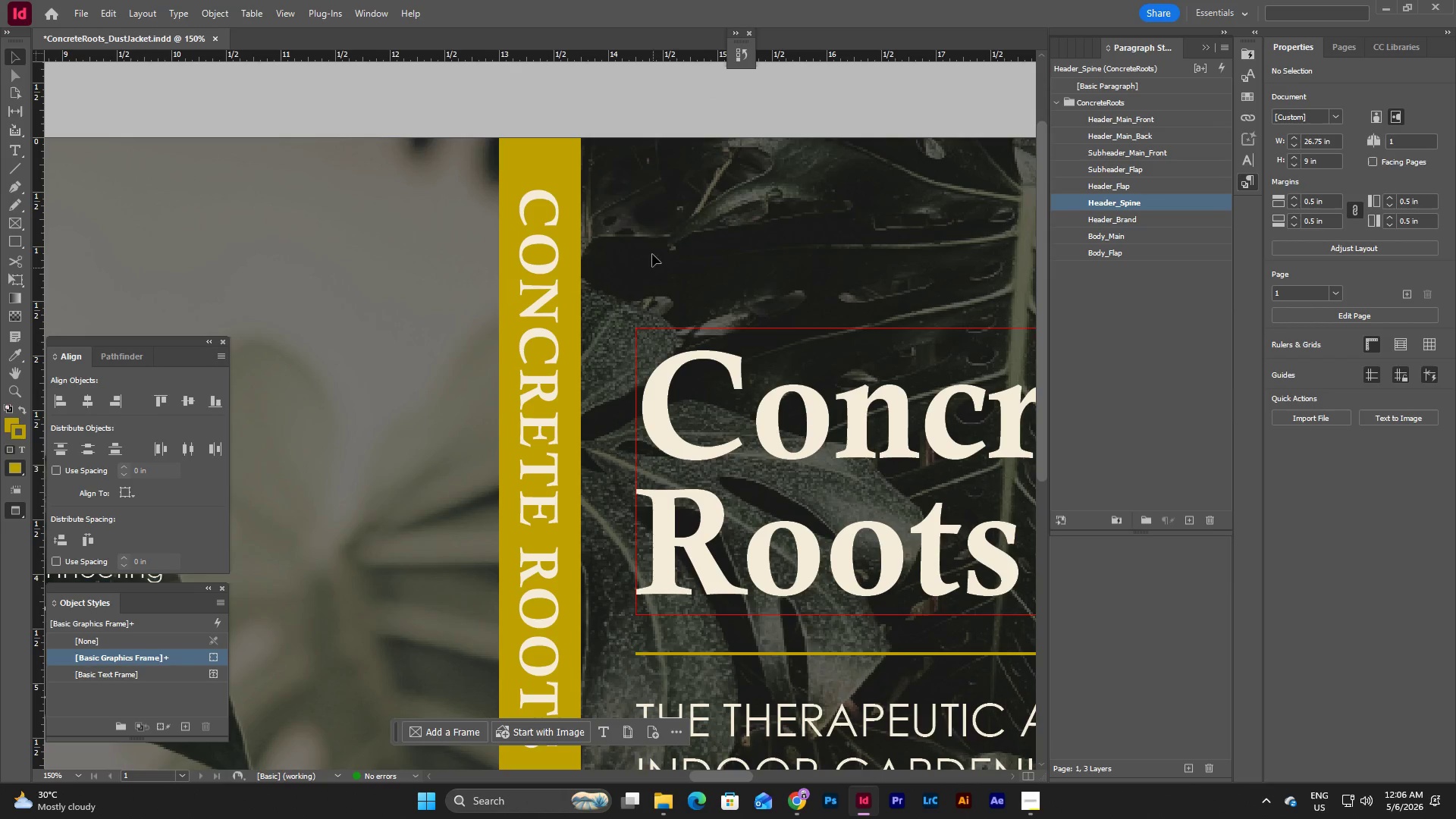 
scroll: coordinate [690, 194], scroll_direction: down, amount: 3.0
 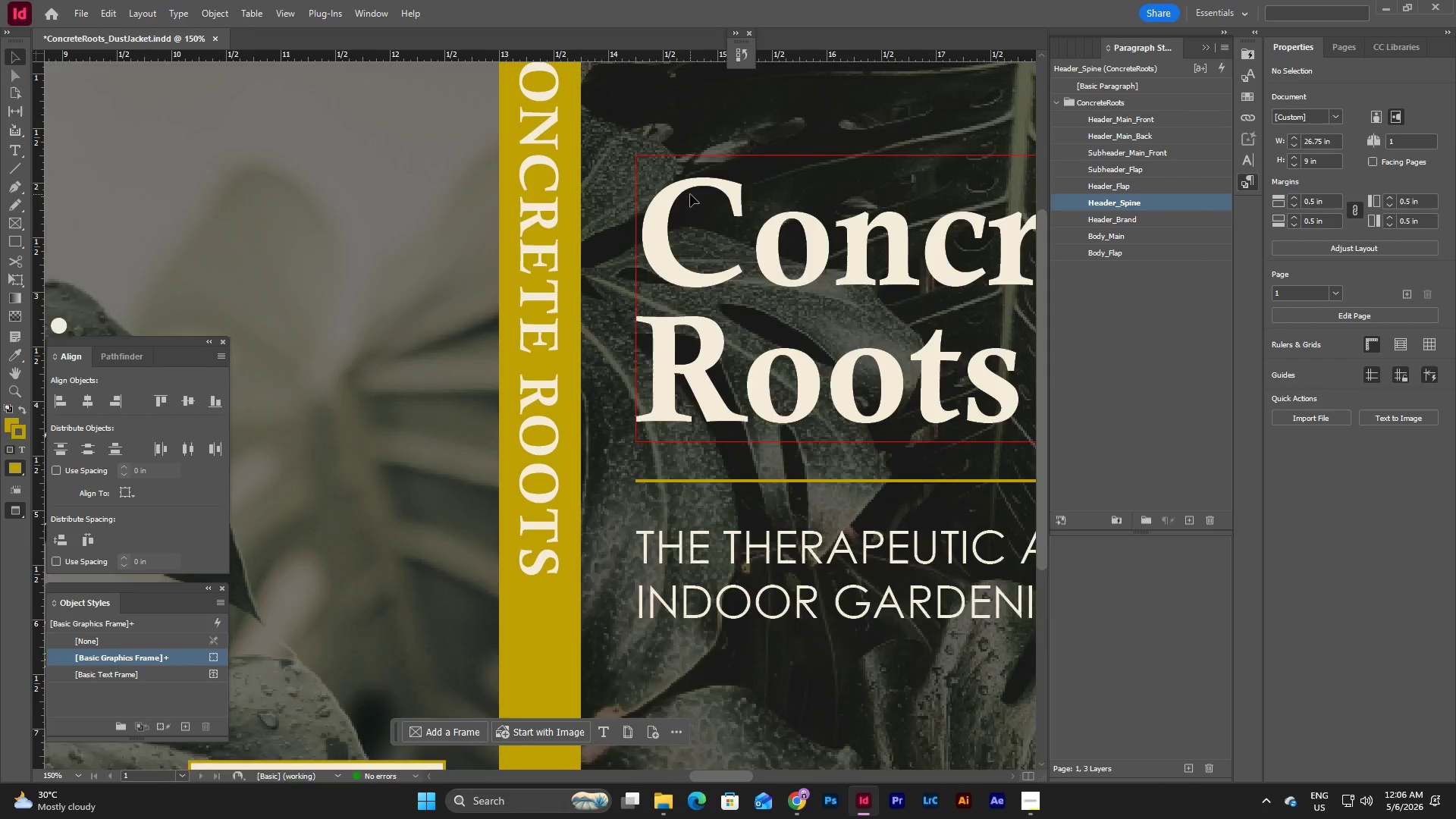 
scroll: coordinate [690, 194], scroll_direction: up, amount: 3.0
 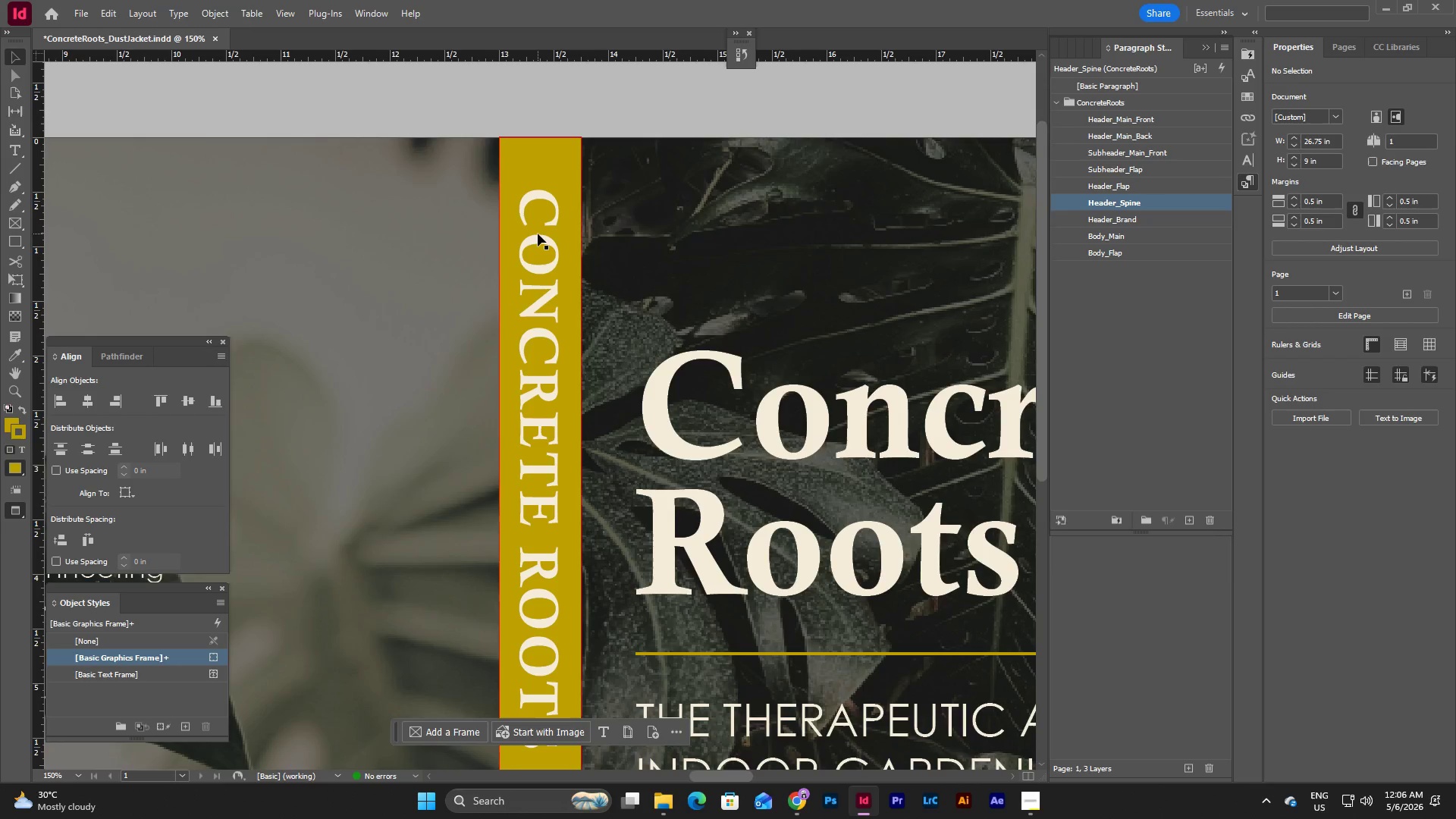 
scroll: coordinate [538, 234], scroll_direction: down, amount: 8.0
 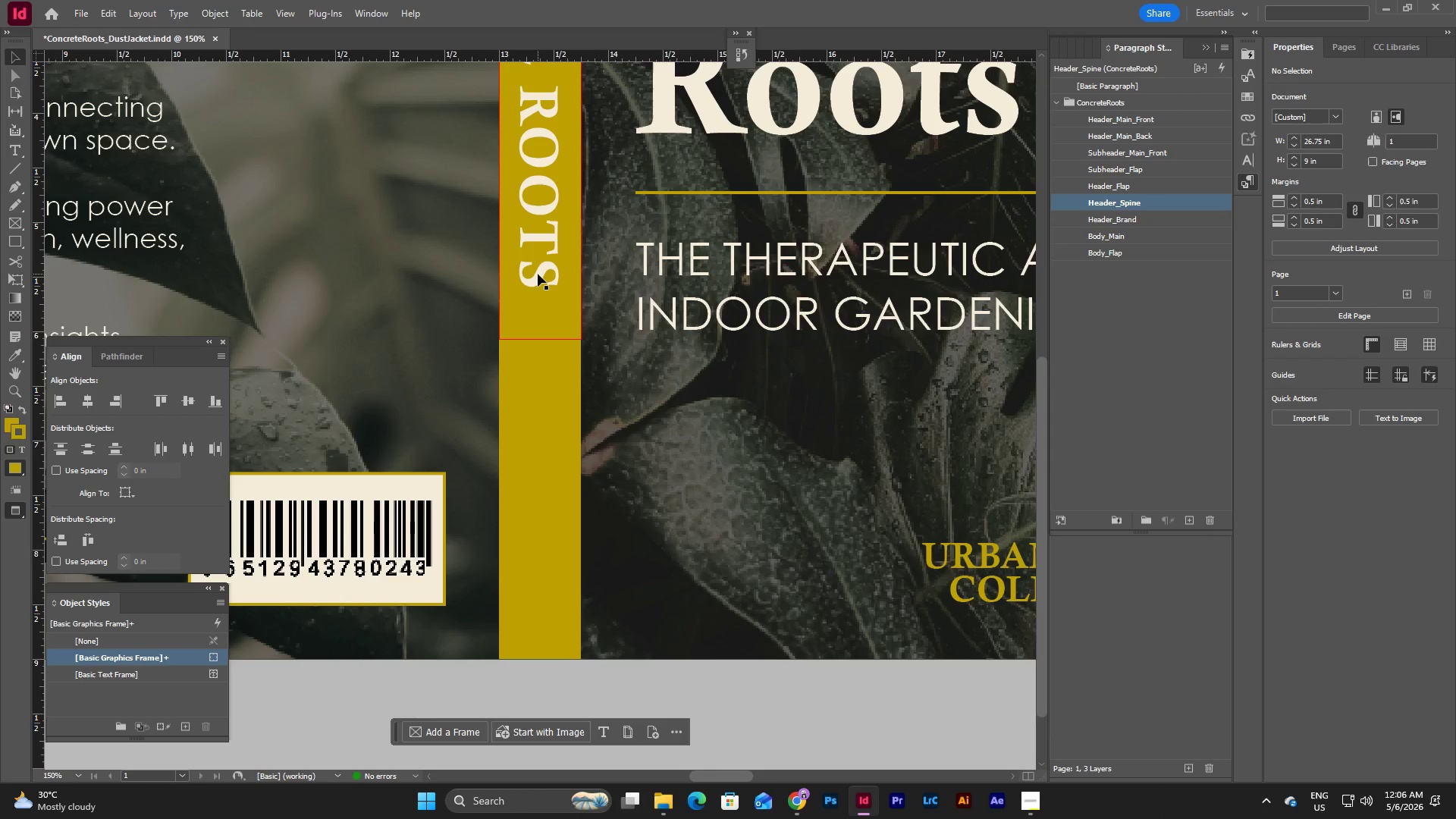 
left_click([538, 274])
 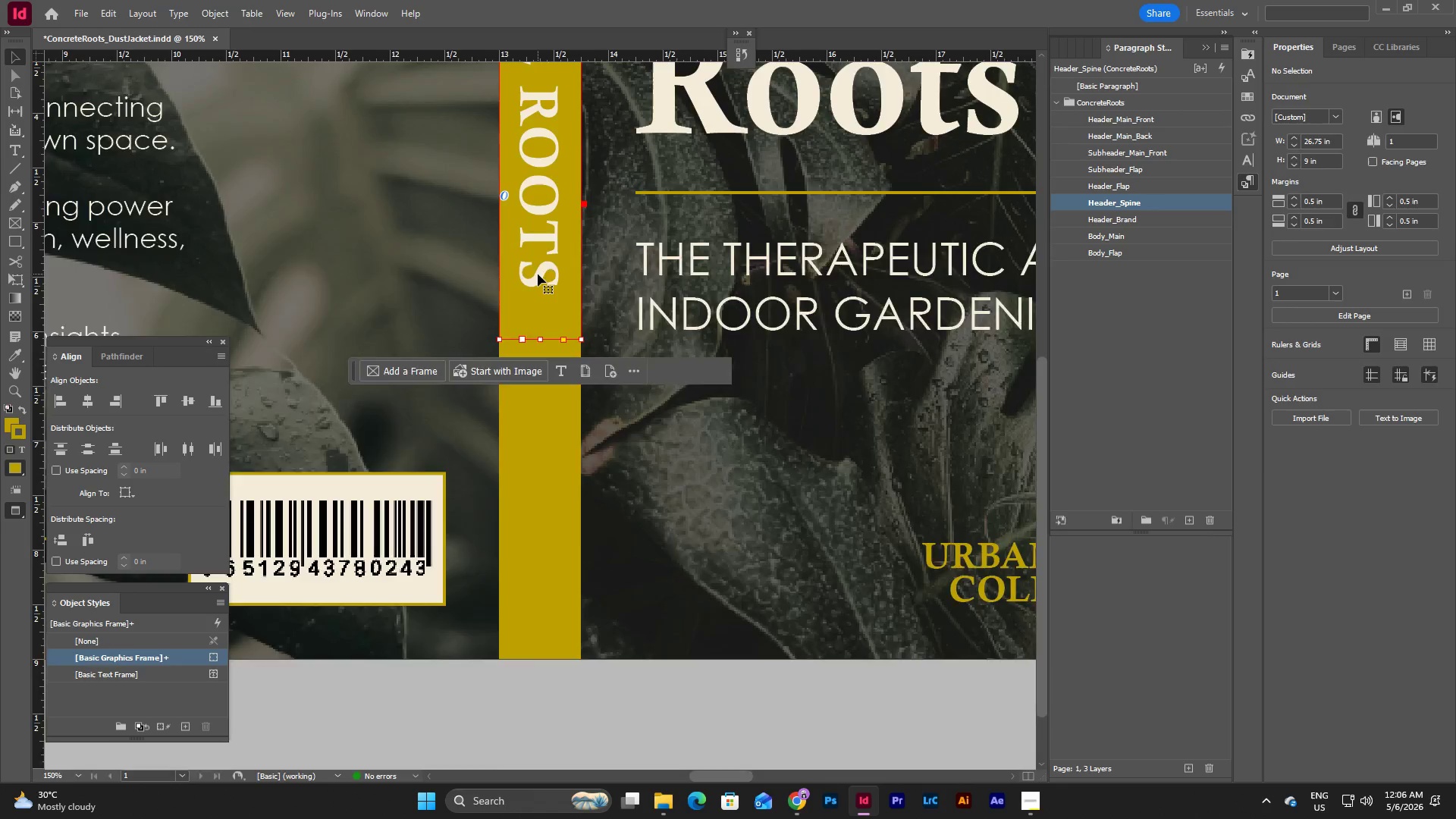 
scroll: coordinate [538, 274], scroll_direction: up, amount: 10.0
 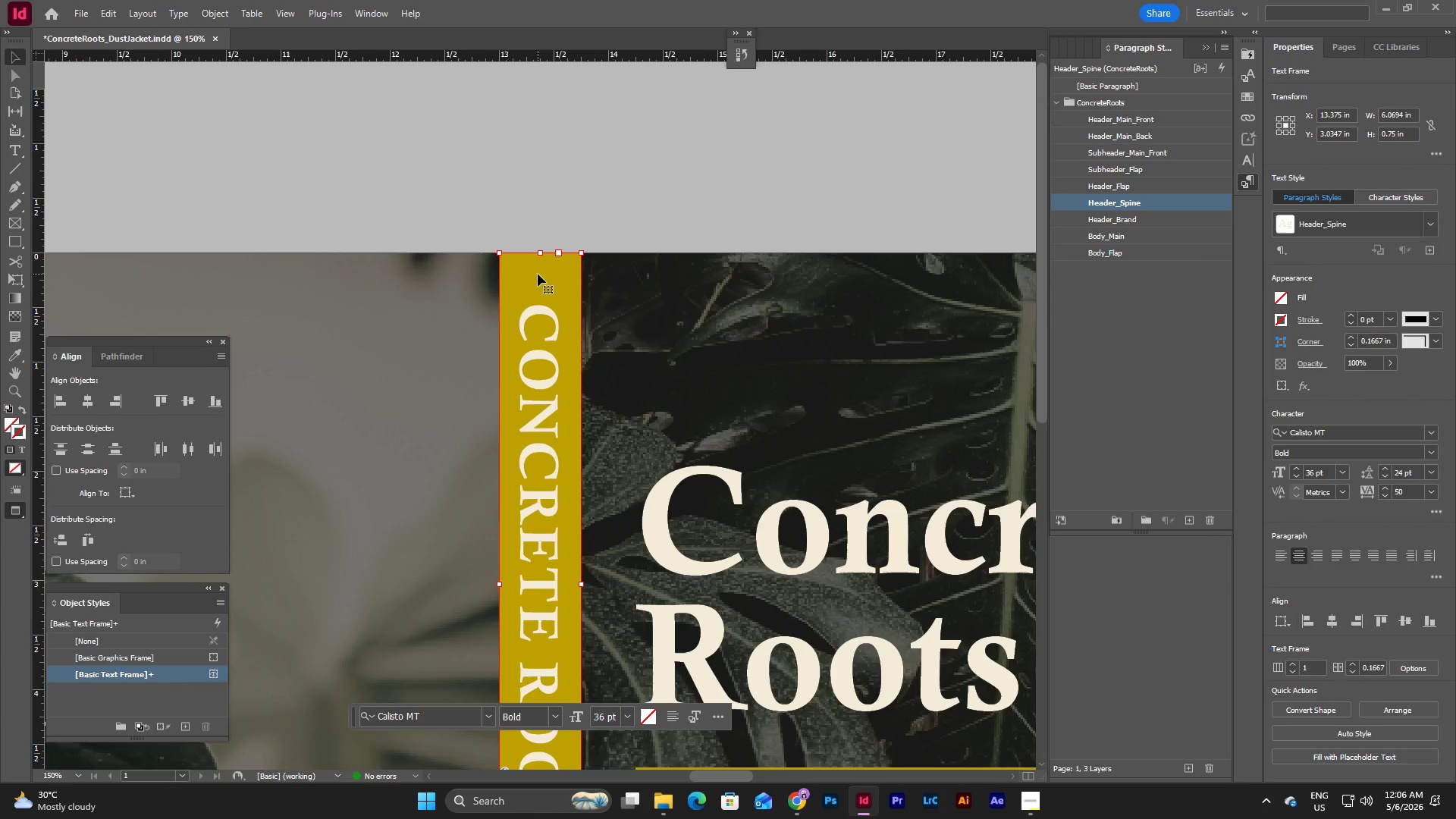 
scroll: coordinate [538, 274], scroll_direction: down, amount: 9.0
 